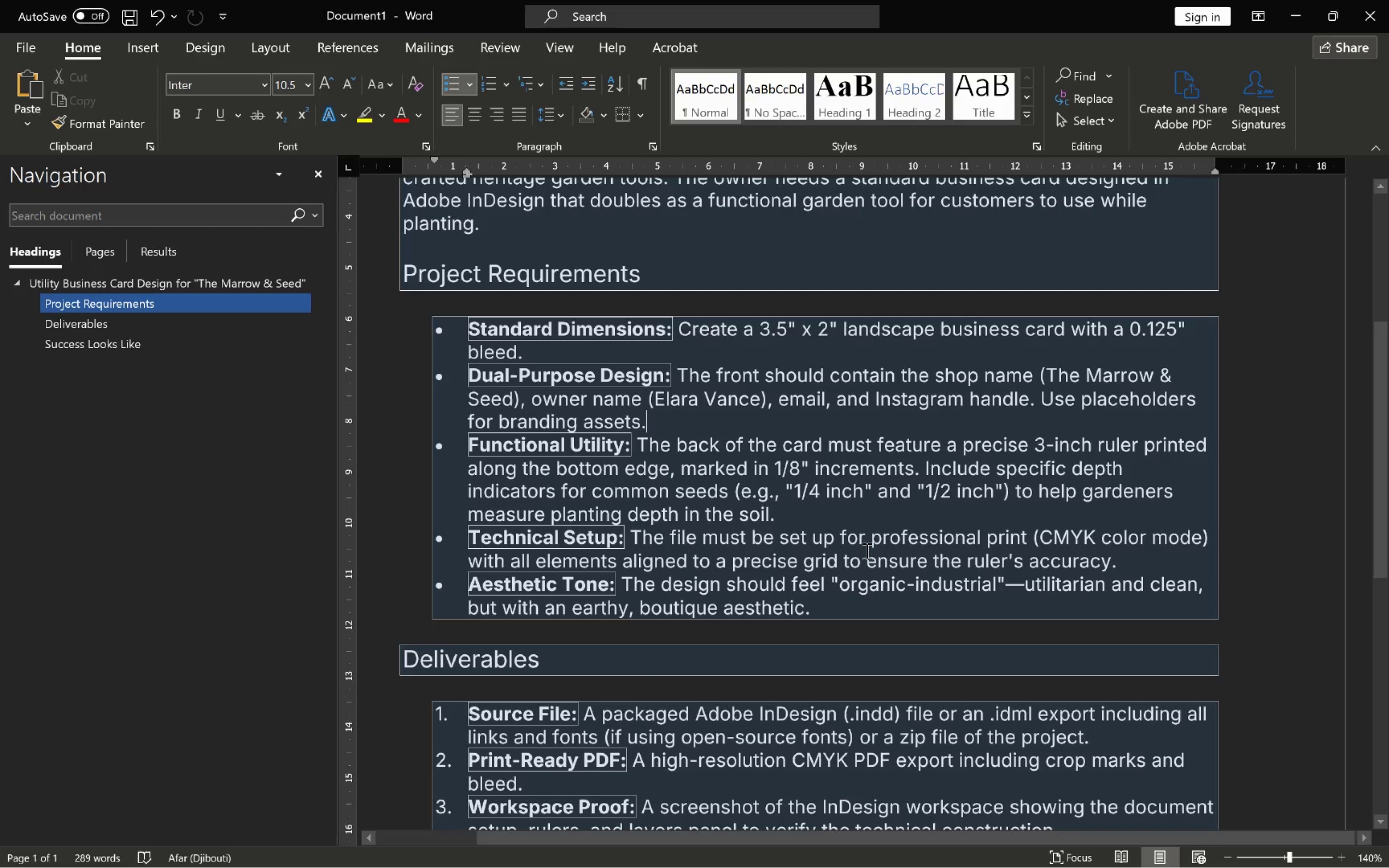 
wait(21.02)
 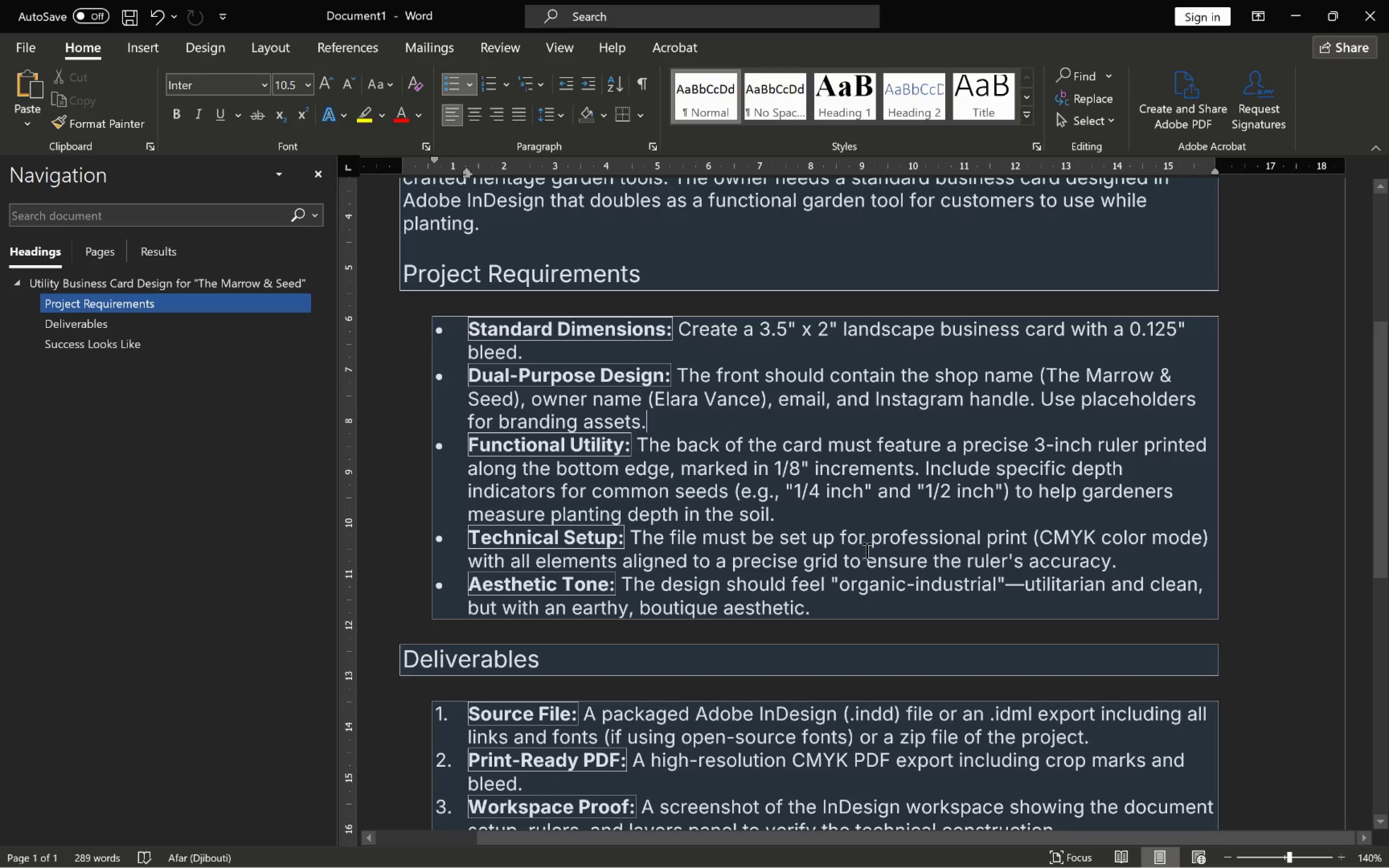 
key(Alt+AltLeft)
 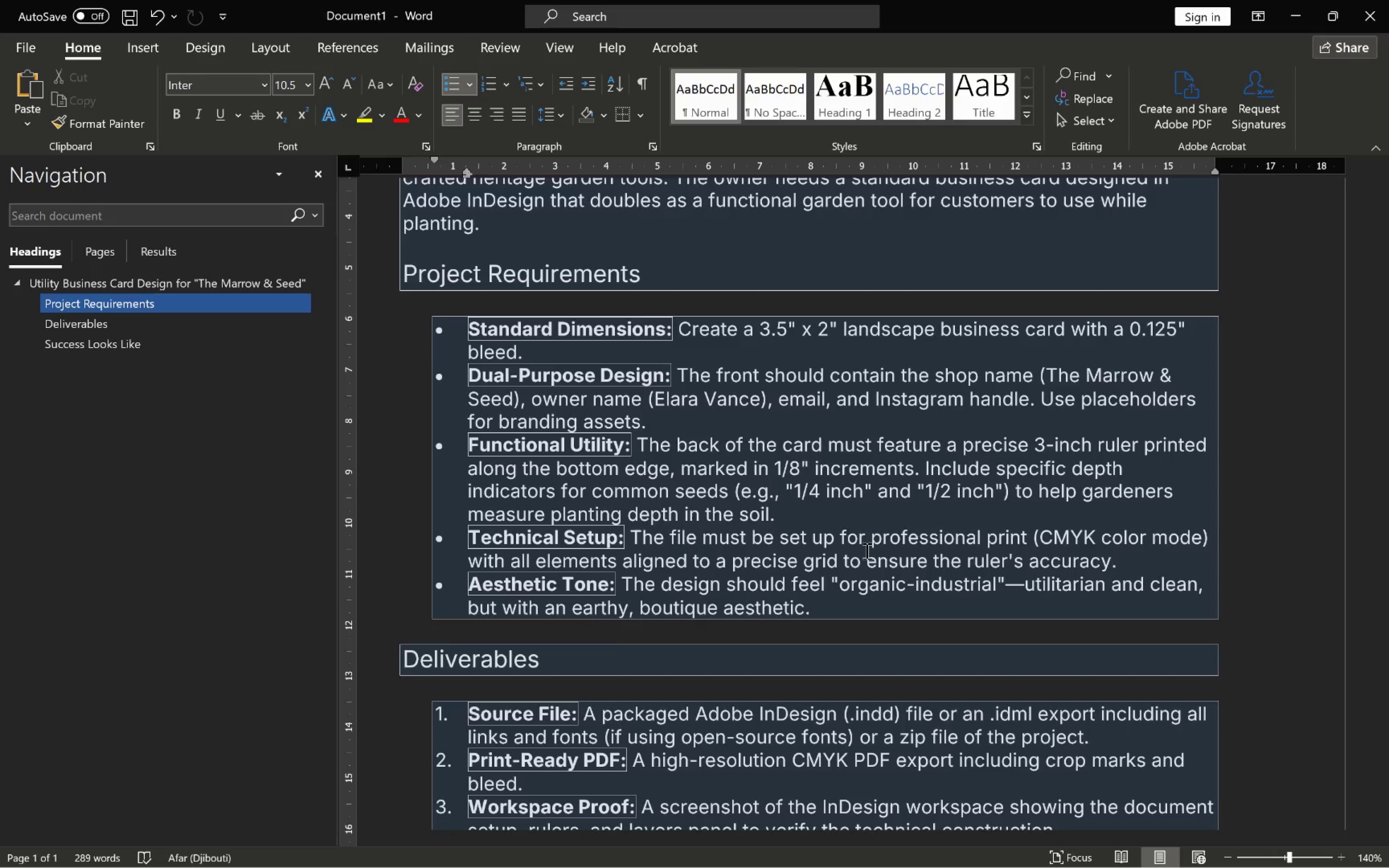 
key(Alt+Tab)
 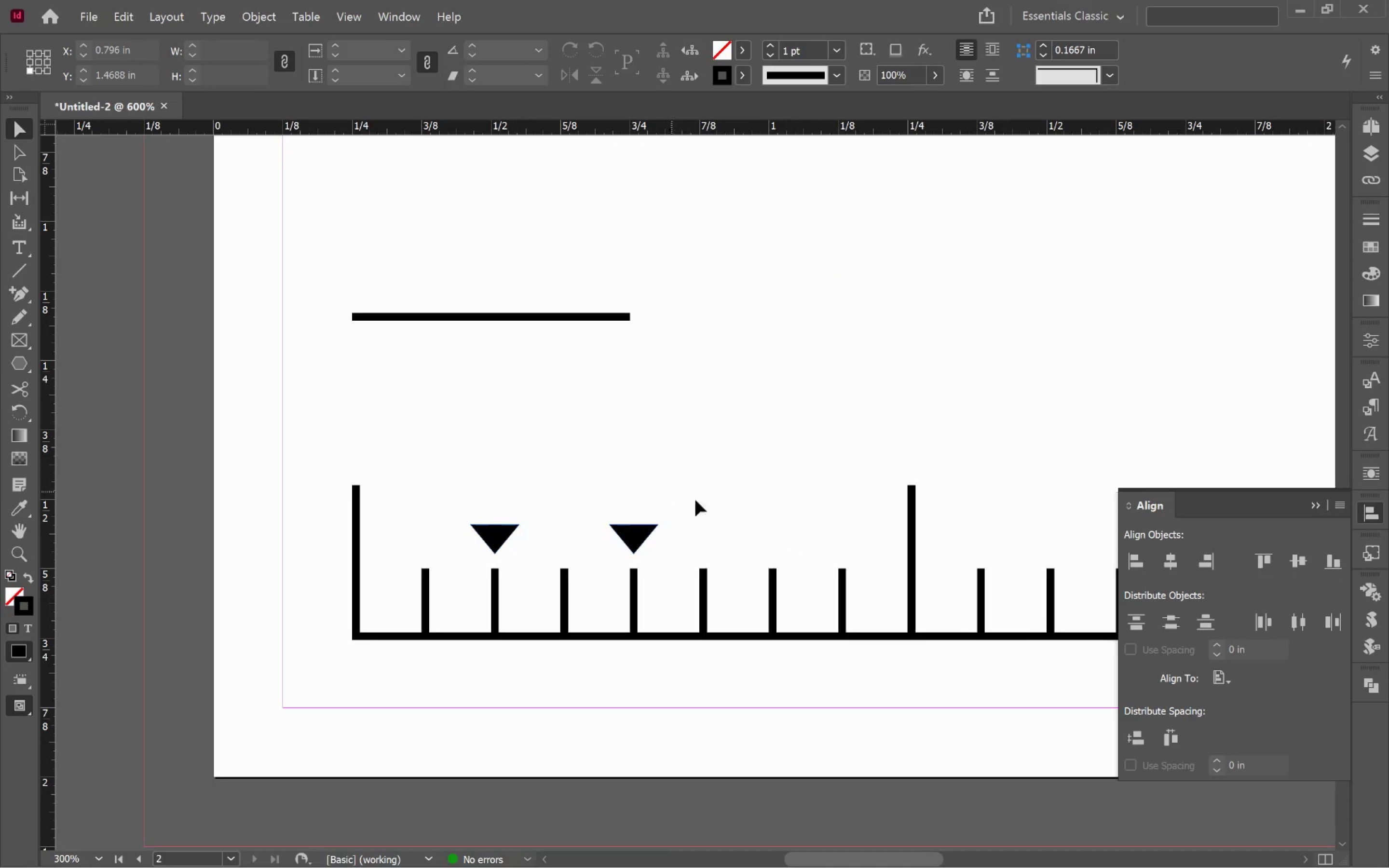 
hold_key(key=AltLeft, duration=0.65)
 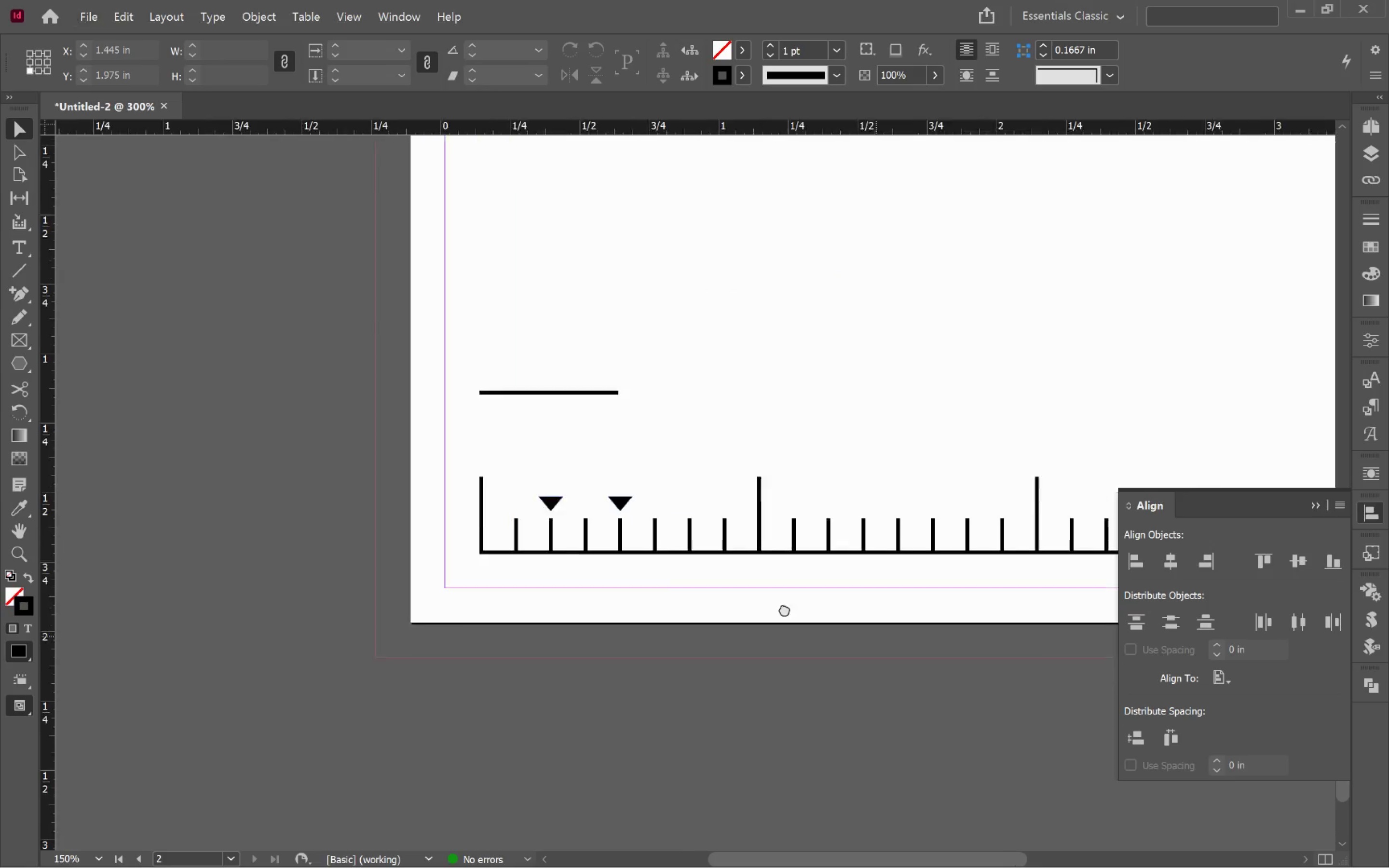 
hold_key(key=Space, duration=1.52)
 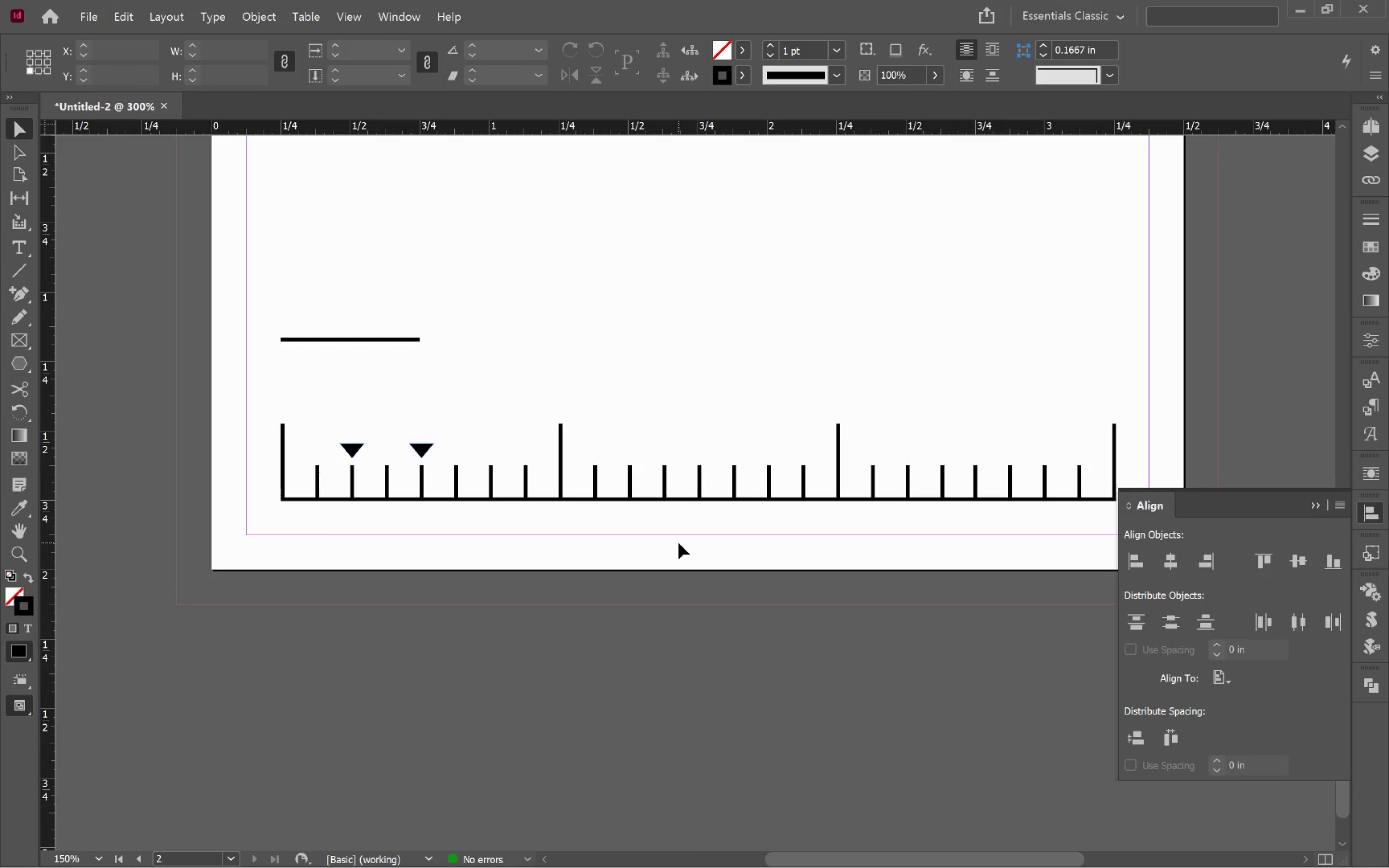 
scroll: coordinate [735, 508], scroll_direction: down, amount: 2.0
 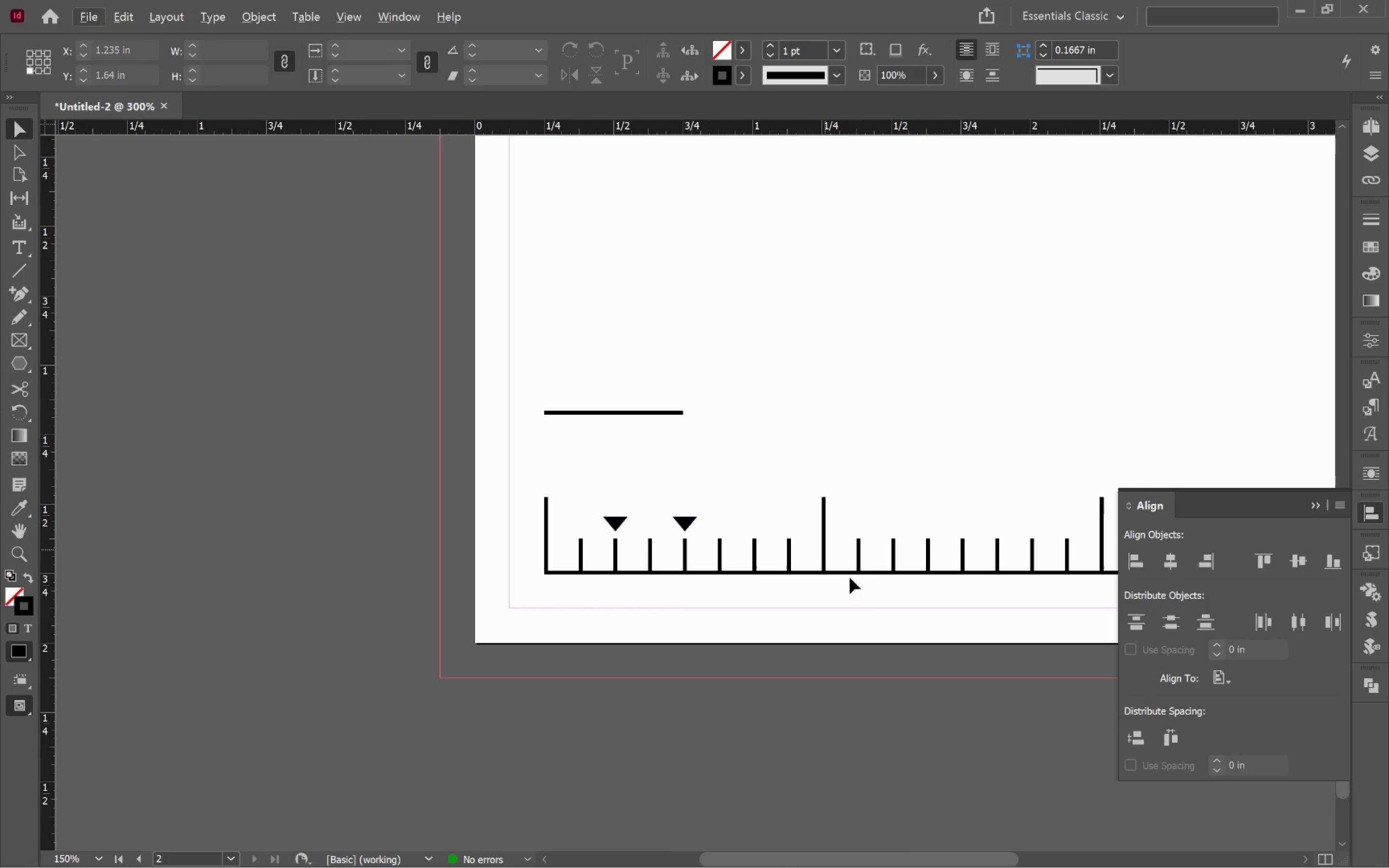 
left_click_drag(start_coordinate=[868, 637], to_coordinate=[604, 563])
 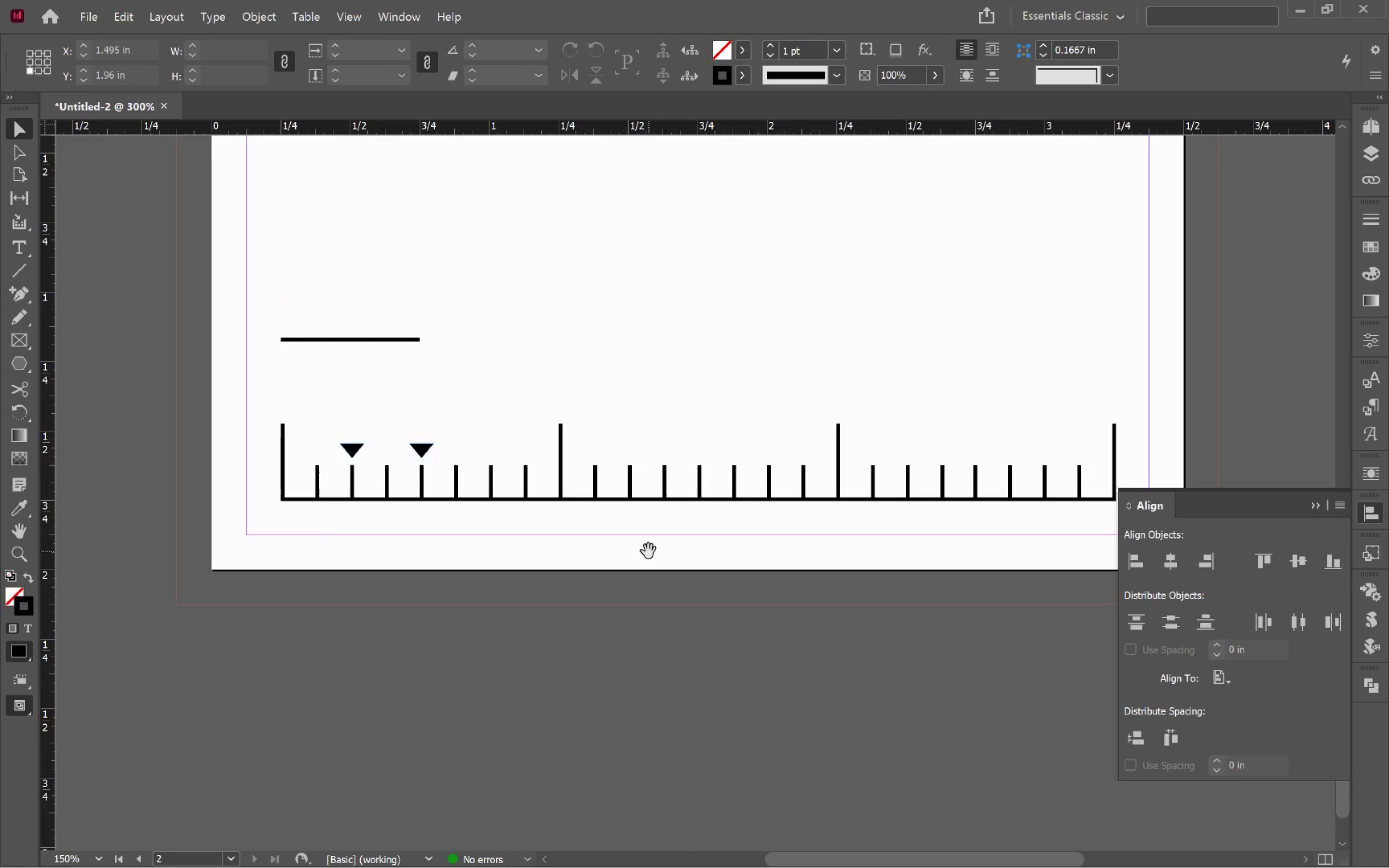 
key(Space)
 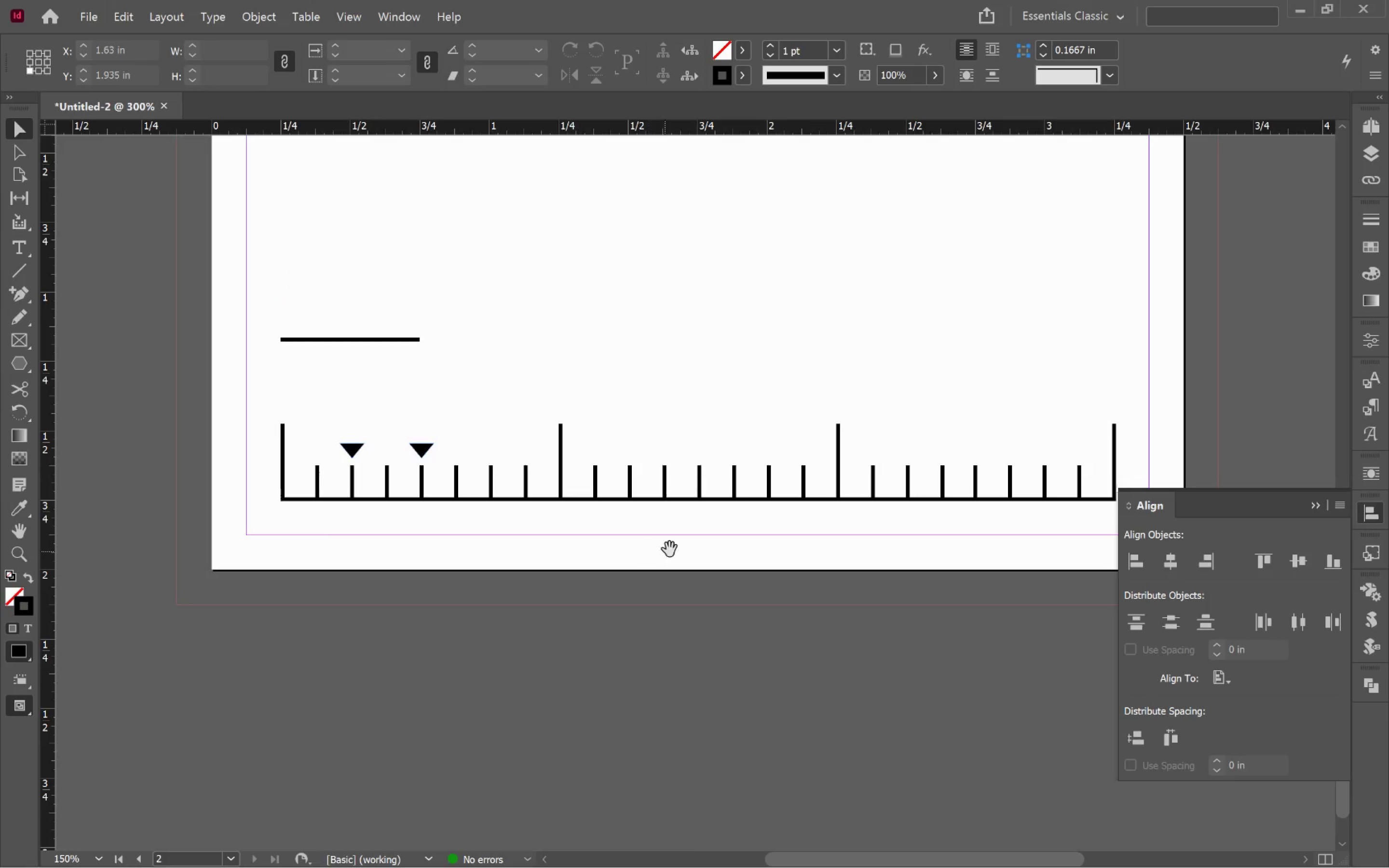 
key(Space)
 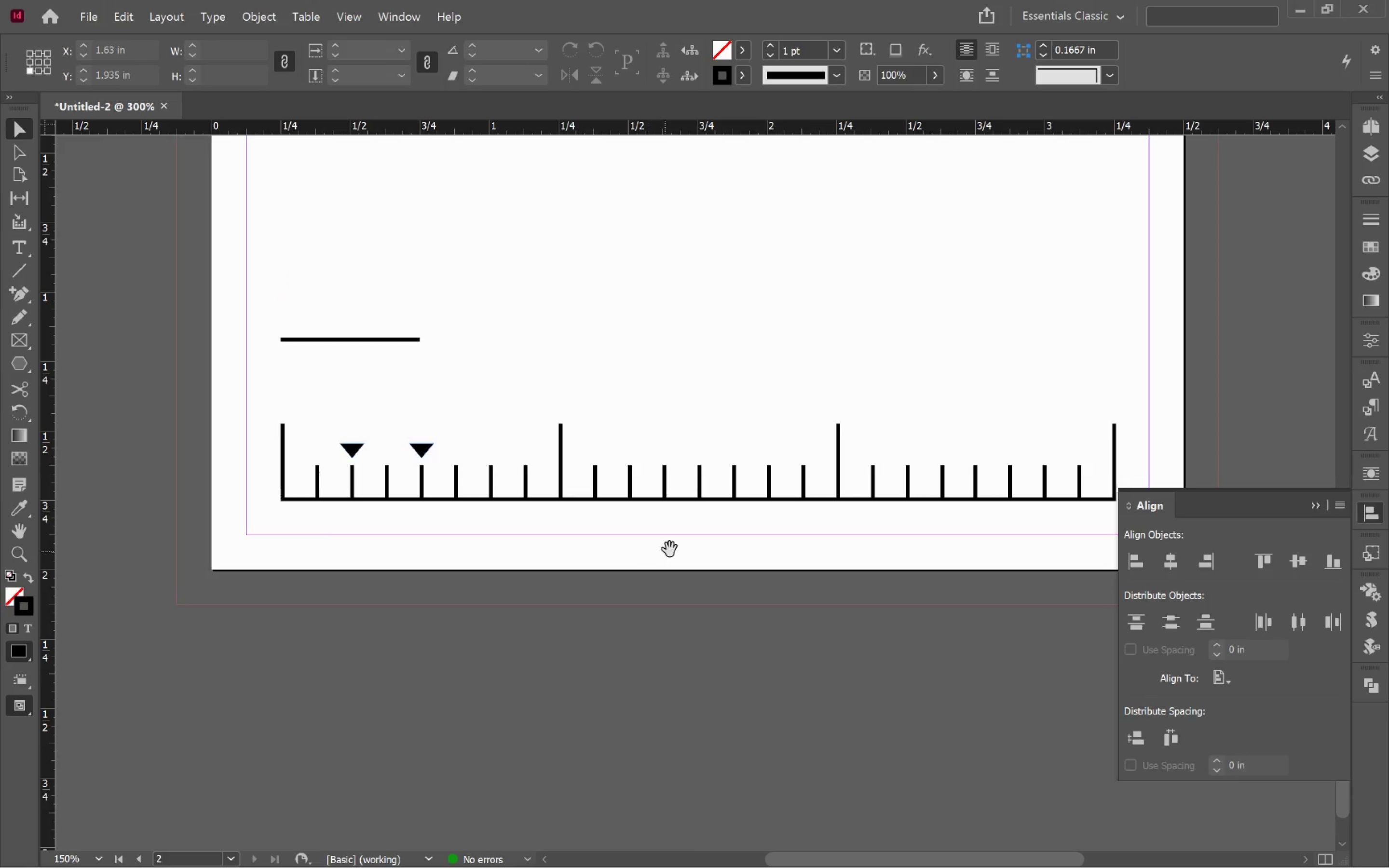 
key(Space)
 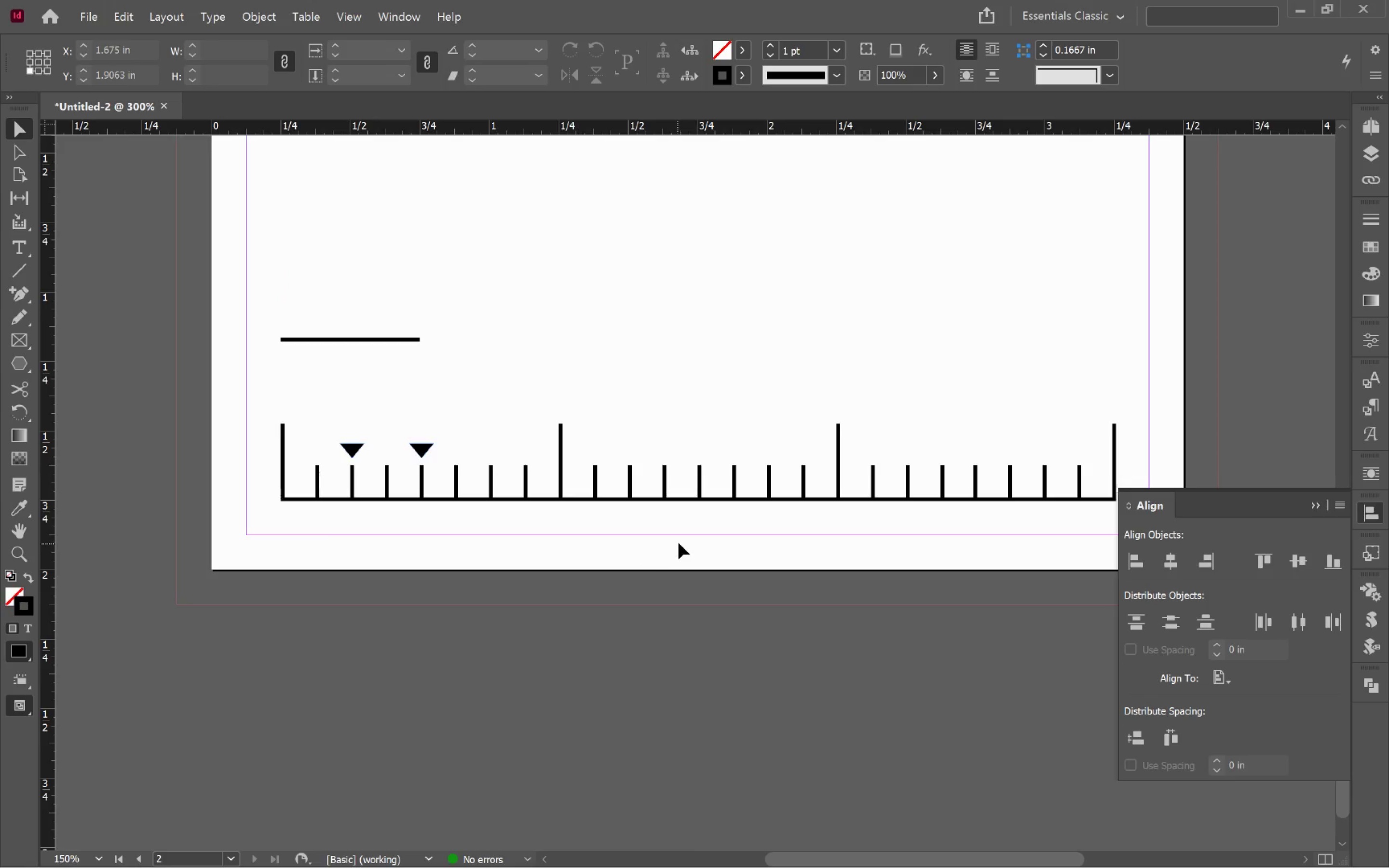 
left_click([679, 543])
 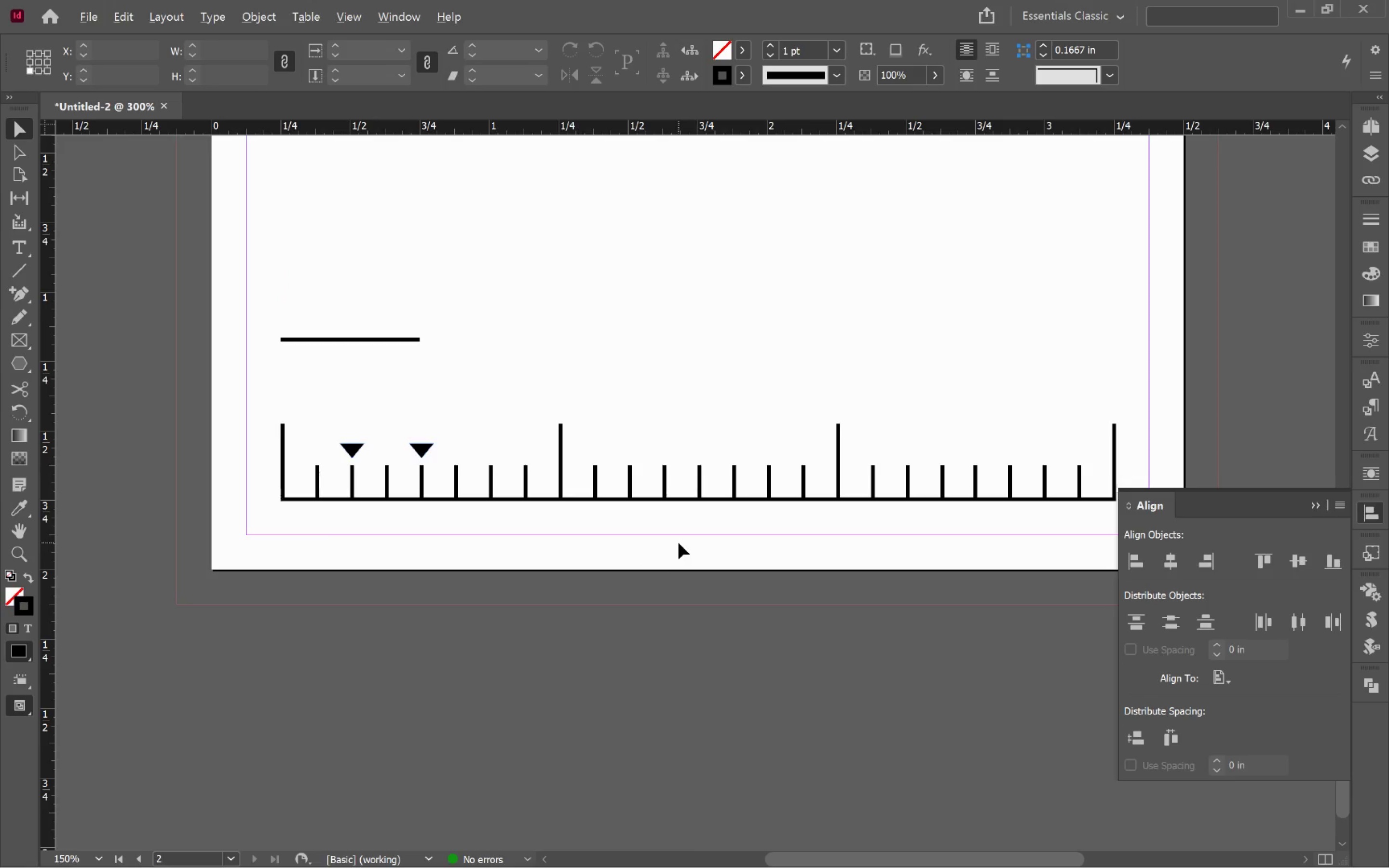 
hold_key(key=AltLeft, duration=0.47)
 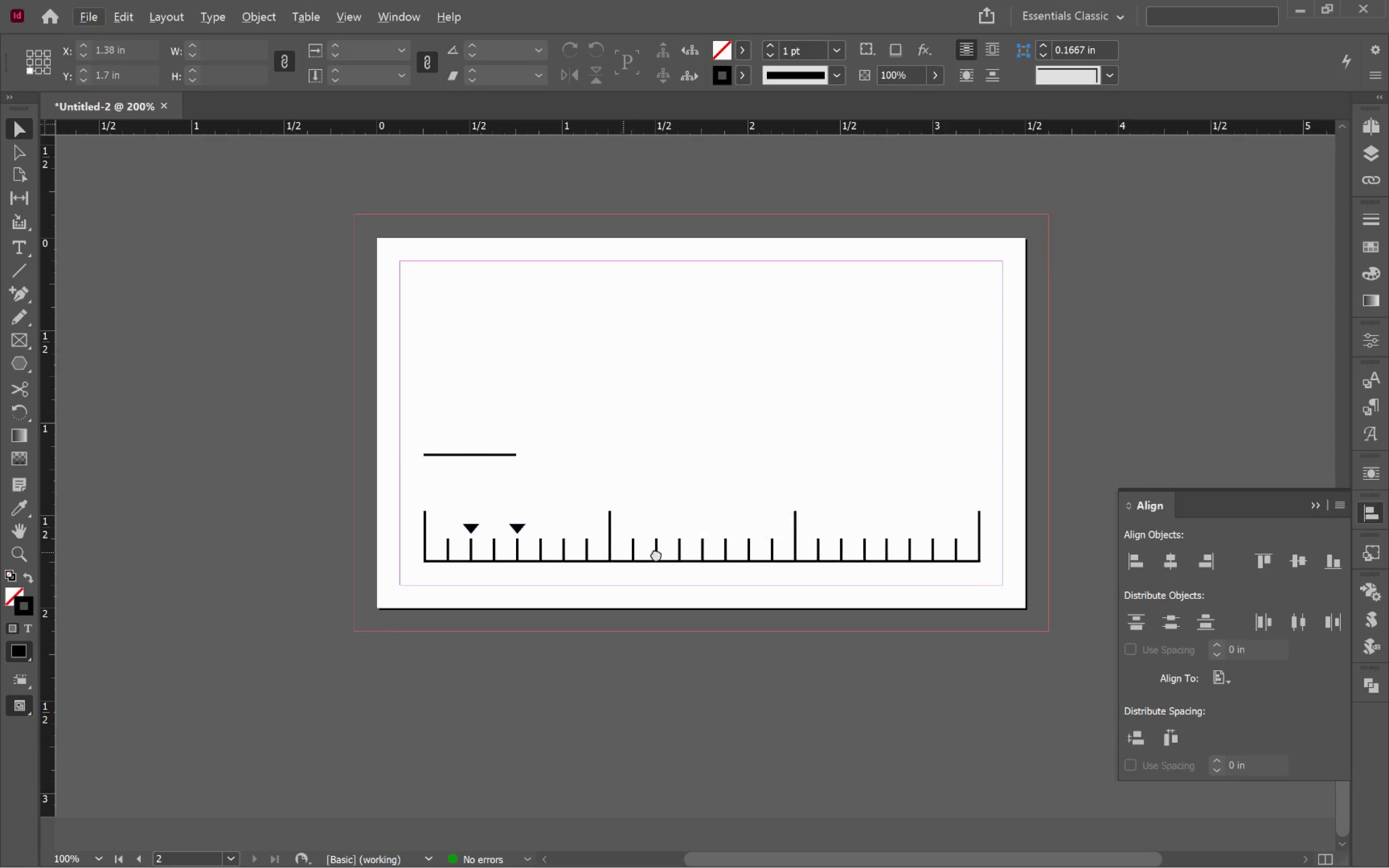 
hold_key(key=Space, duration=0.65)
 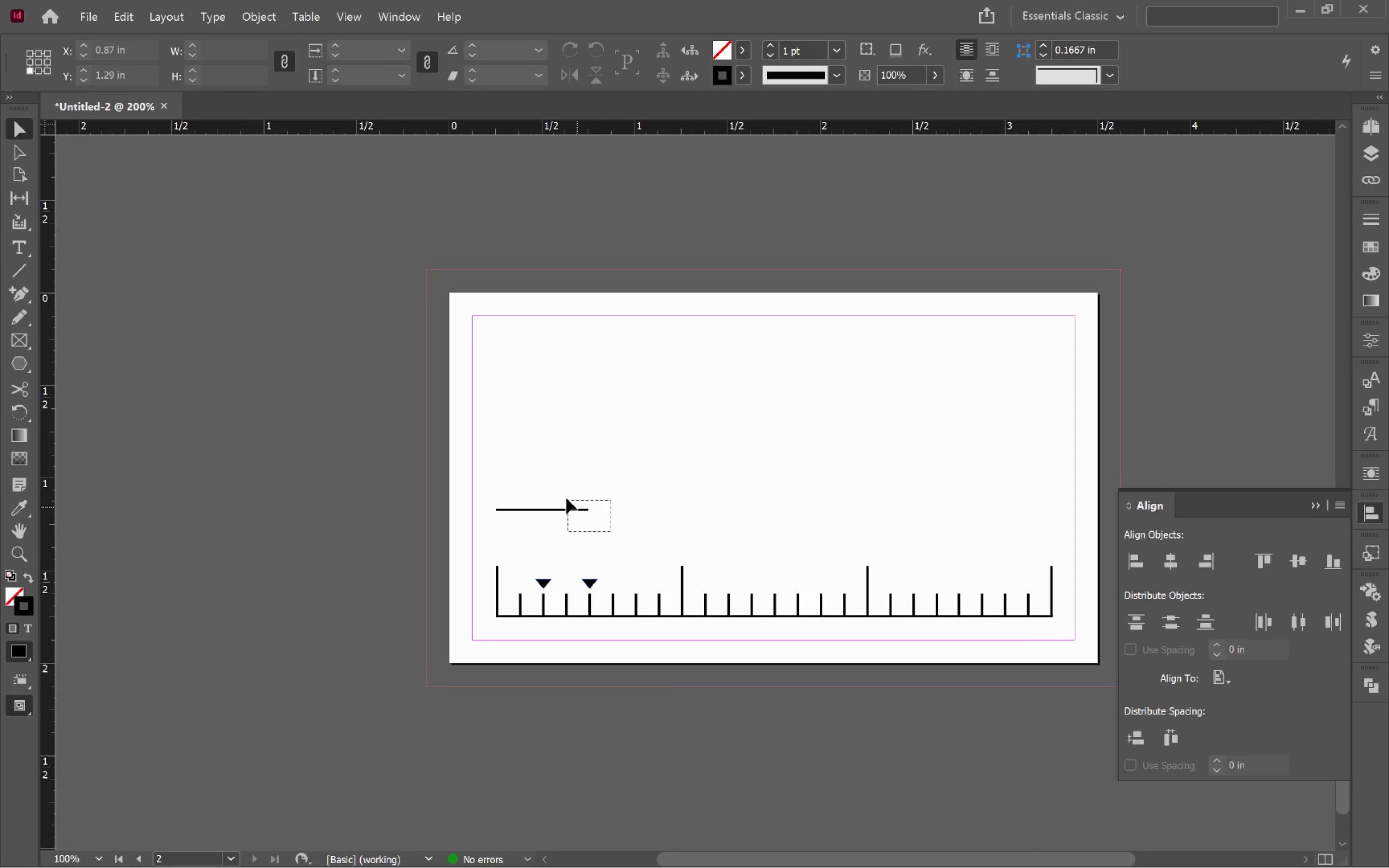 
scroll: coordinate [680, 542], scroll_direction: down, amount: 1.0
 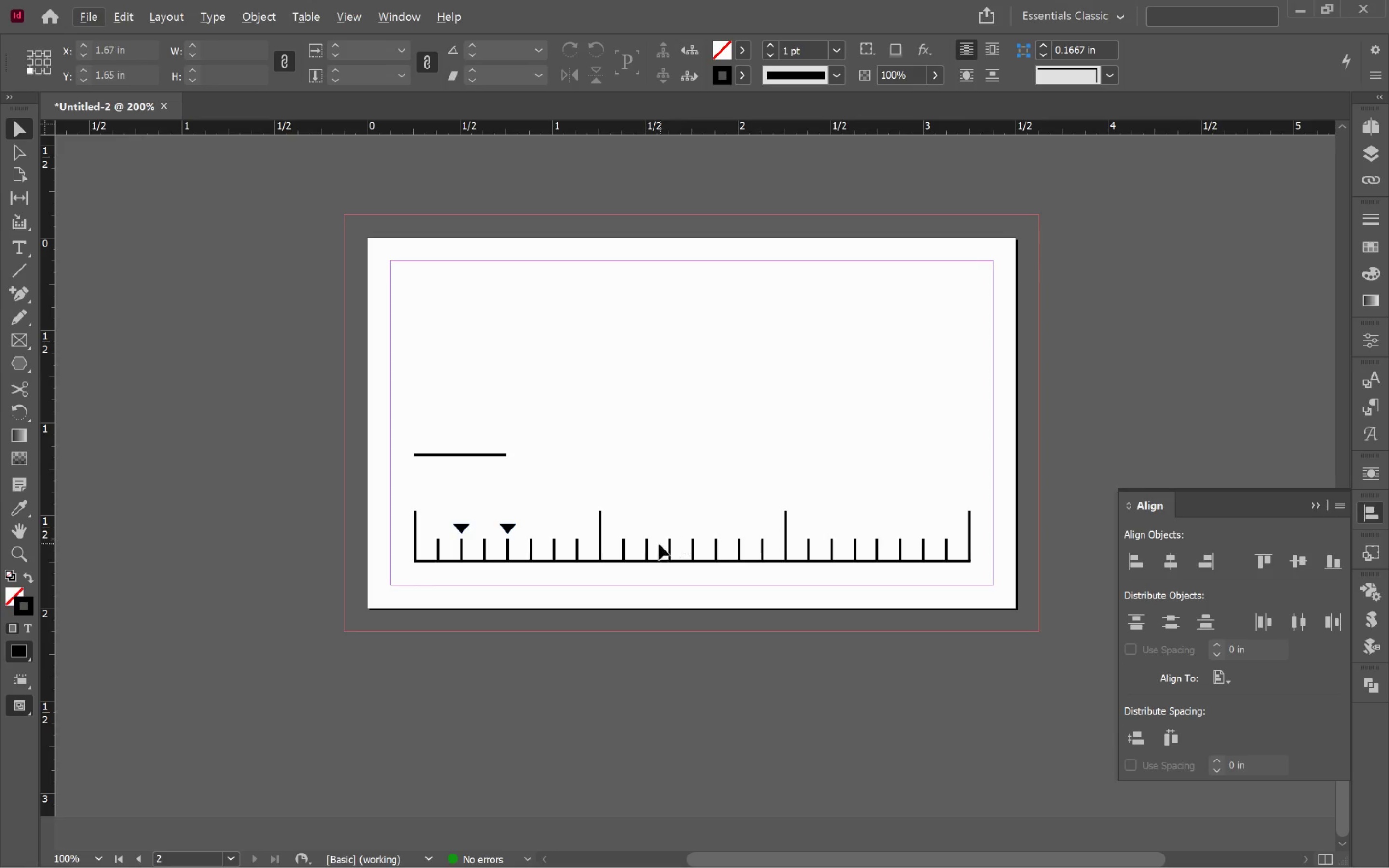 
left_click_drag(start_coordinate=[628, 553], to_coordinate=[709, 608])
 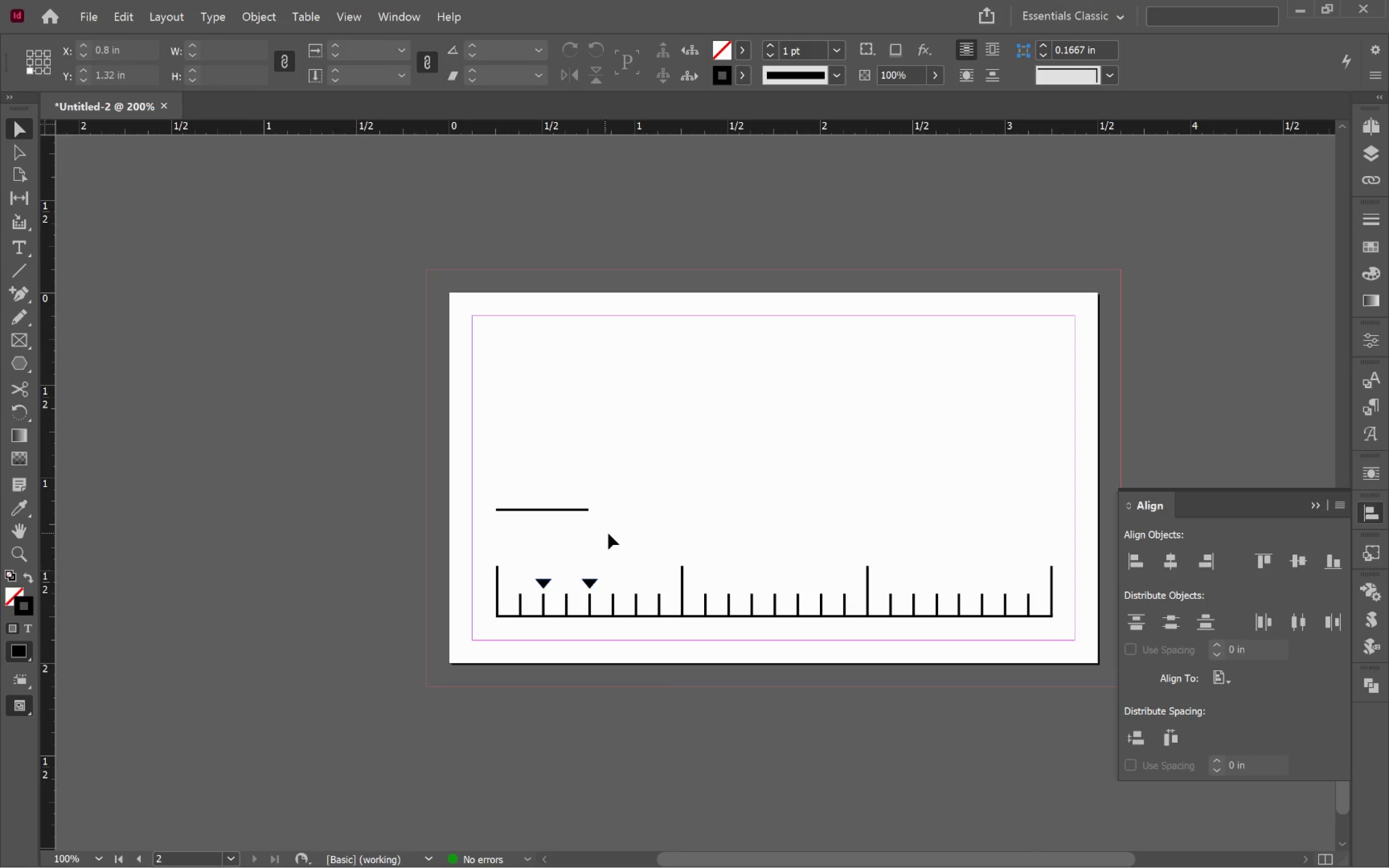 
left_click_drag(start_coordinate=[611, 532], to_coordinate=[548, 486])
 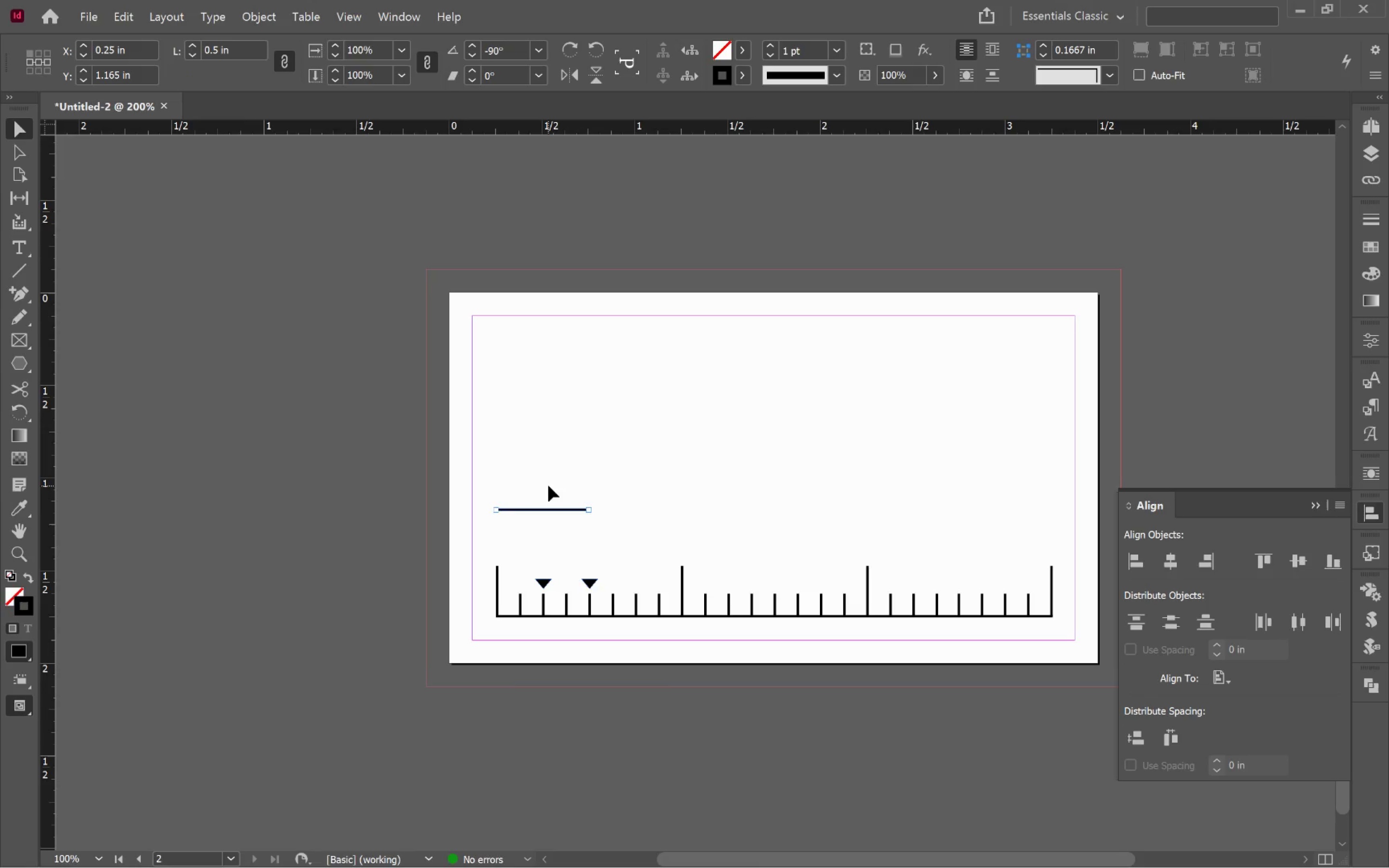 
key(Backspace)
 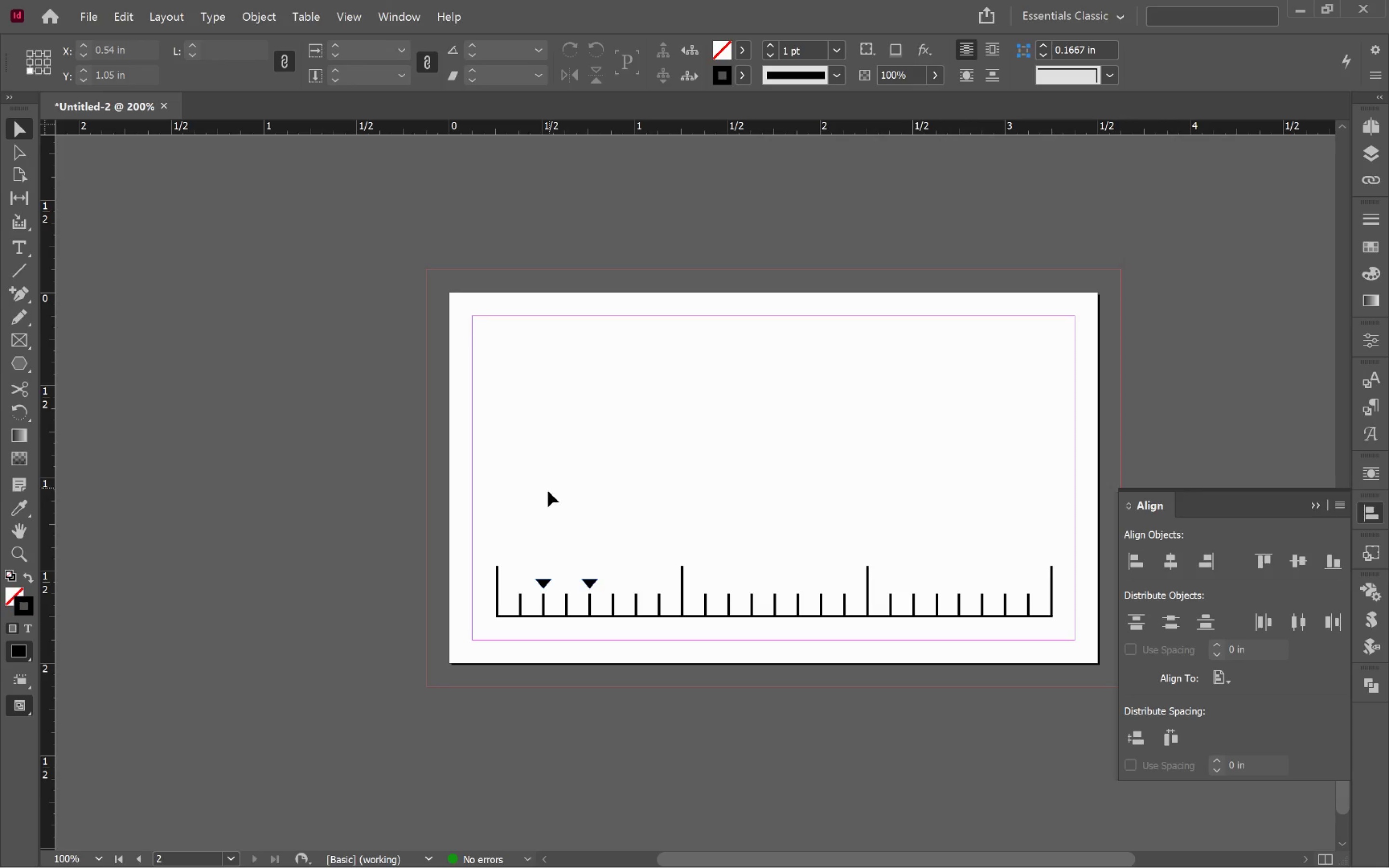 
left_click_drag(start_coordinate=[480, 525], to_coordinate=[1105, 573])
 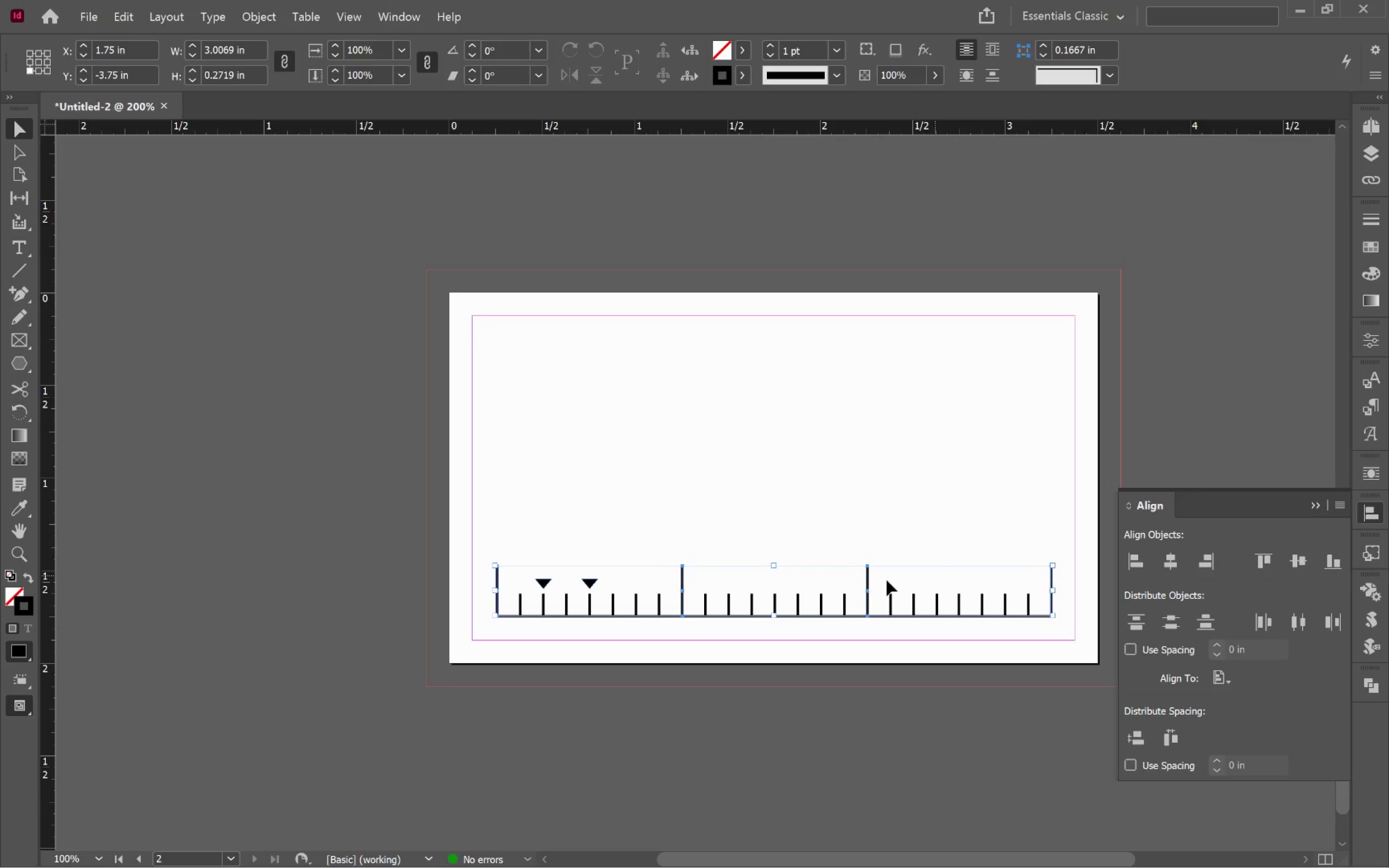 
hold_key(key=AltLeft, duration=0.56)
 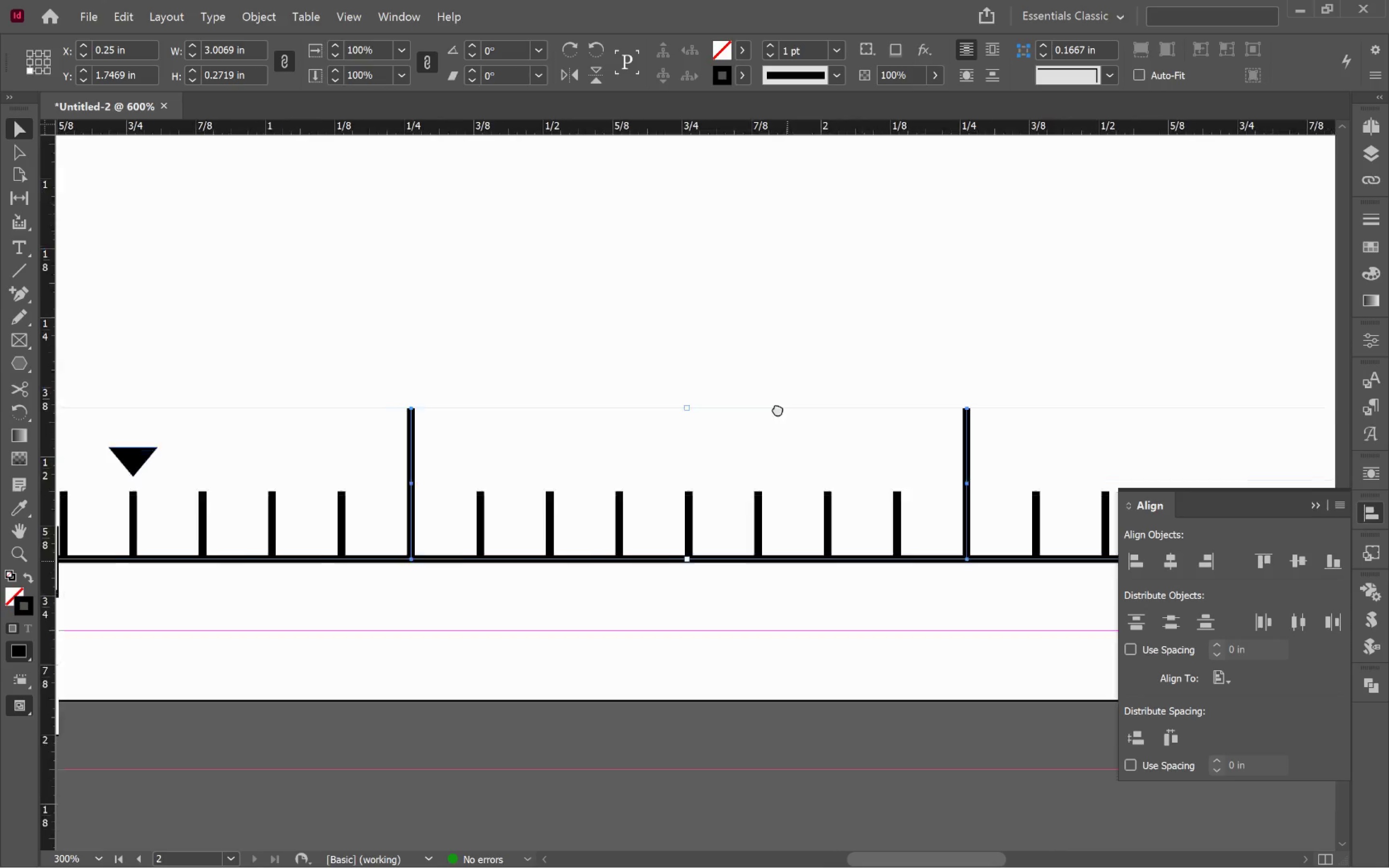 
hold_key(key=Space, duration=0.64)
 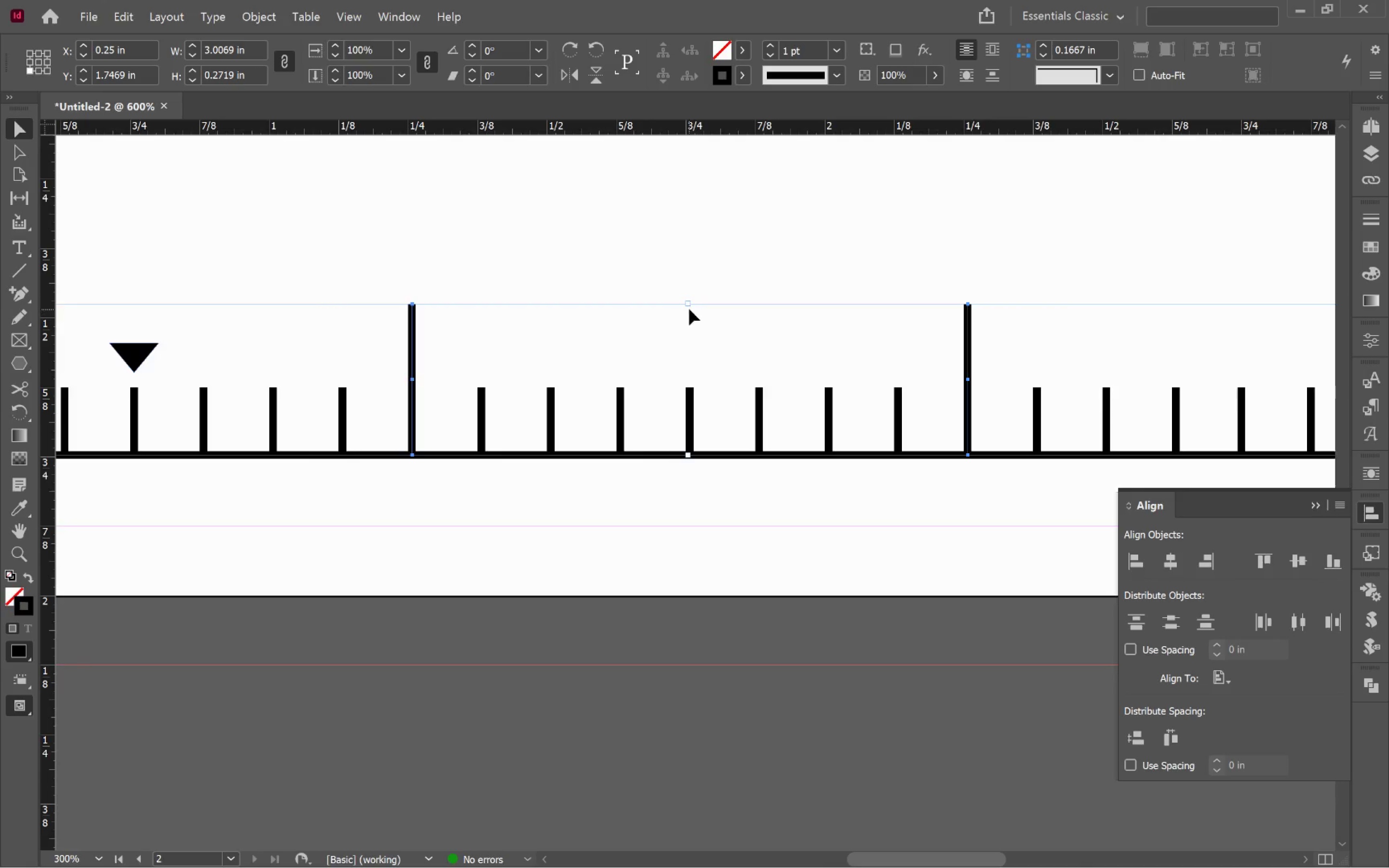 
left_click_drag(start_coordinate=[785, 551], to_coordinate=[778, 322])
 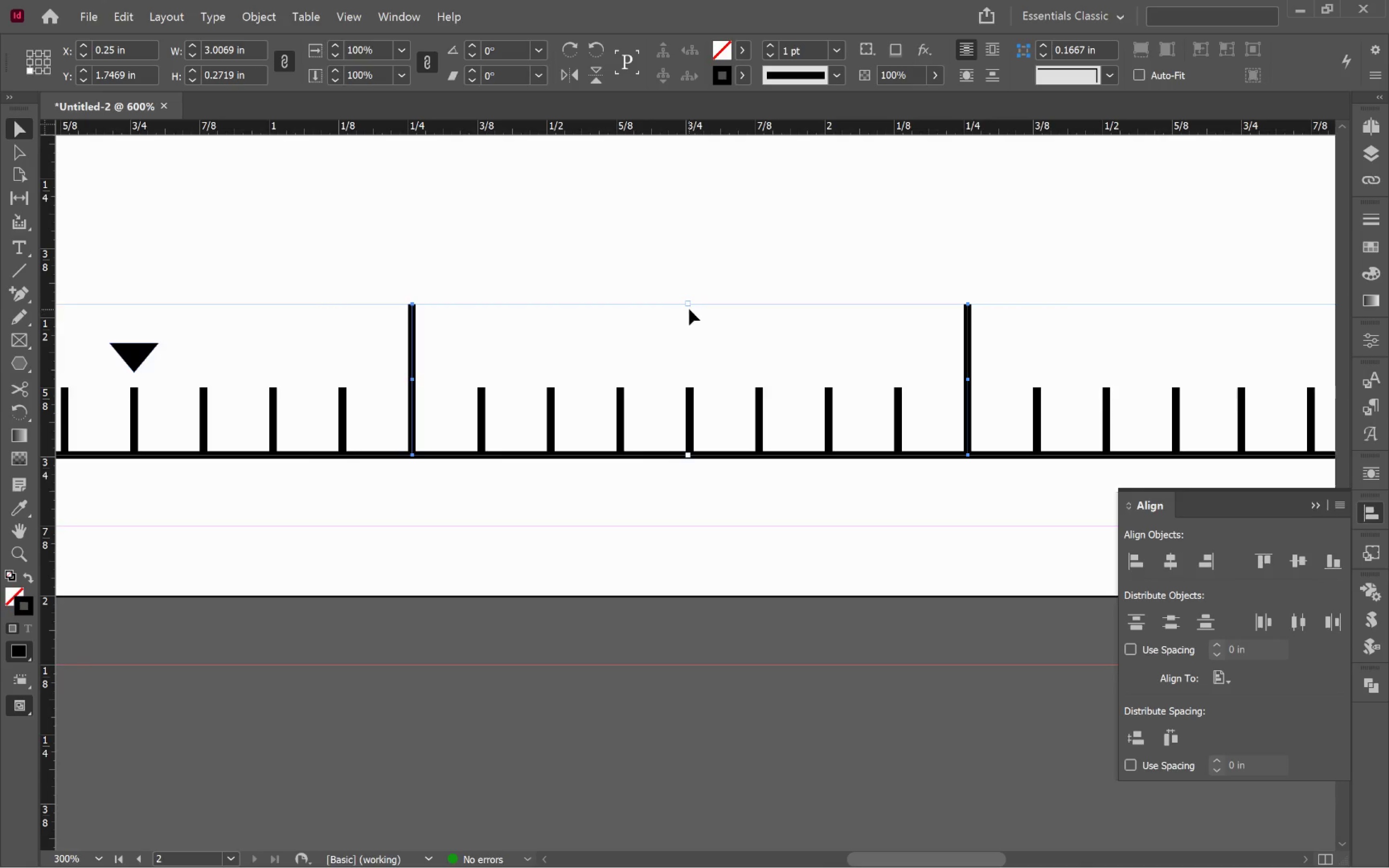 
scroll: coordinate [813, 582], scroll_direction: up, amount: 3.0
 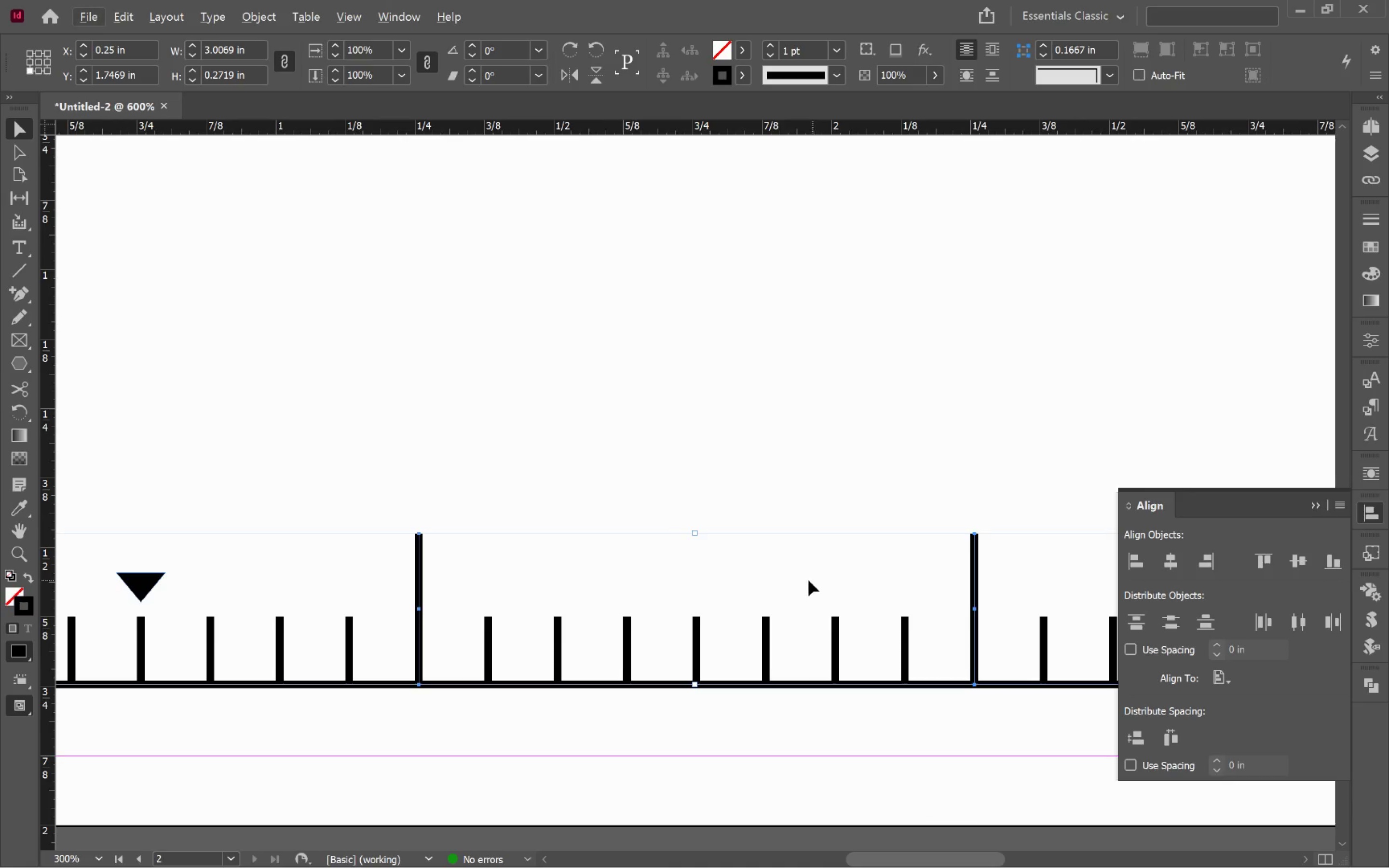 
left_click_drag(start_coordinate=[688, 304], to_coordinate=[695, 312])
 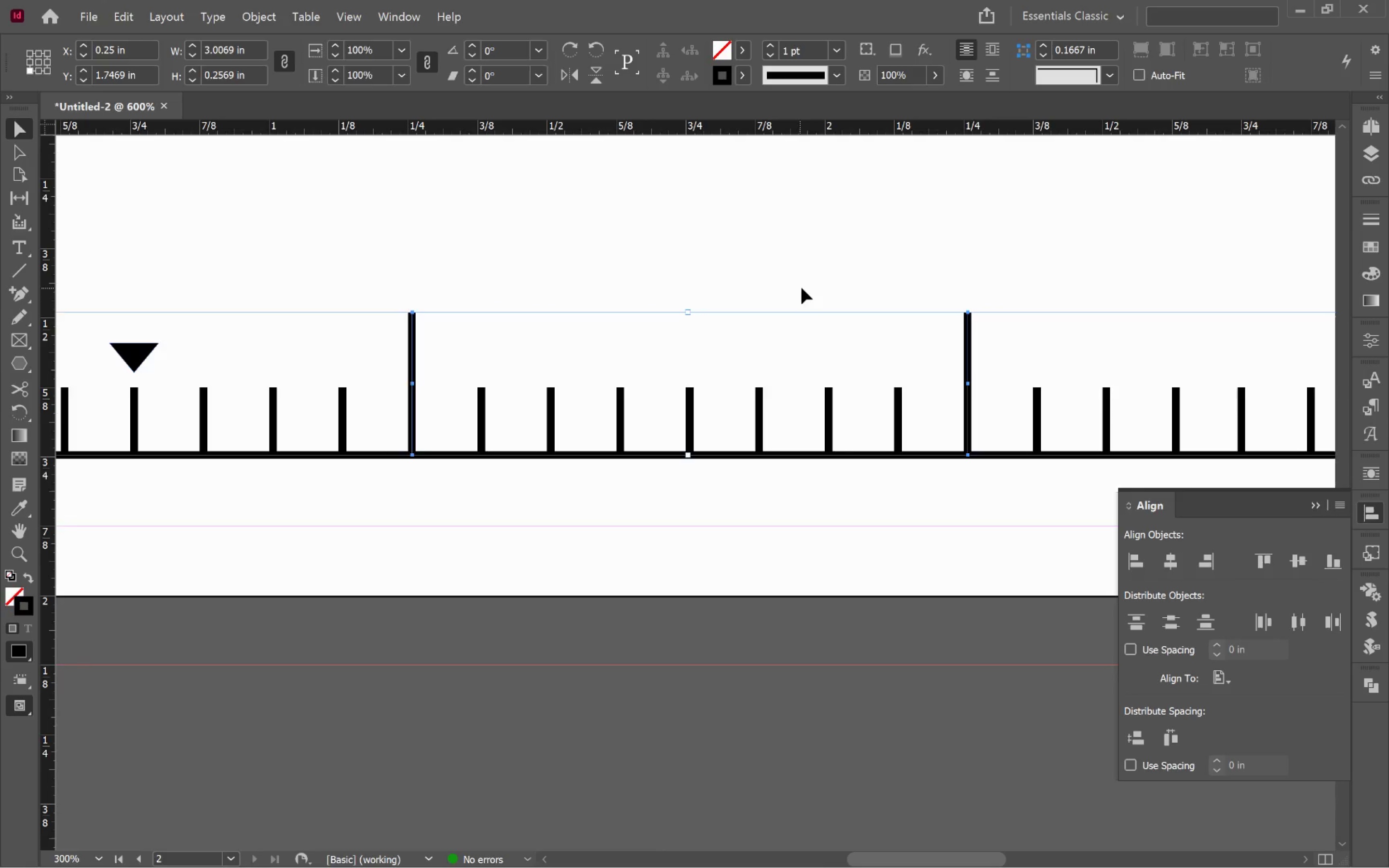 
hold_key(key=AltLeft, duration=0.66)
scroll: coordinate [759, 380], scroll_direction: down, amount: 2.0
 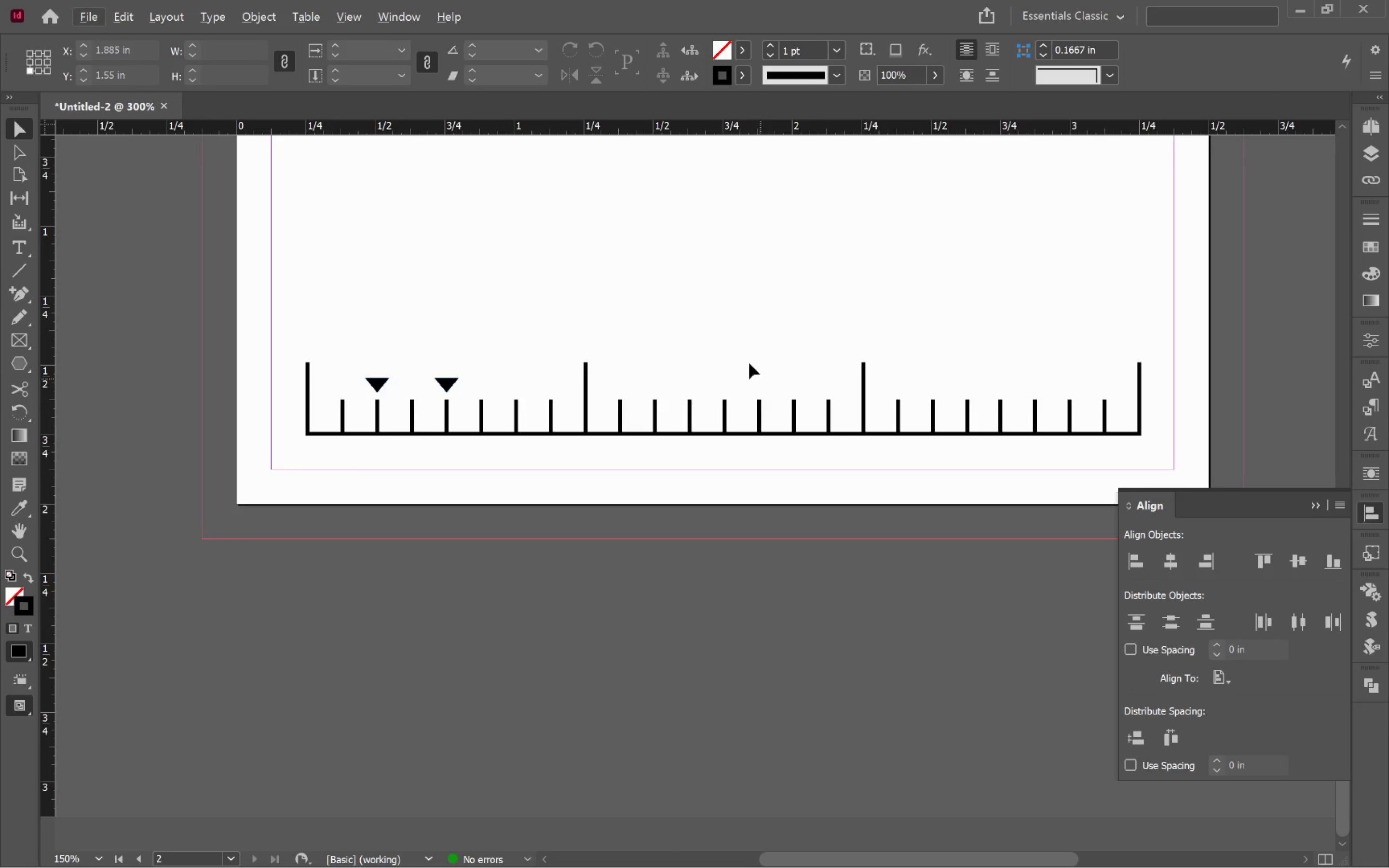 
hold_key(key=Space, duration=1.21)
 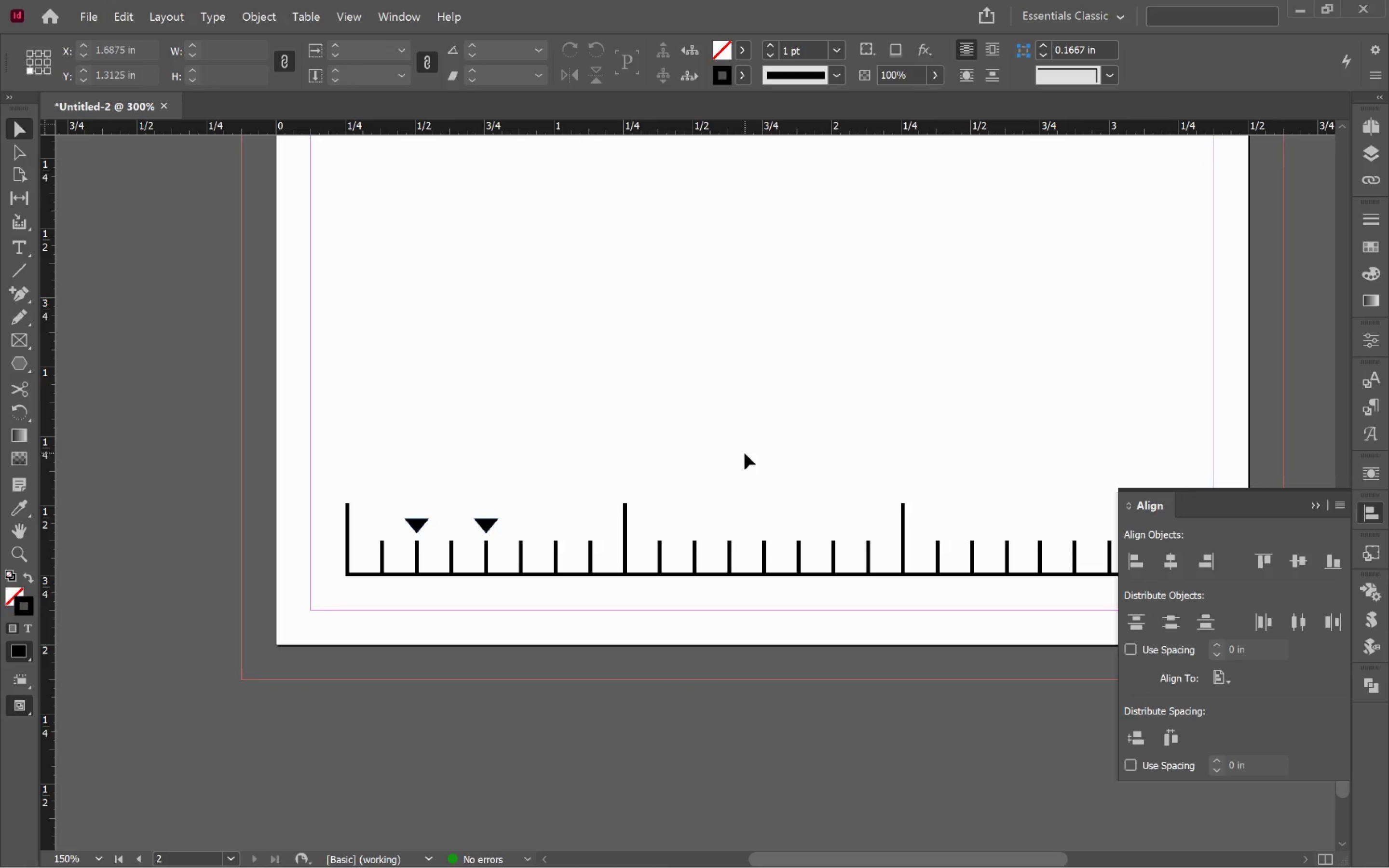 
left_click_drag(start_coordinate=[699, 320], to_coordinate=[739, 461])
 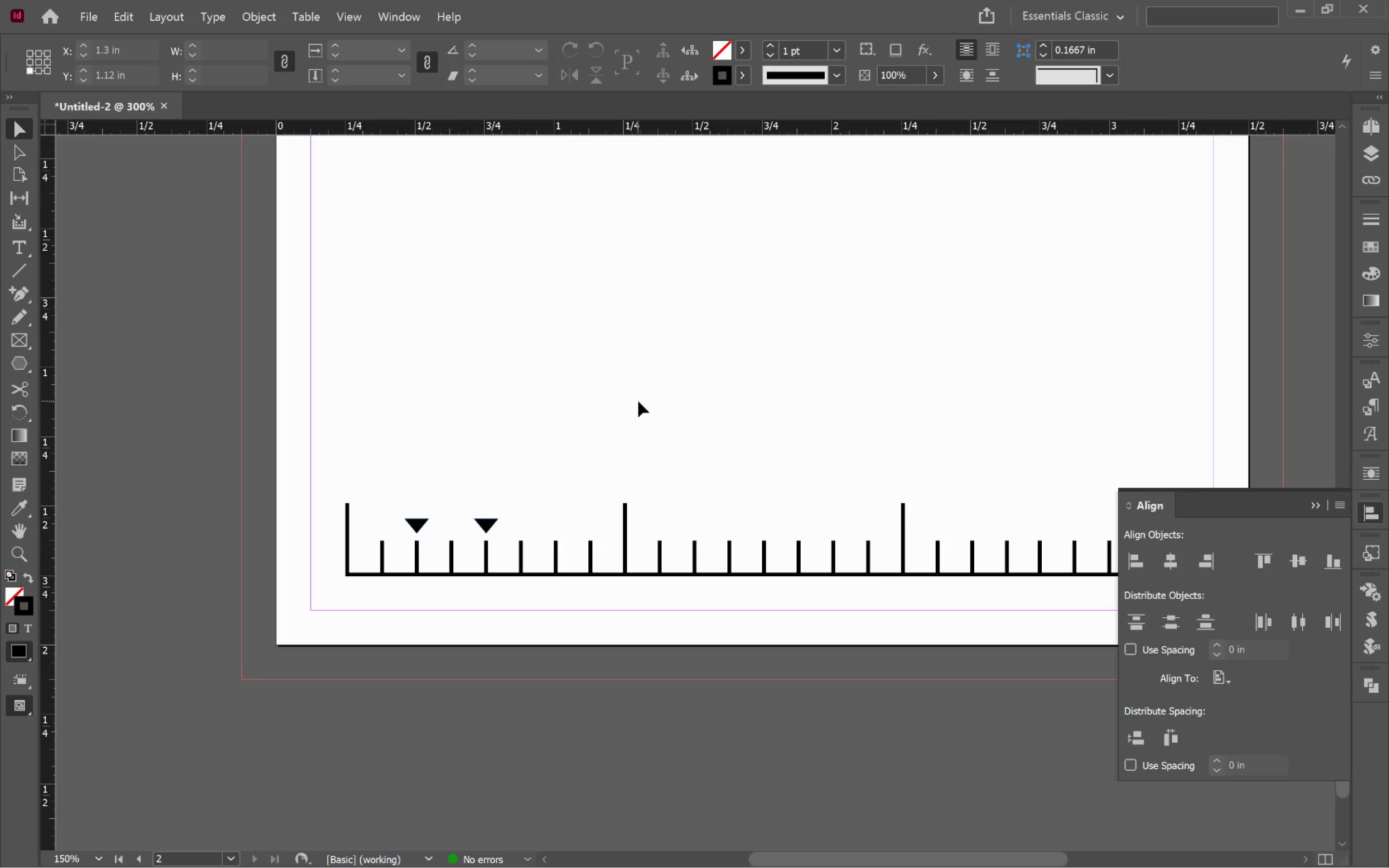 
key(T)
 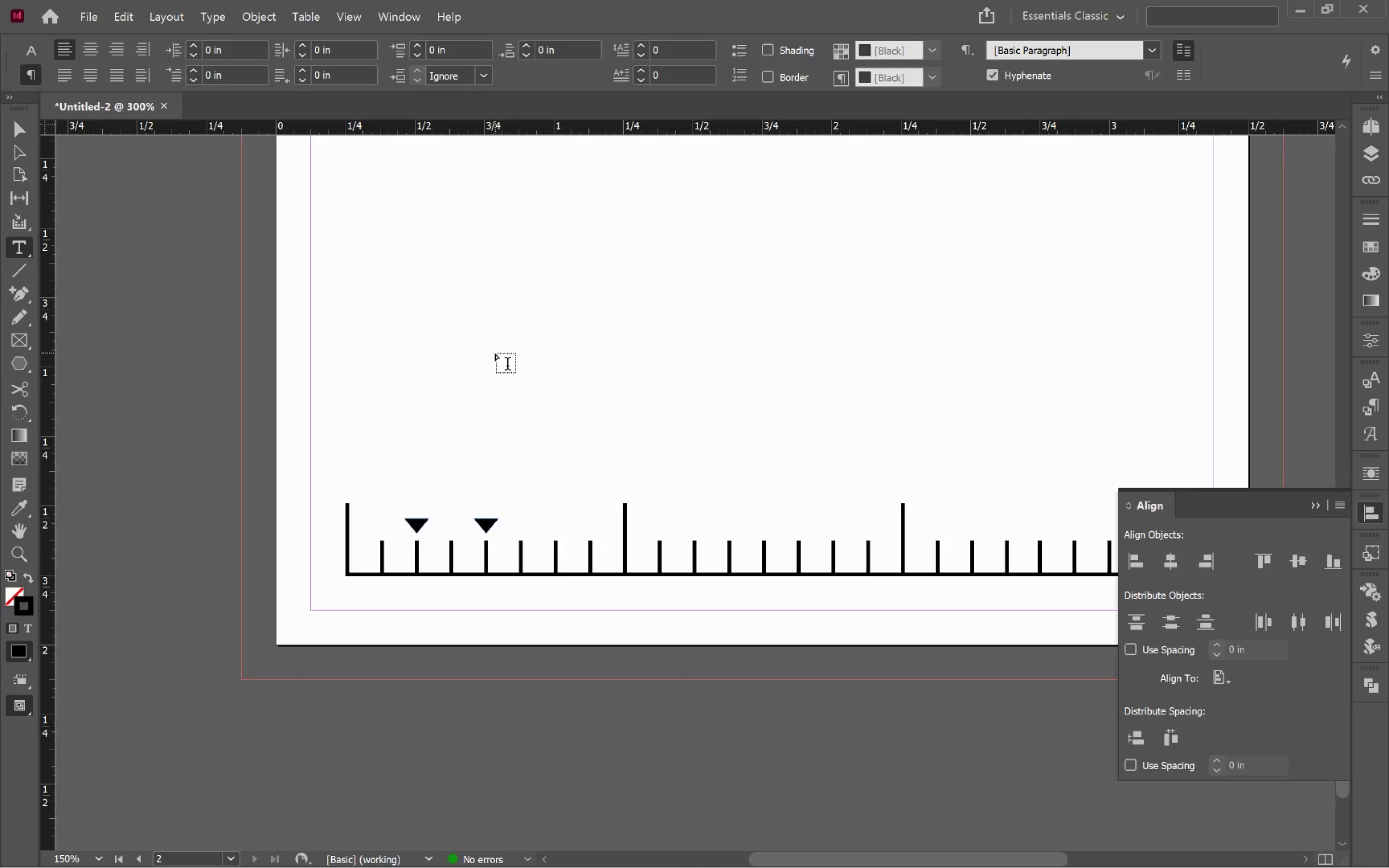 
left_click_drag(start_coordinate=[495, 353], to_coordinate=[601, 411])
 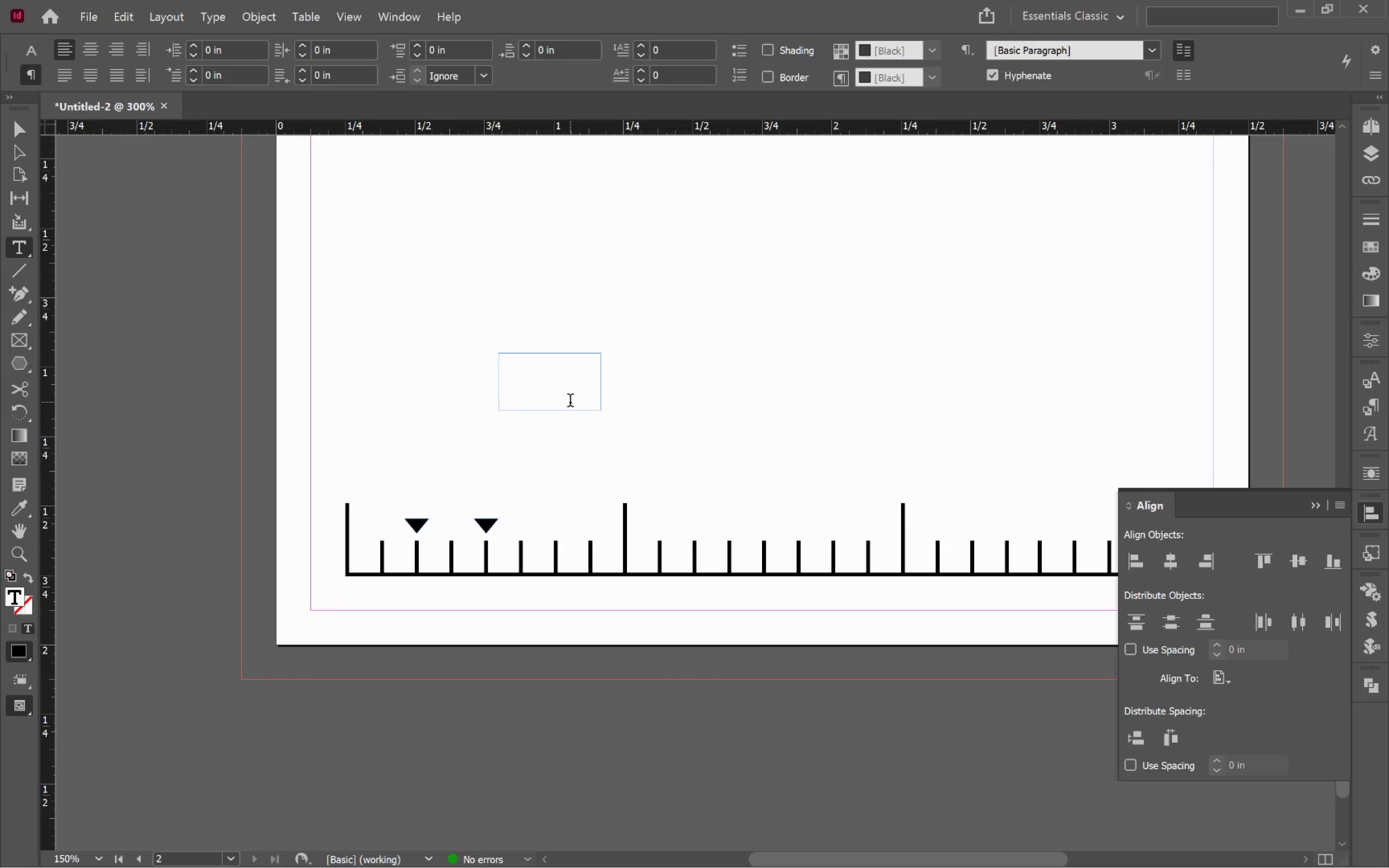 
key(0)
 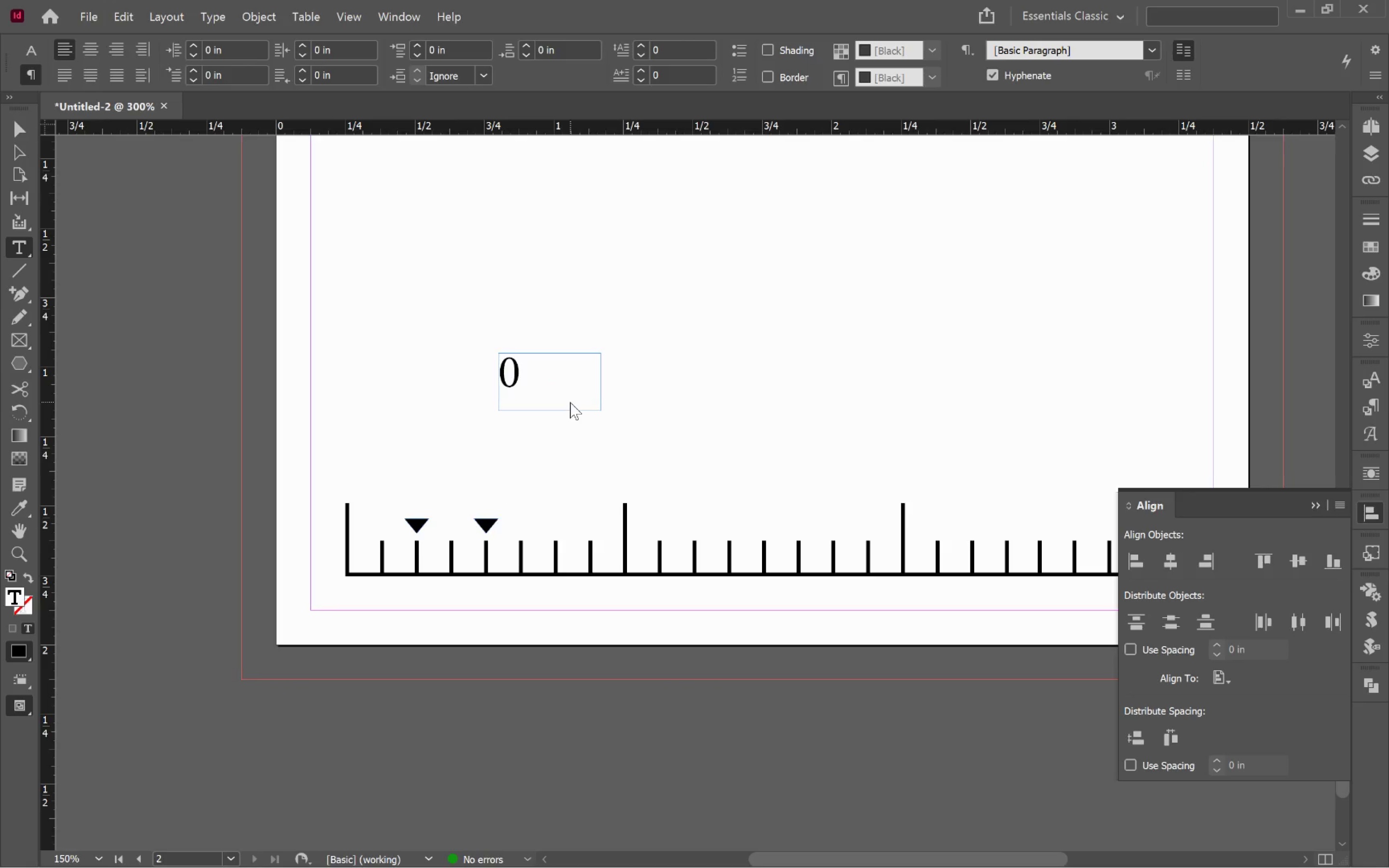 
key(Shift+Quote)
 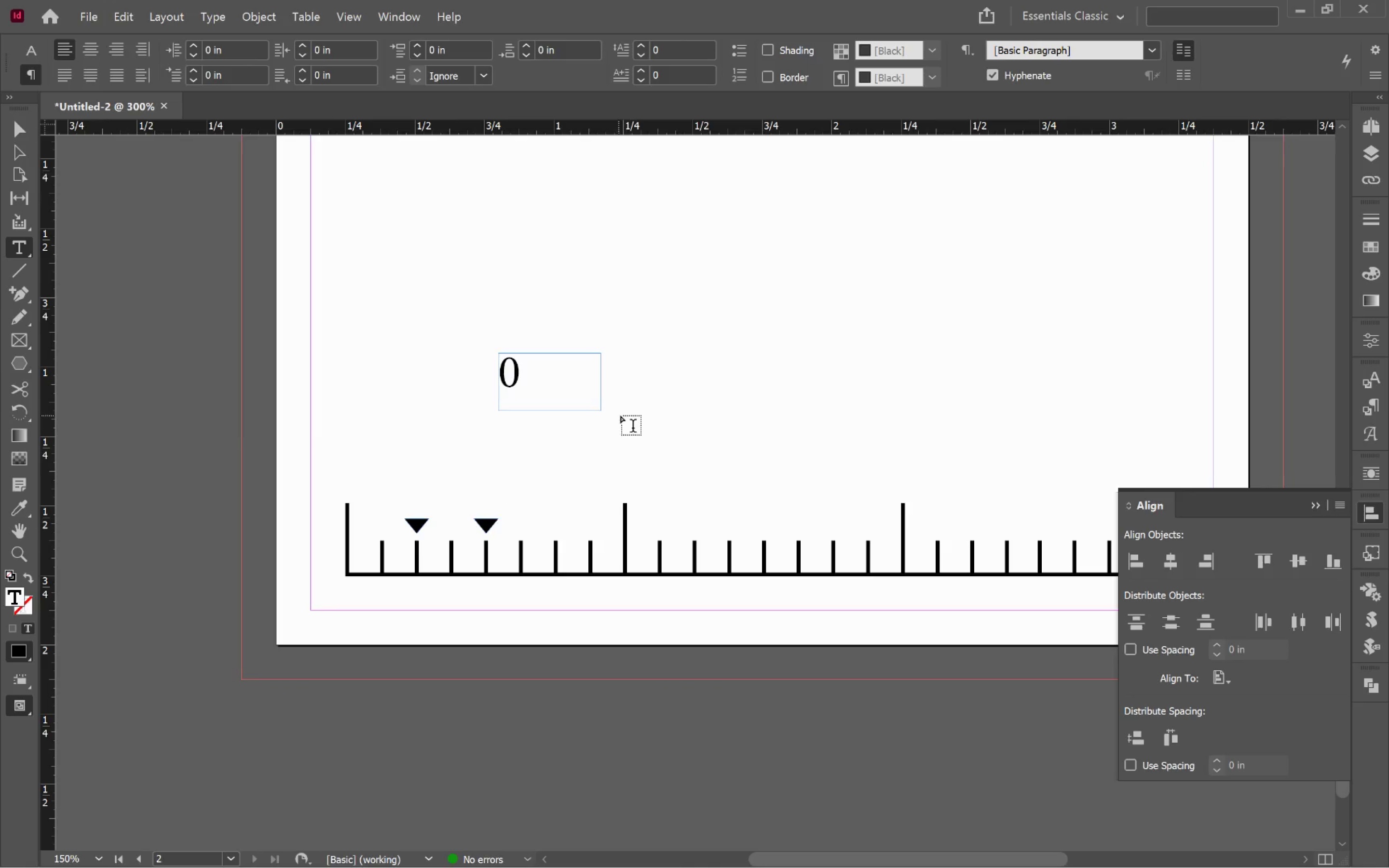 
hold_key(key=ControlLeft, duration=0.66)
 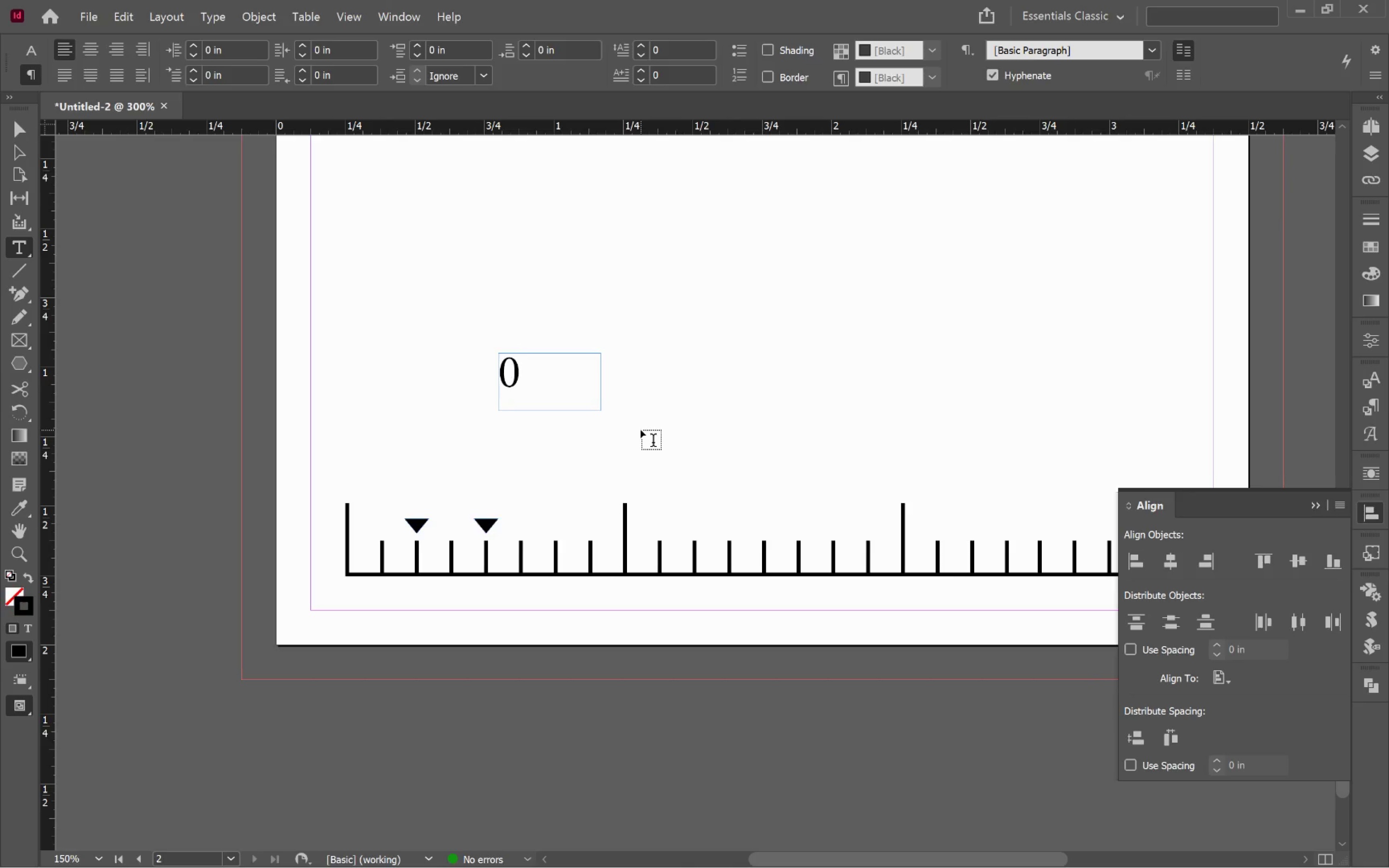 
key(V)
 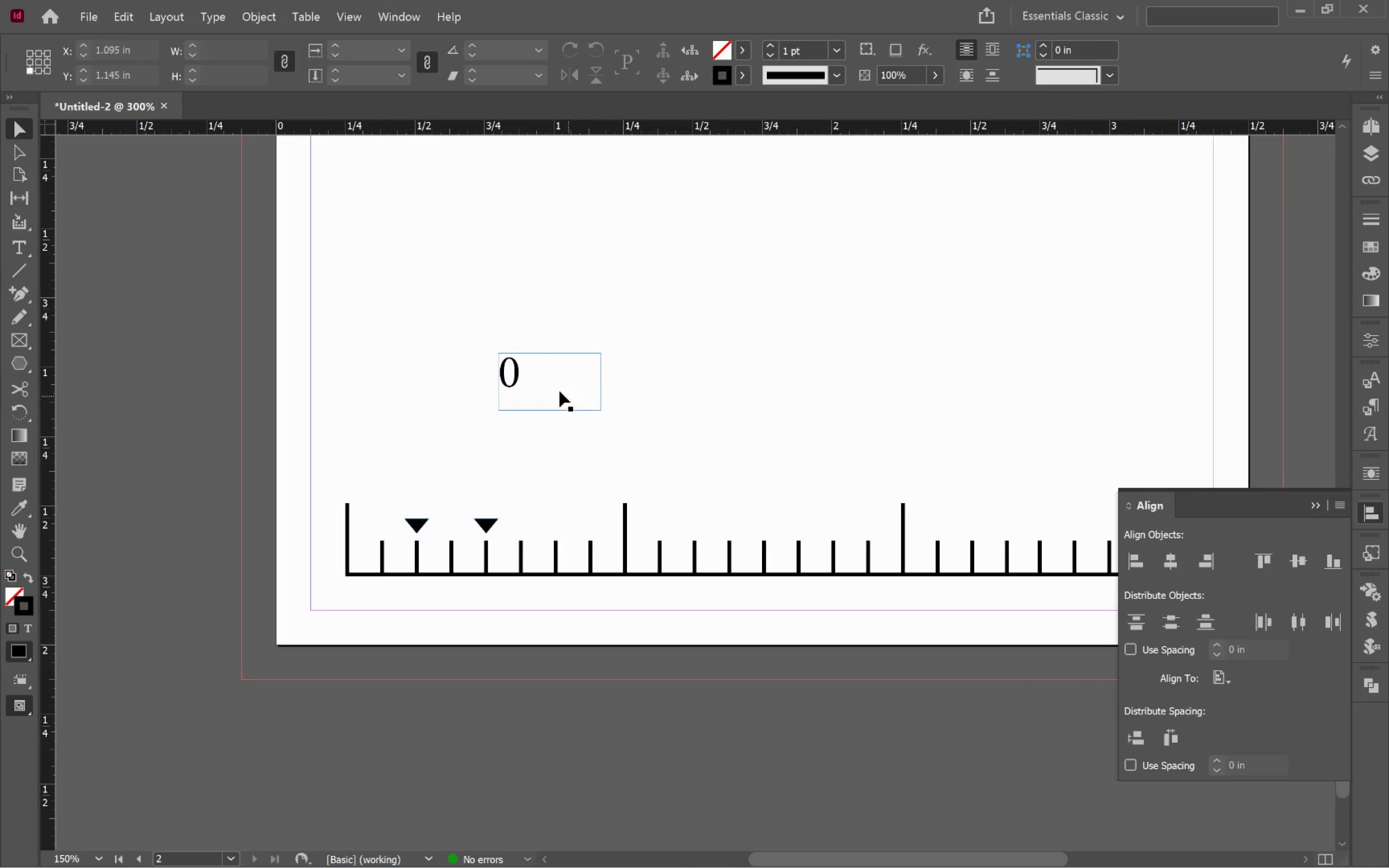 
left_click([556, 387])
 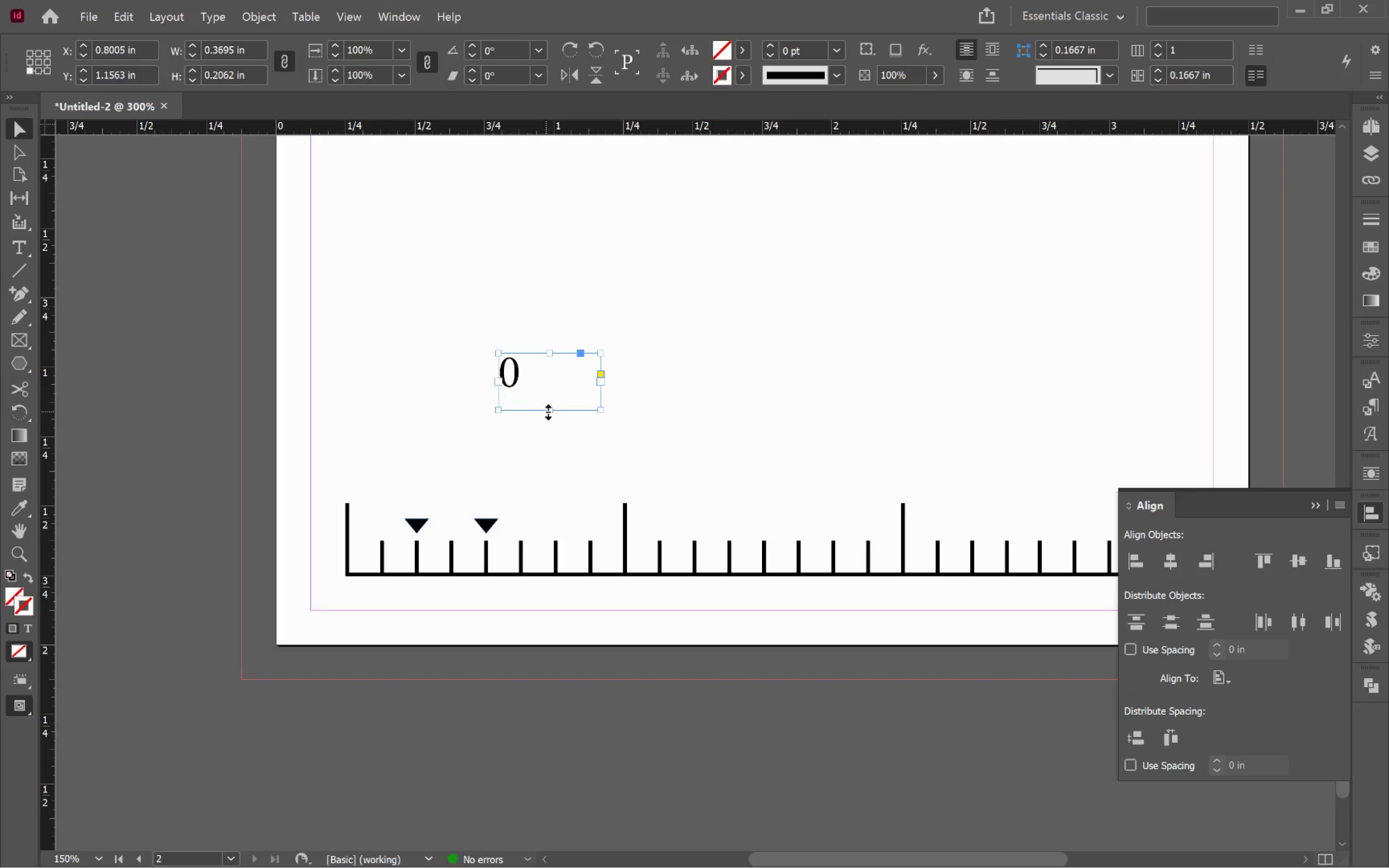 
double_click([548, 411])
 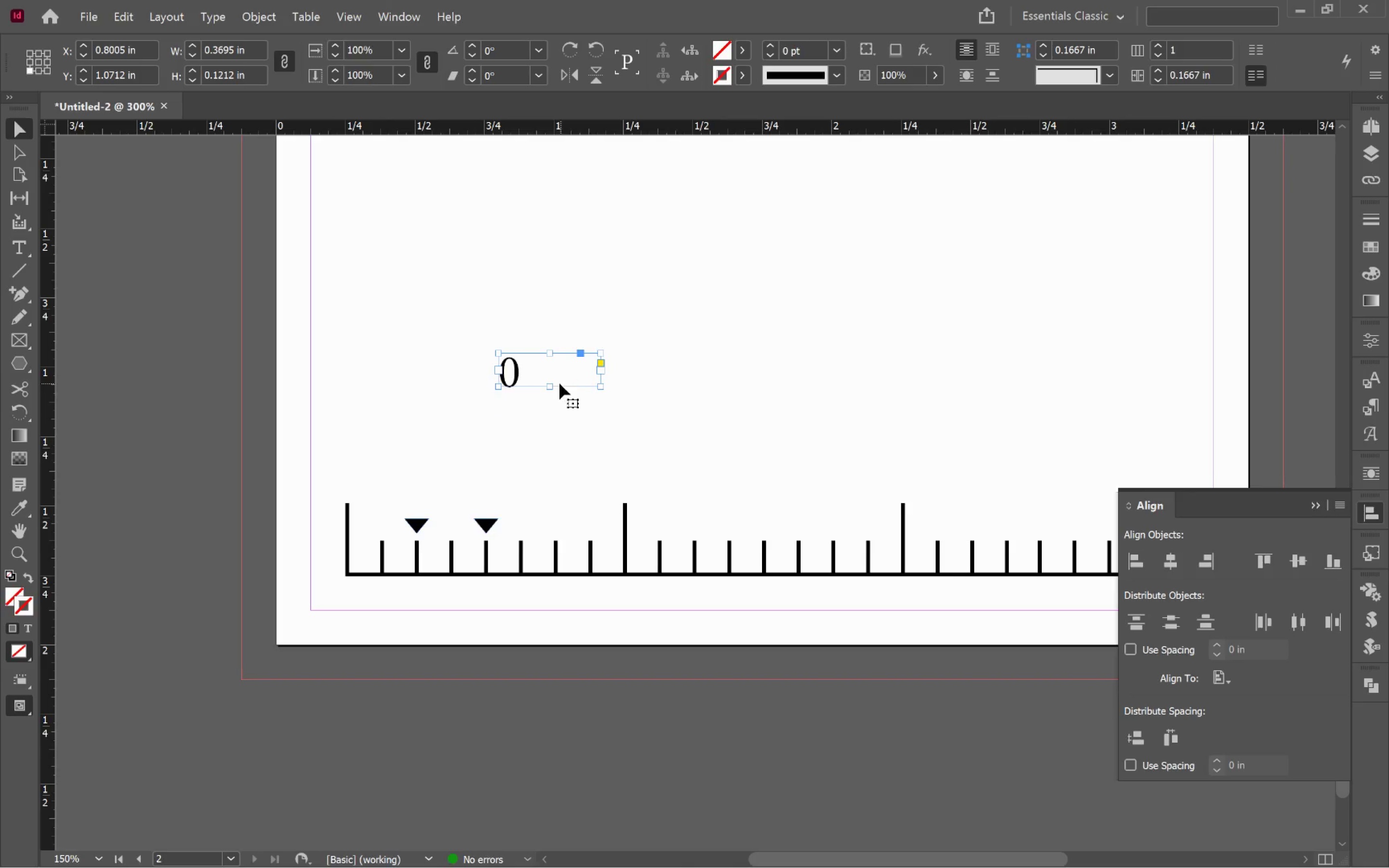 
left_click_drag(start_coordinate=[545, 384], to_coordinate=[548, 421])
 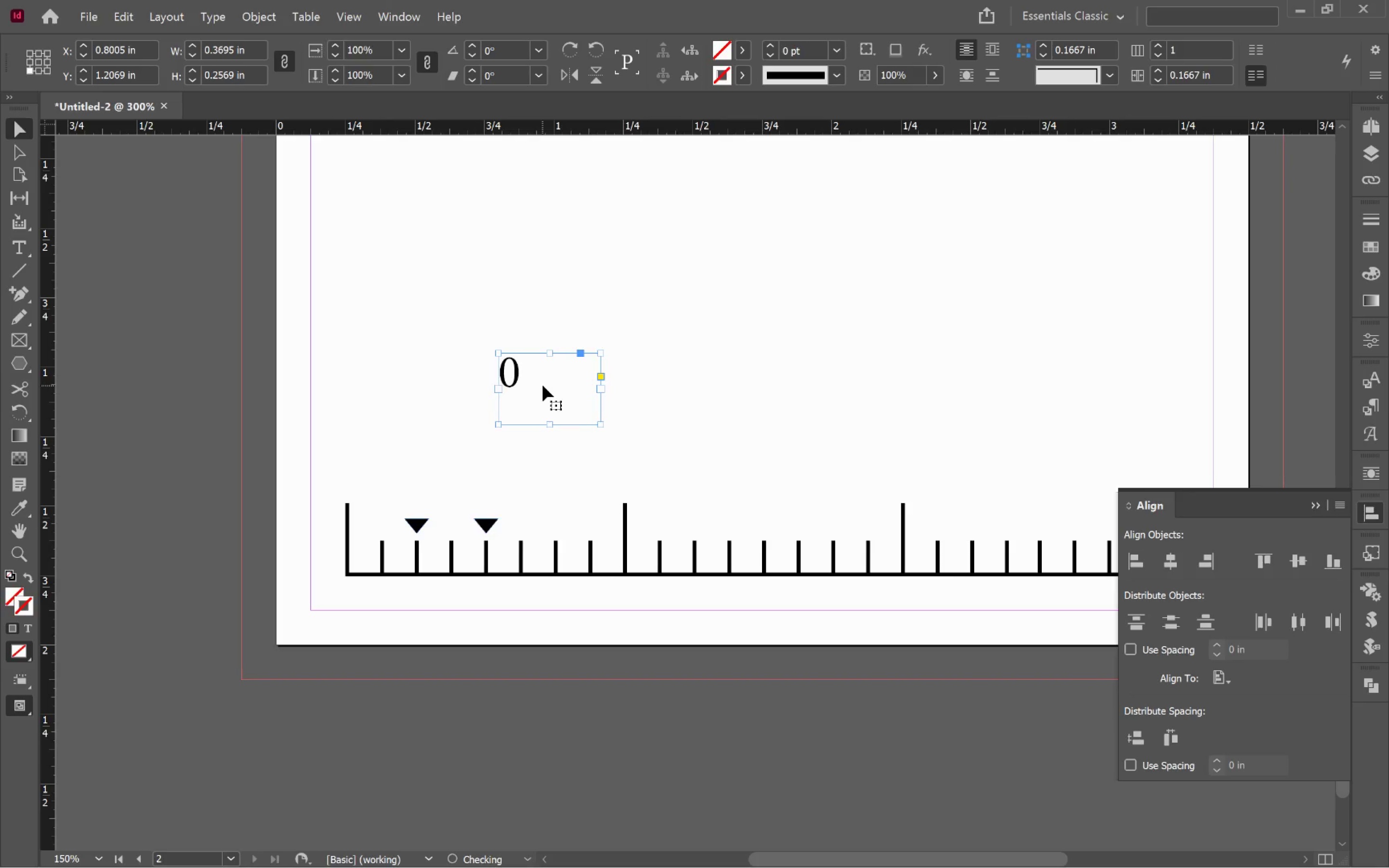 
left_click([543, 385])
 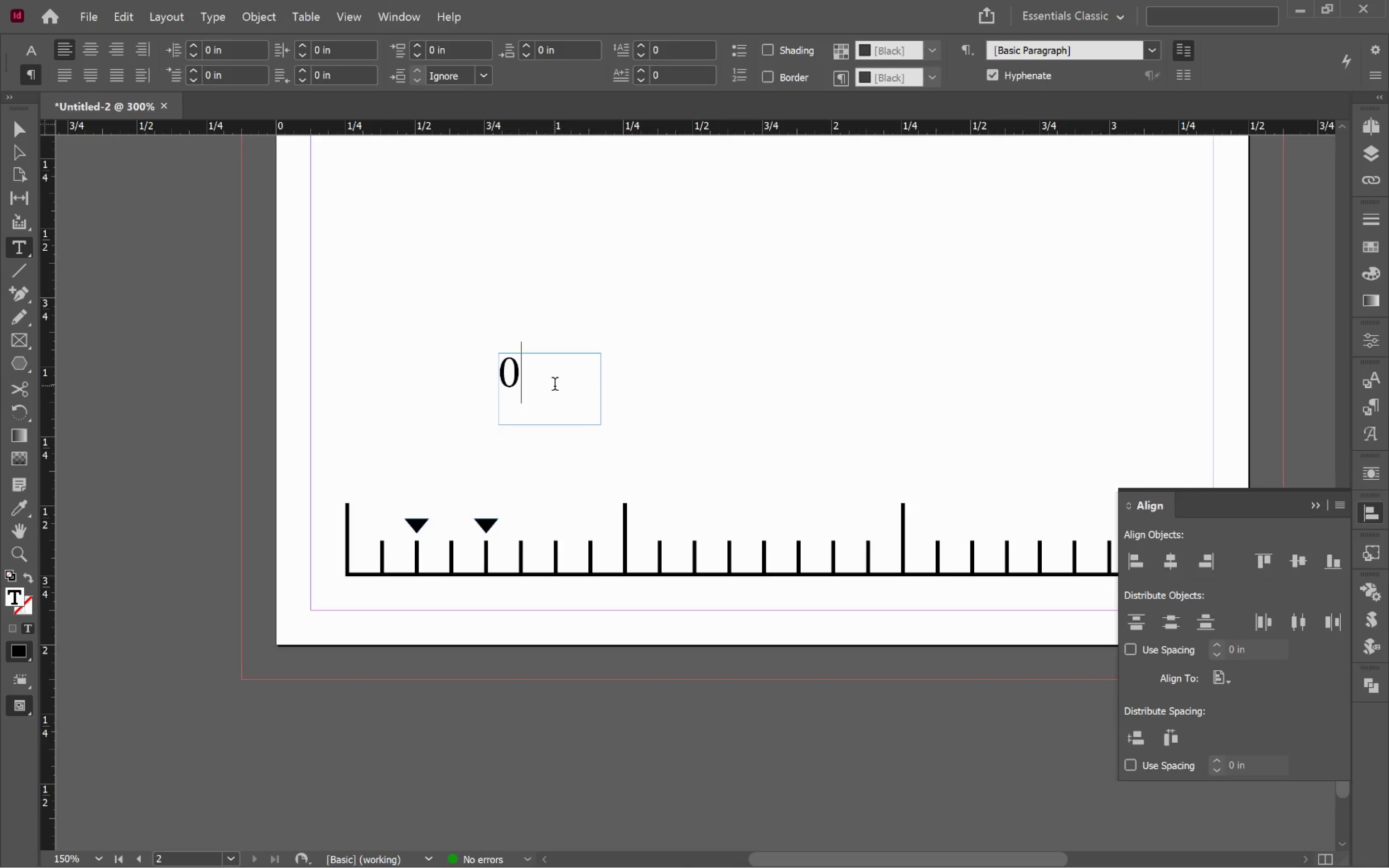 
key(Space)
 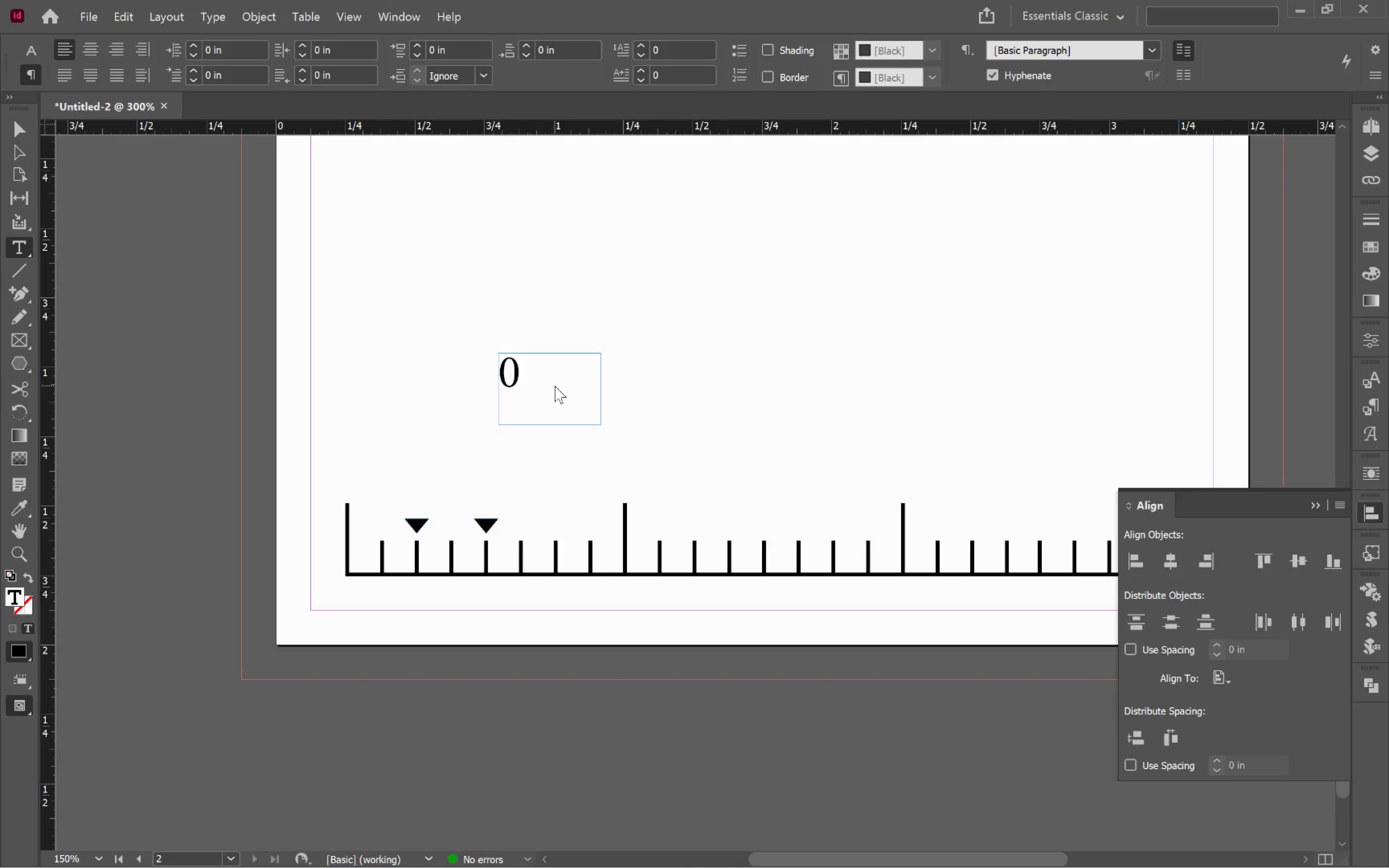 
key(Backspace)
 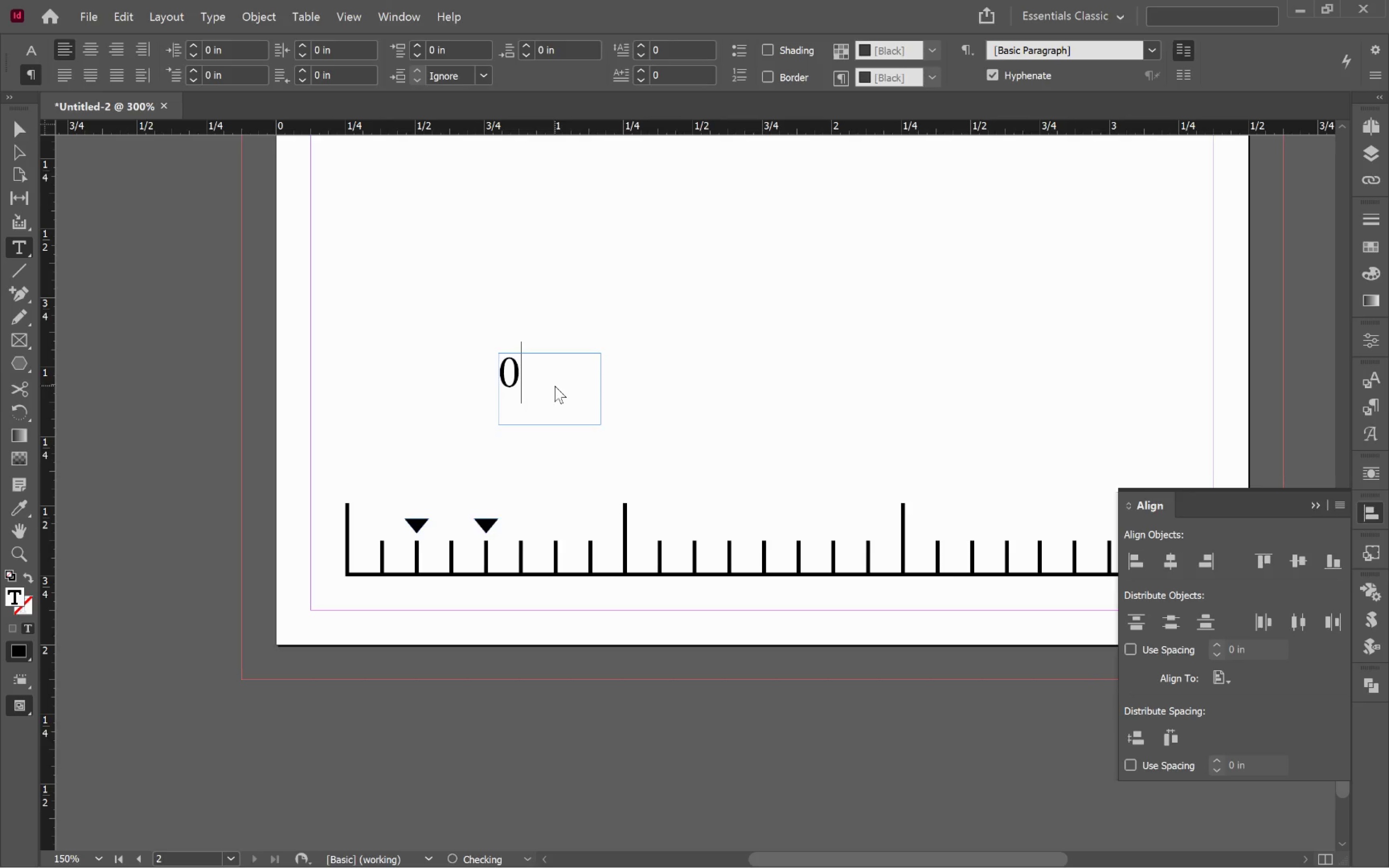 
key(Shift+Quote)
 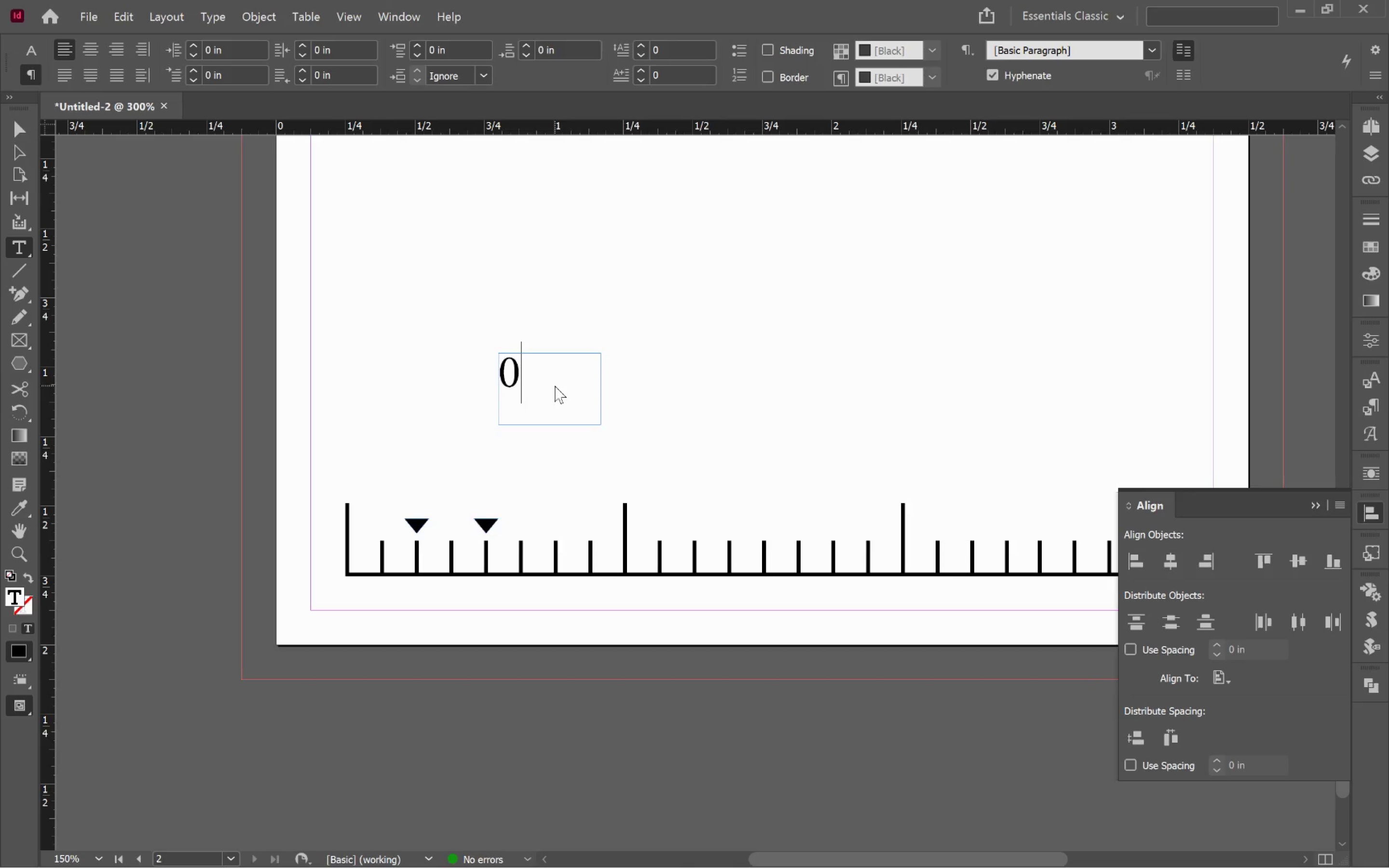 
key(Space)
 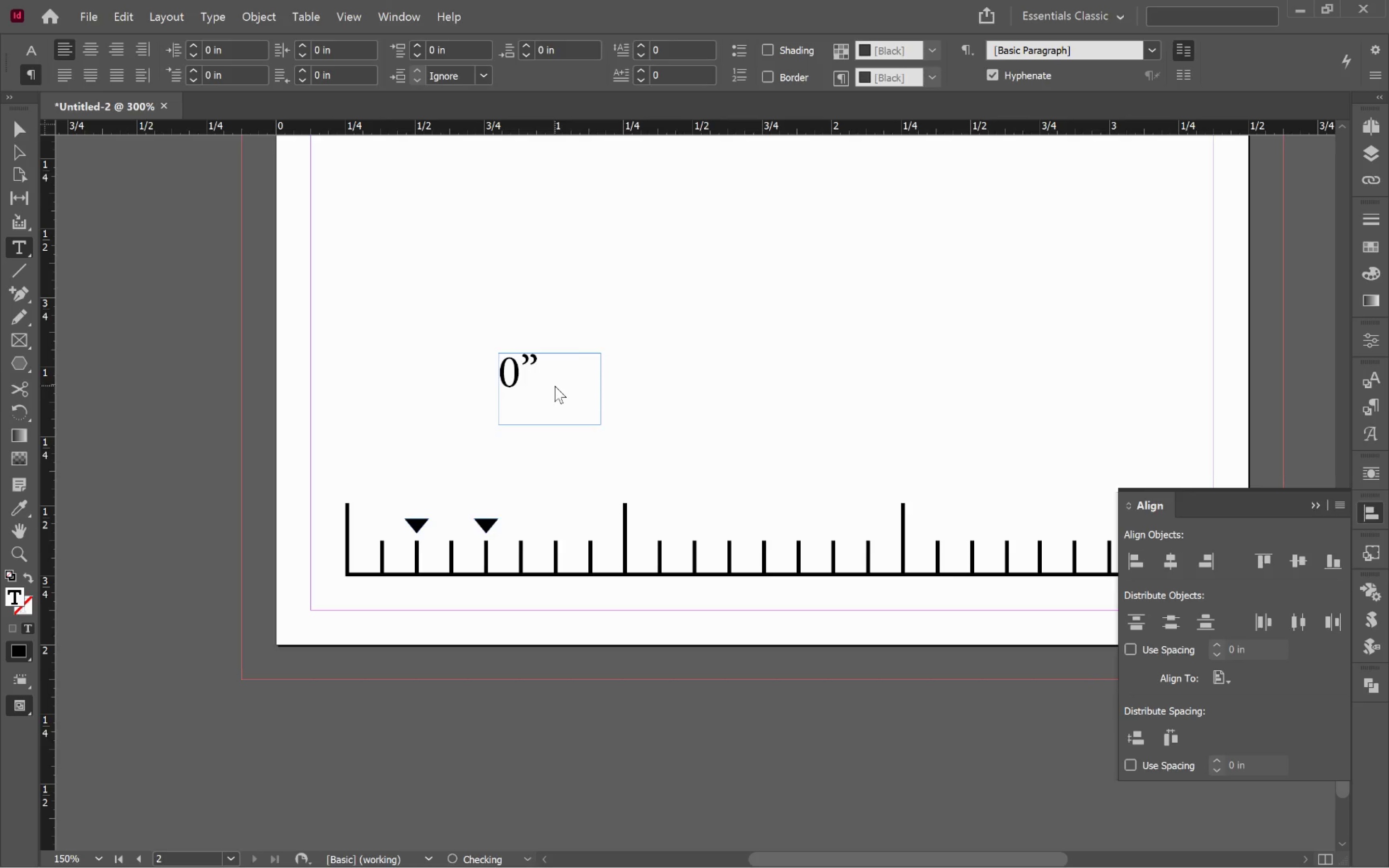 
key(Backspace)
 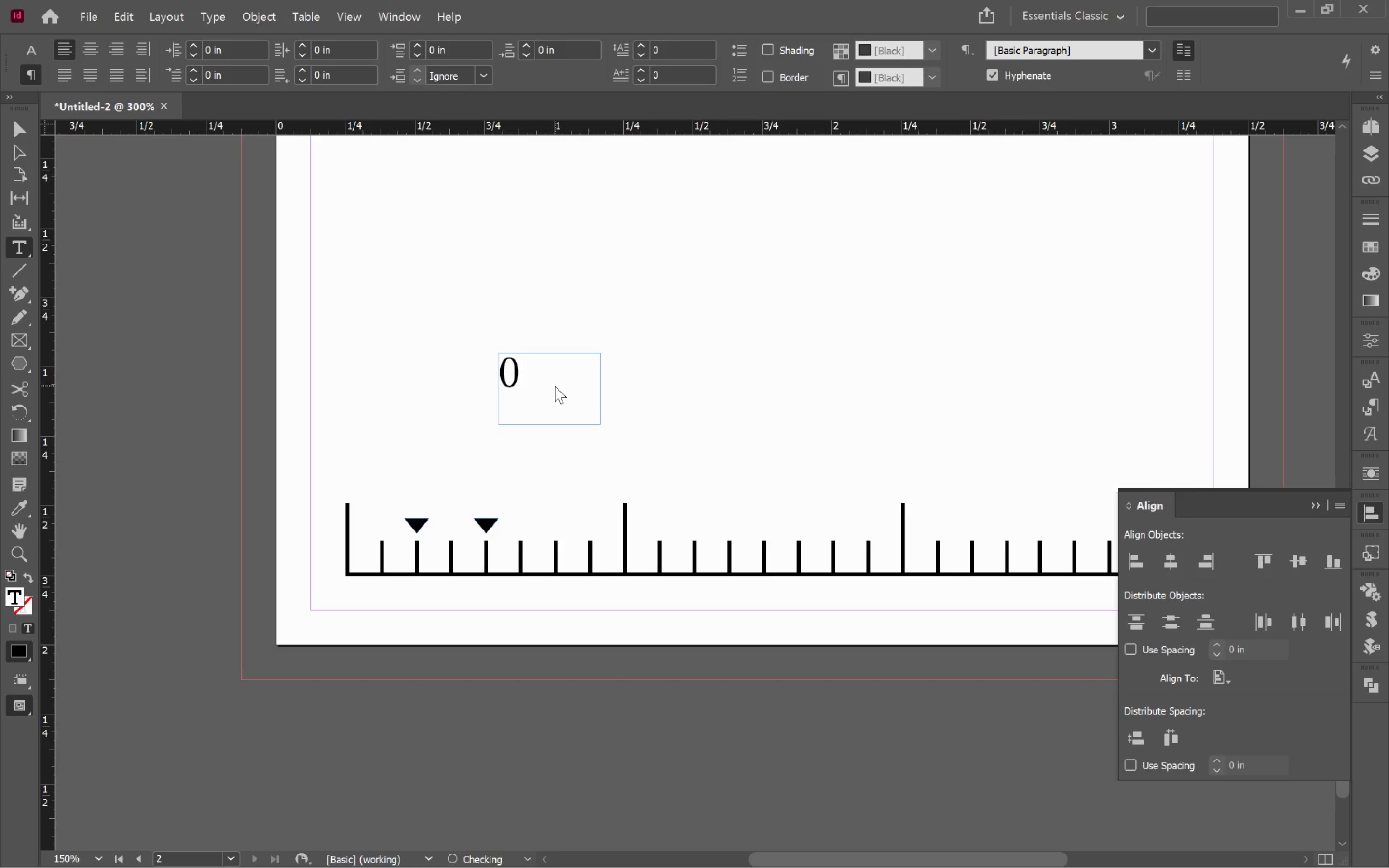 
key(Shift+Quote)
 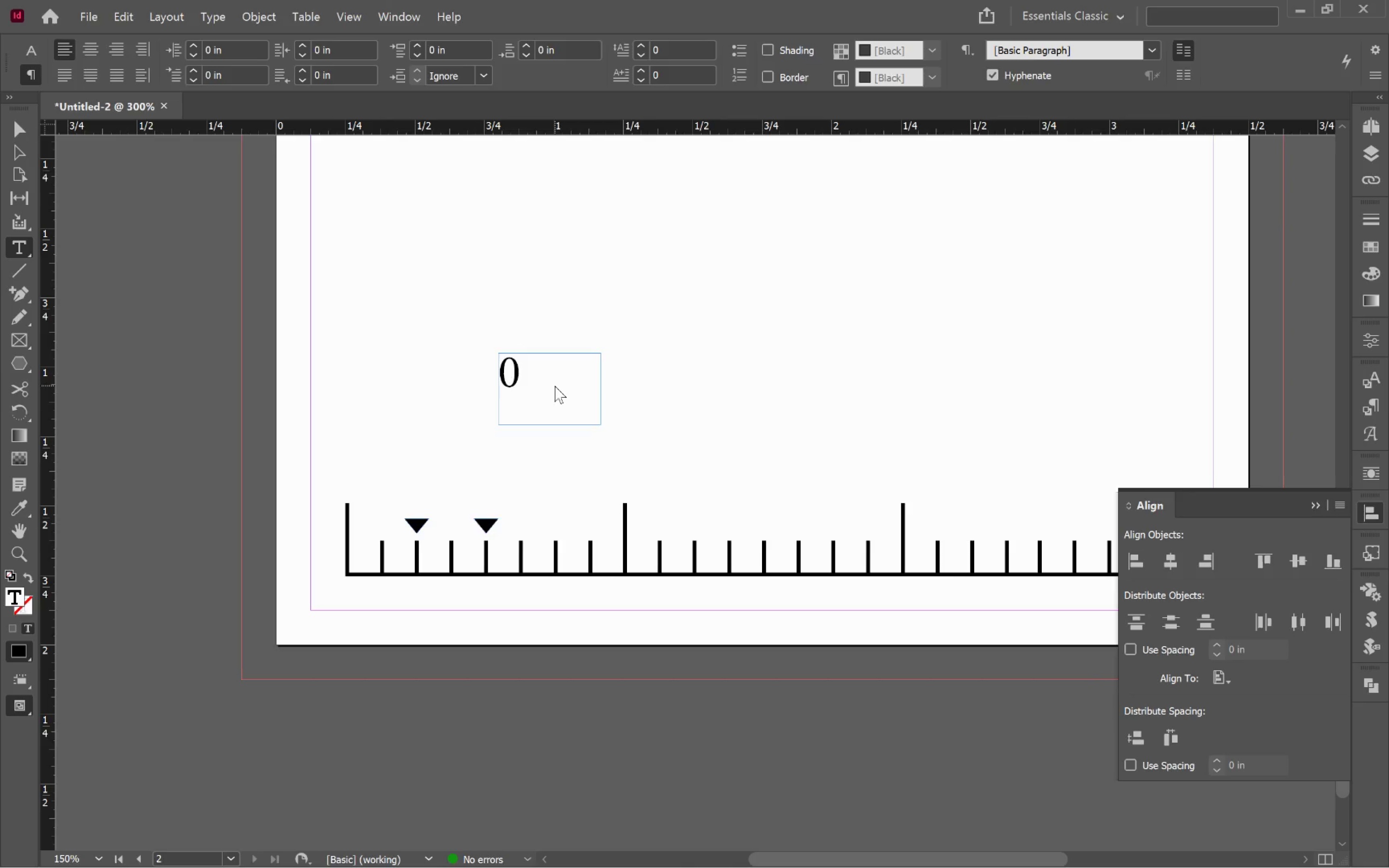 
wait(9.21)
 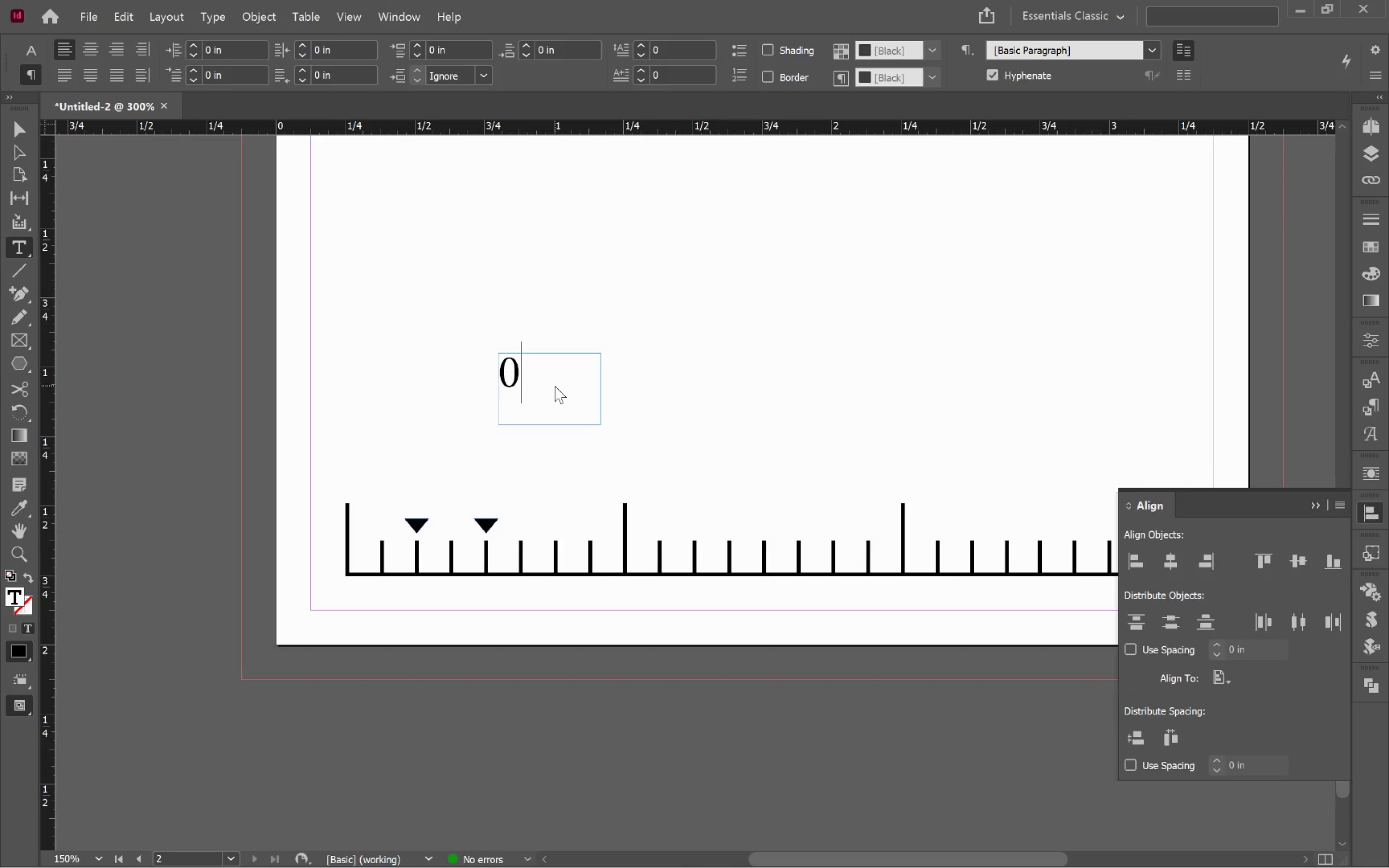 
key(Shift+Quote)
 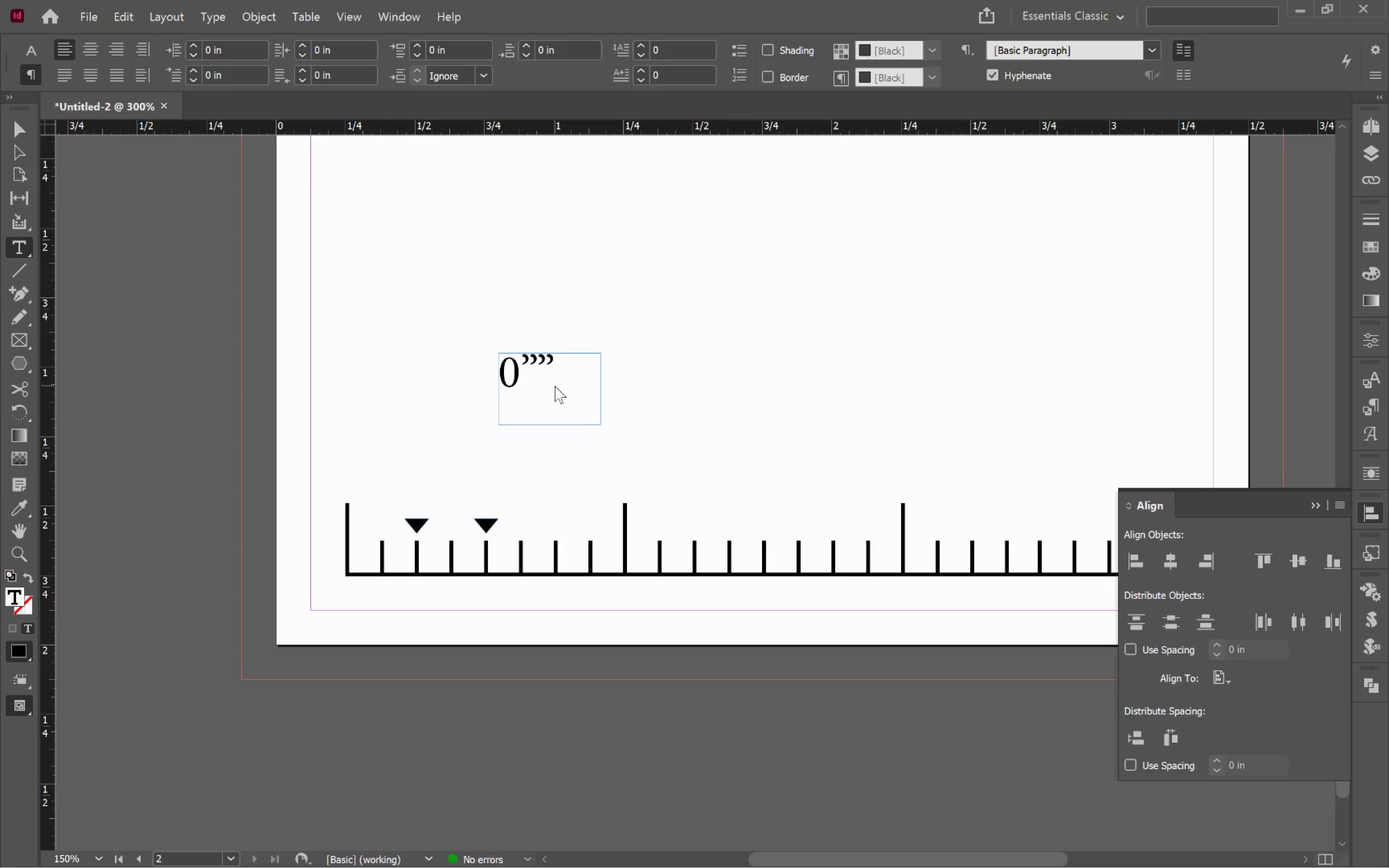 
key(Backspace)
 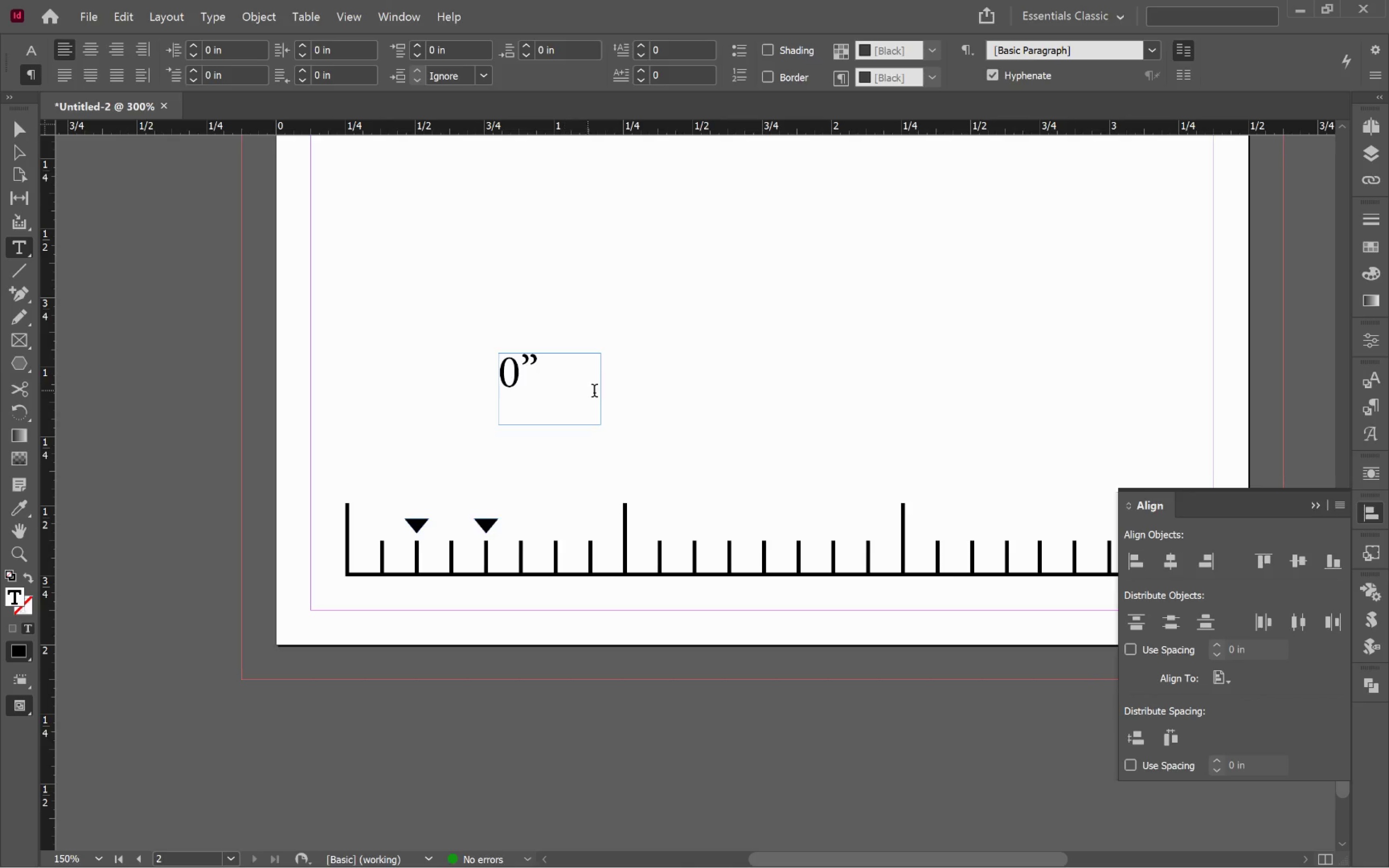 
hold_key(key=ControlLeft, duration=0.53)
left_click([691, 395])
 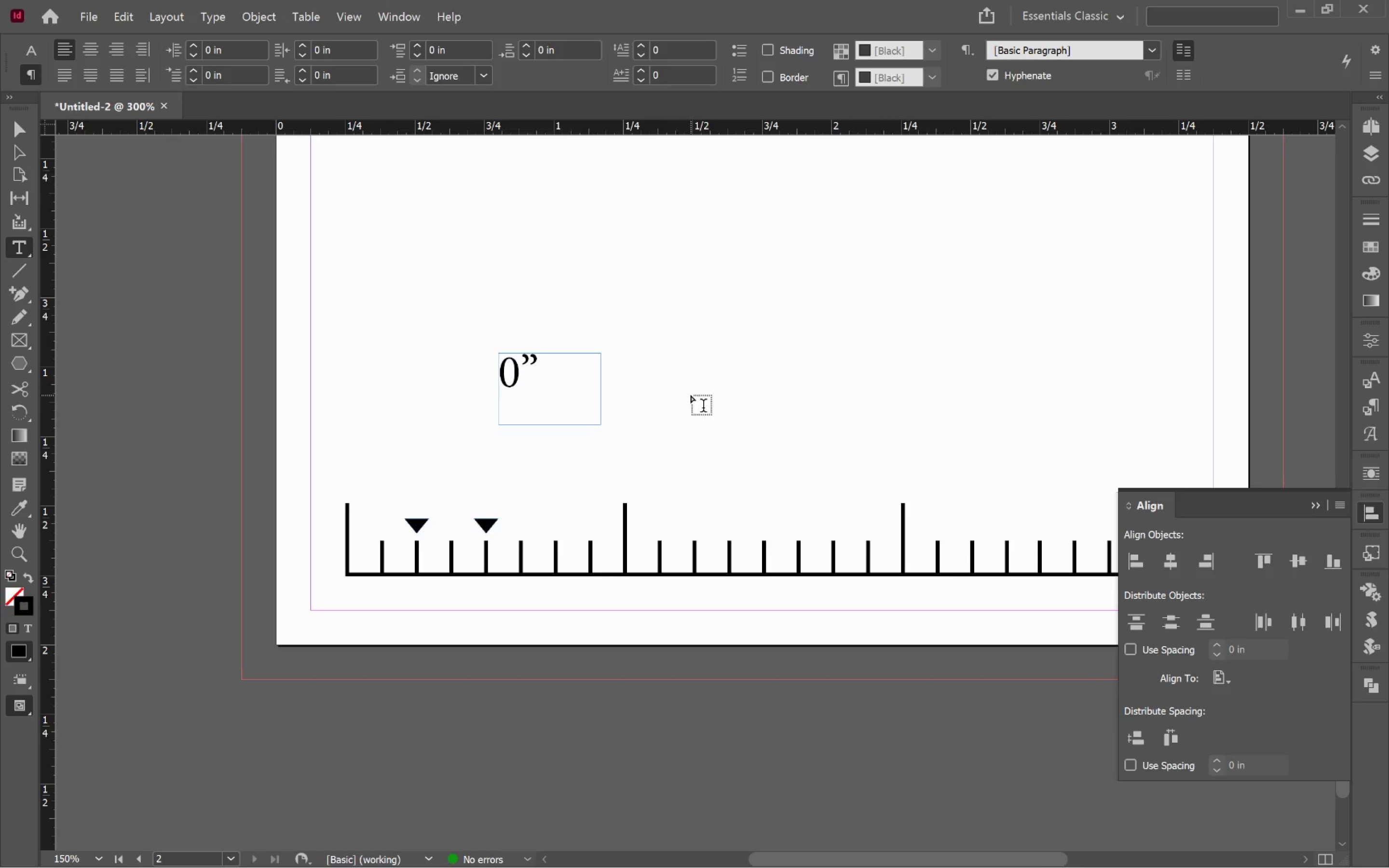 
key(V)
 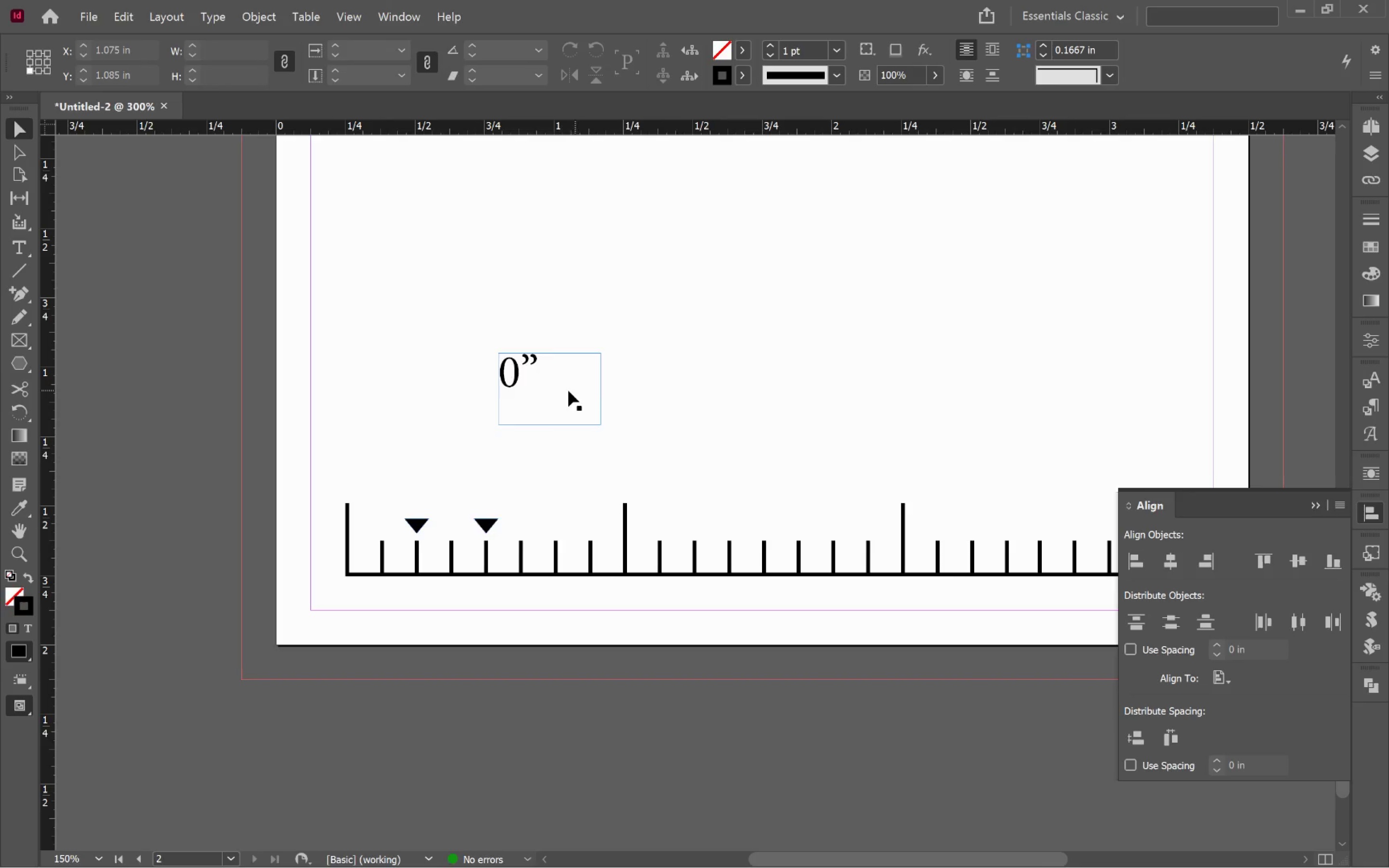 
left_click([567, 391])
 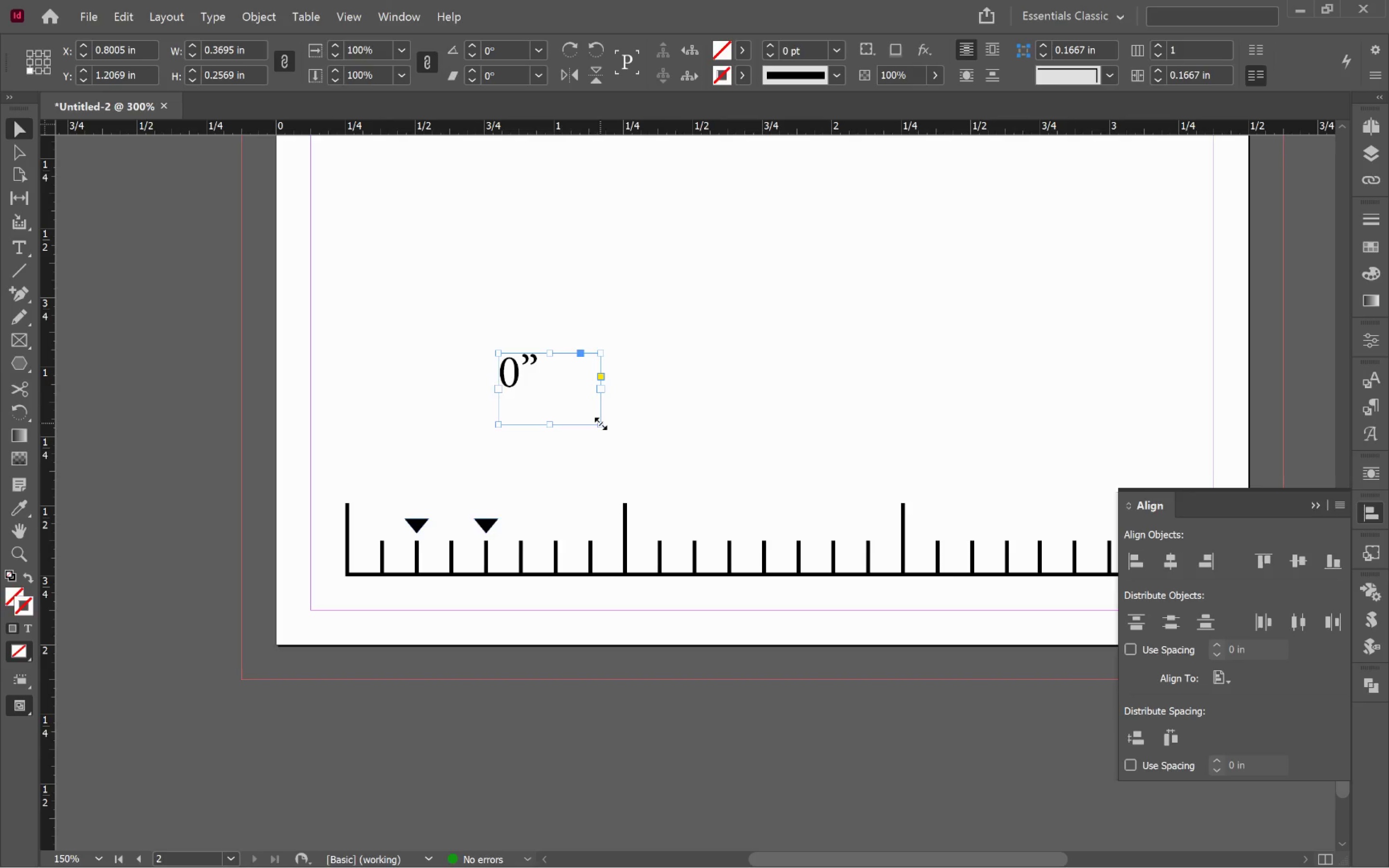 
double_click([600, 425])
 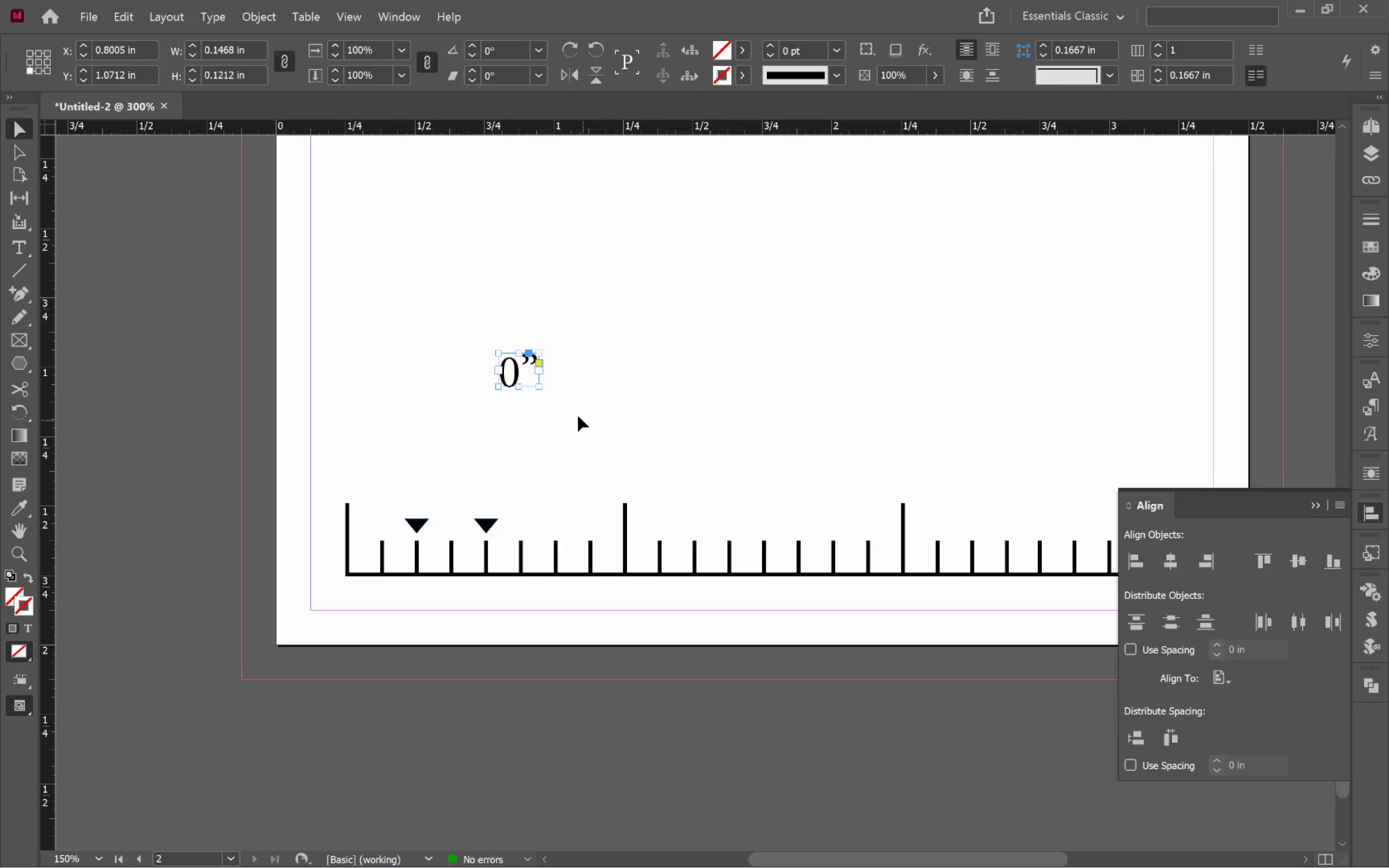 
left_click([576, 415])
 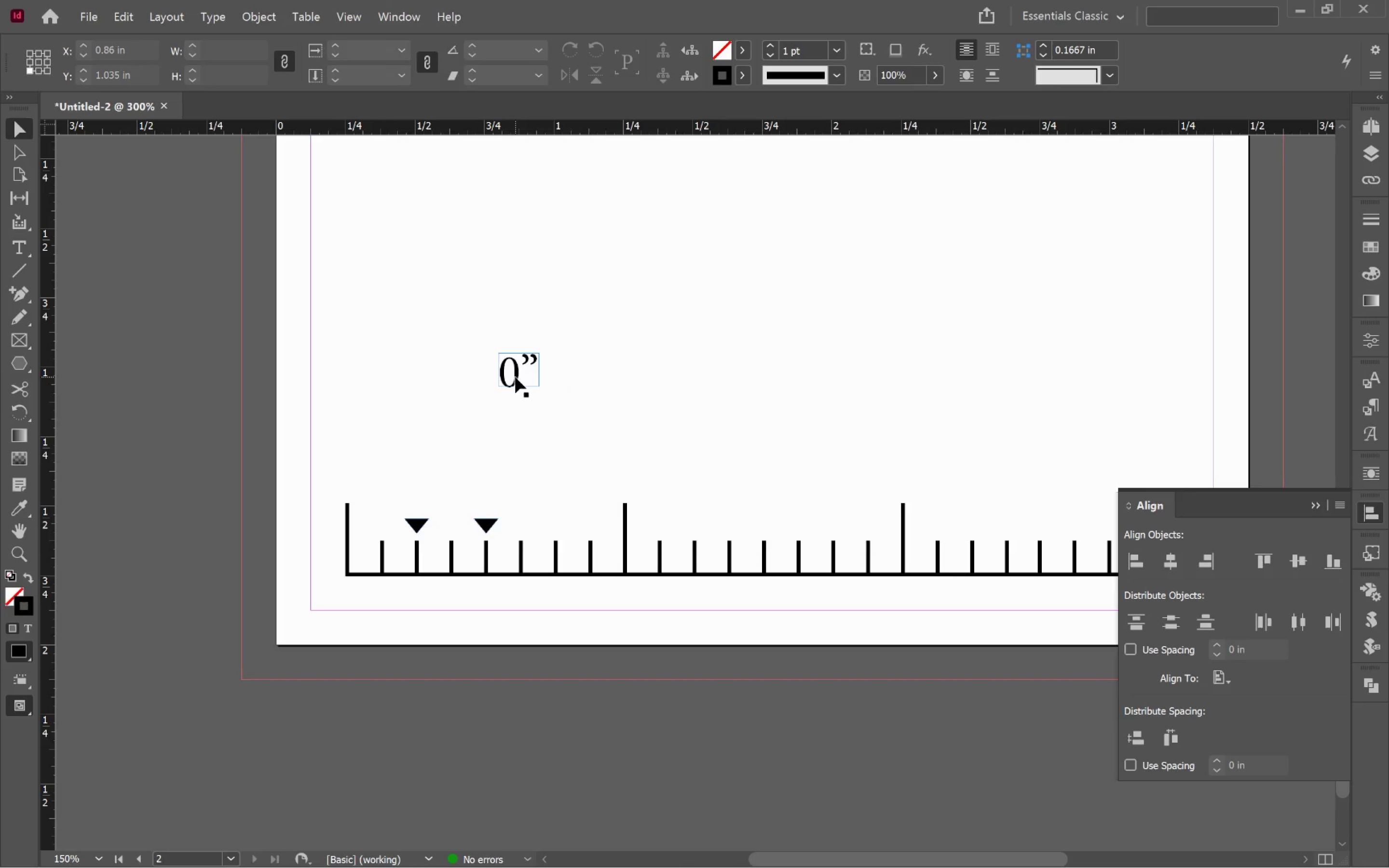 
left_click_drag(start_coordinate=[515, 377], to_coordinate=[347, 474])
 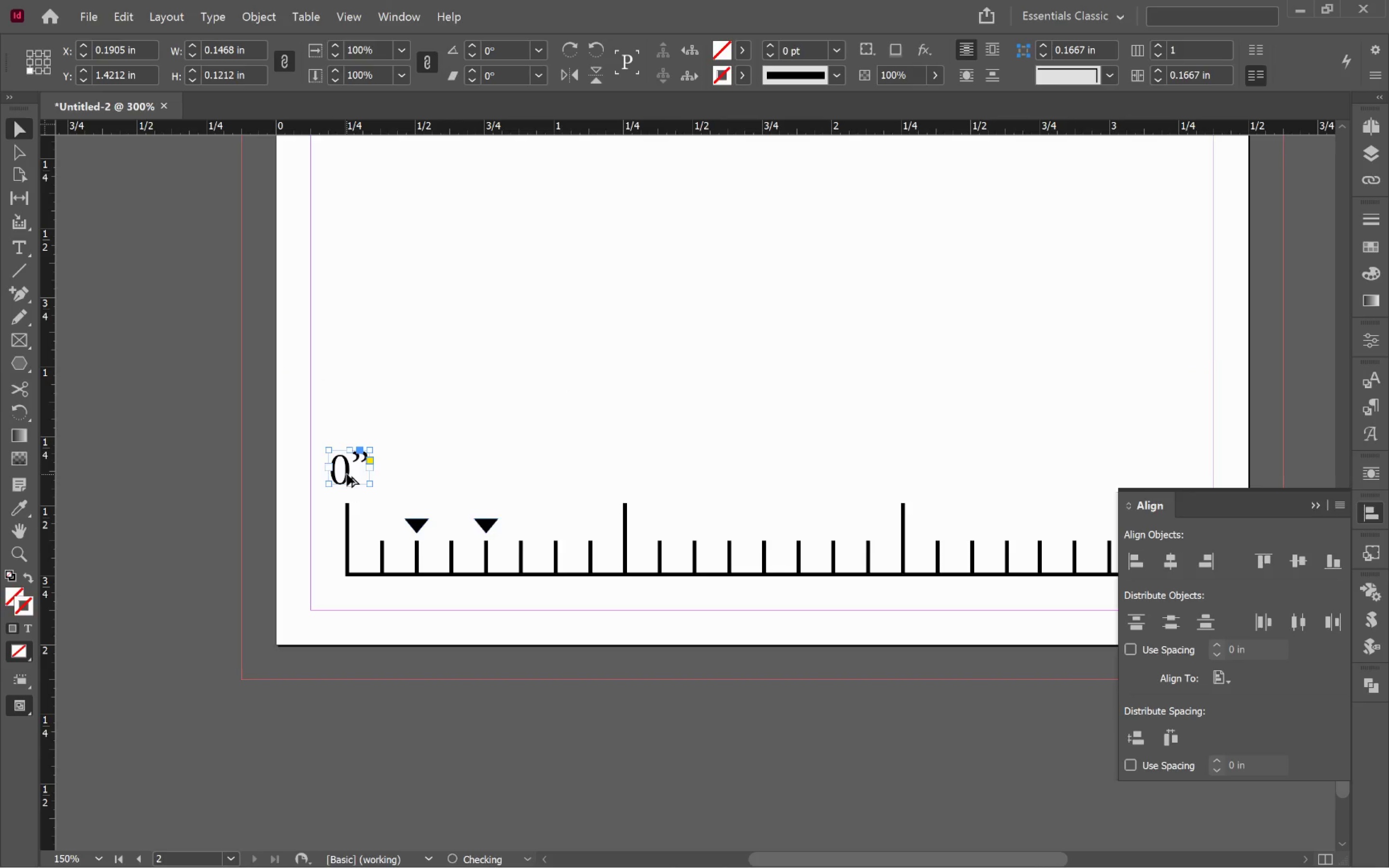 
hold_key(key=AltLeft, duration=4.89)
left_click_drag(start_coordinate=[347, 474], to_coordinate=[623, 471])
 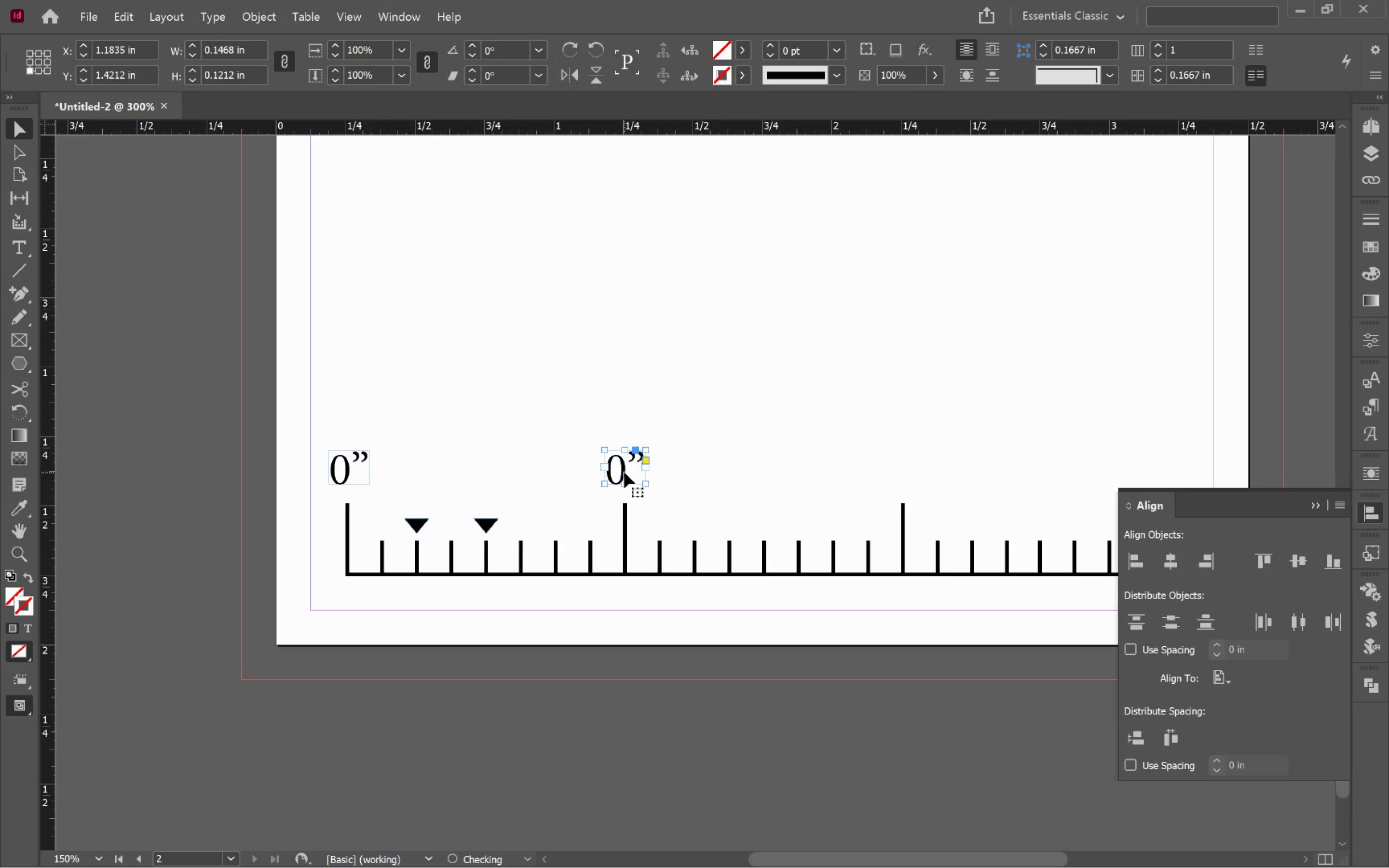 
hold_key(key=ShiftLeft, duration=4.46)
 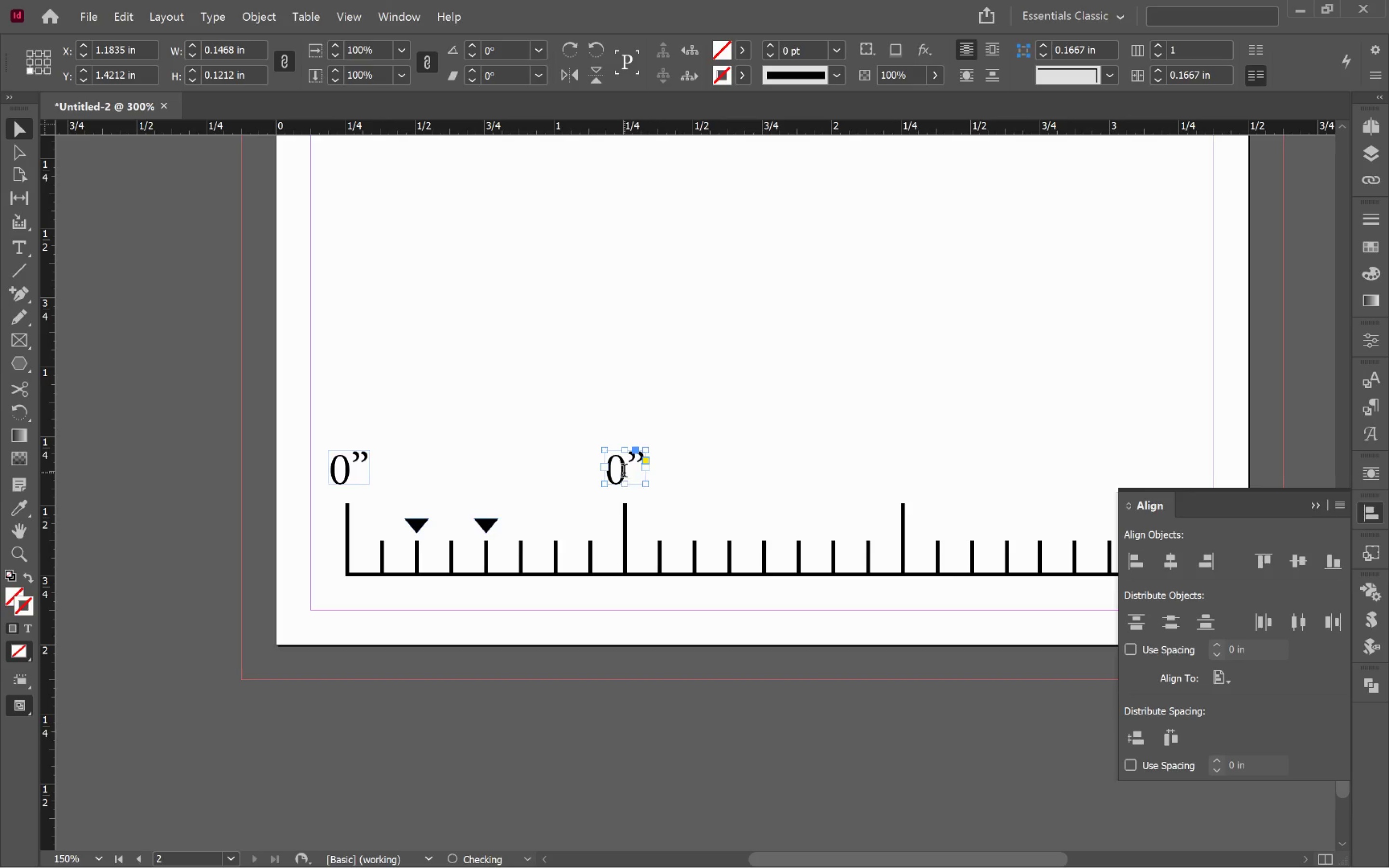 
double_click([624, 473])
 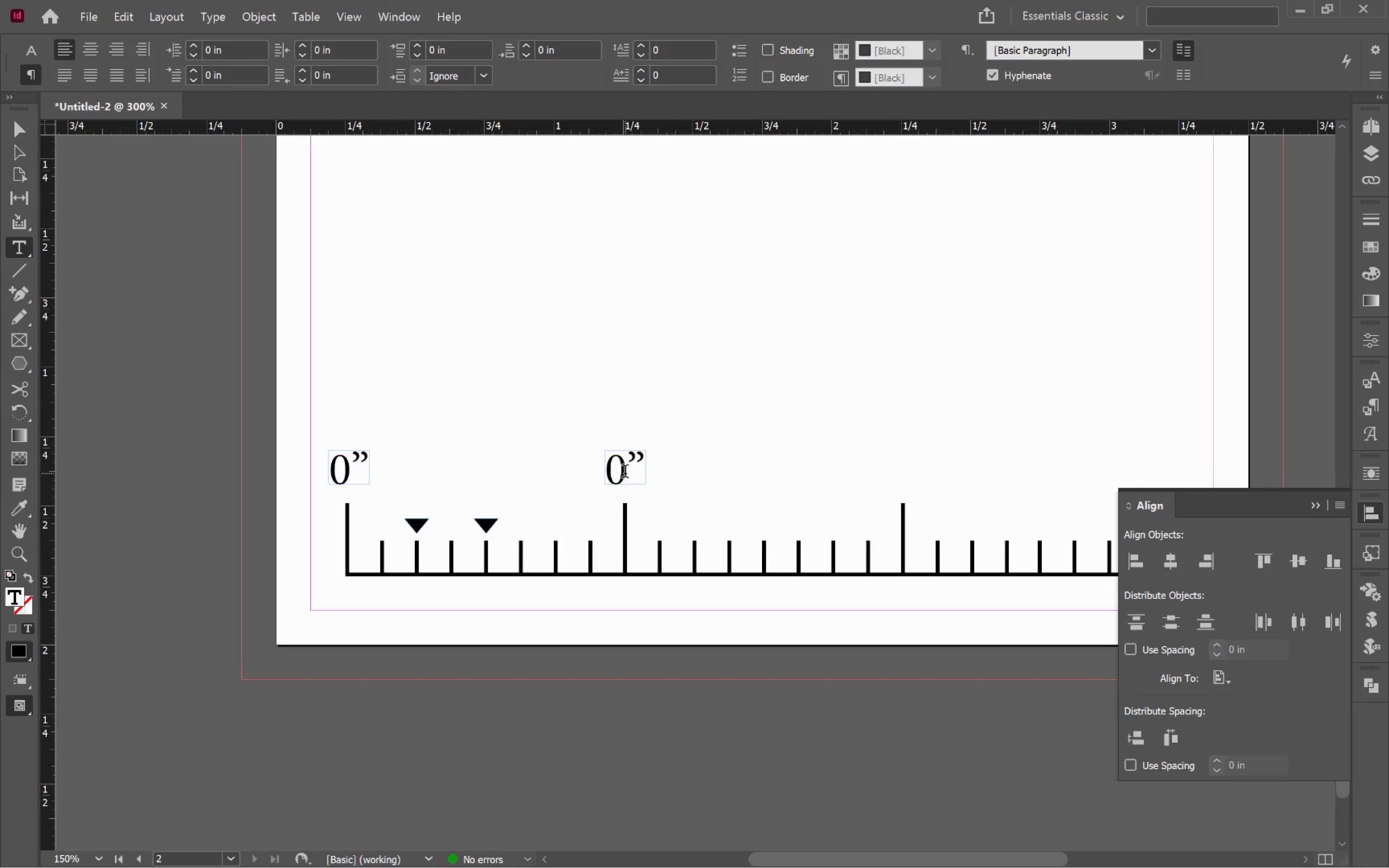 
left_click_drag(start_coordinate=[625, 473], to_coordinate=[614, 468])
 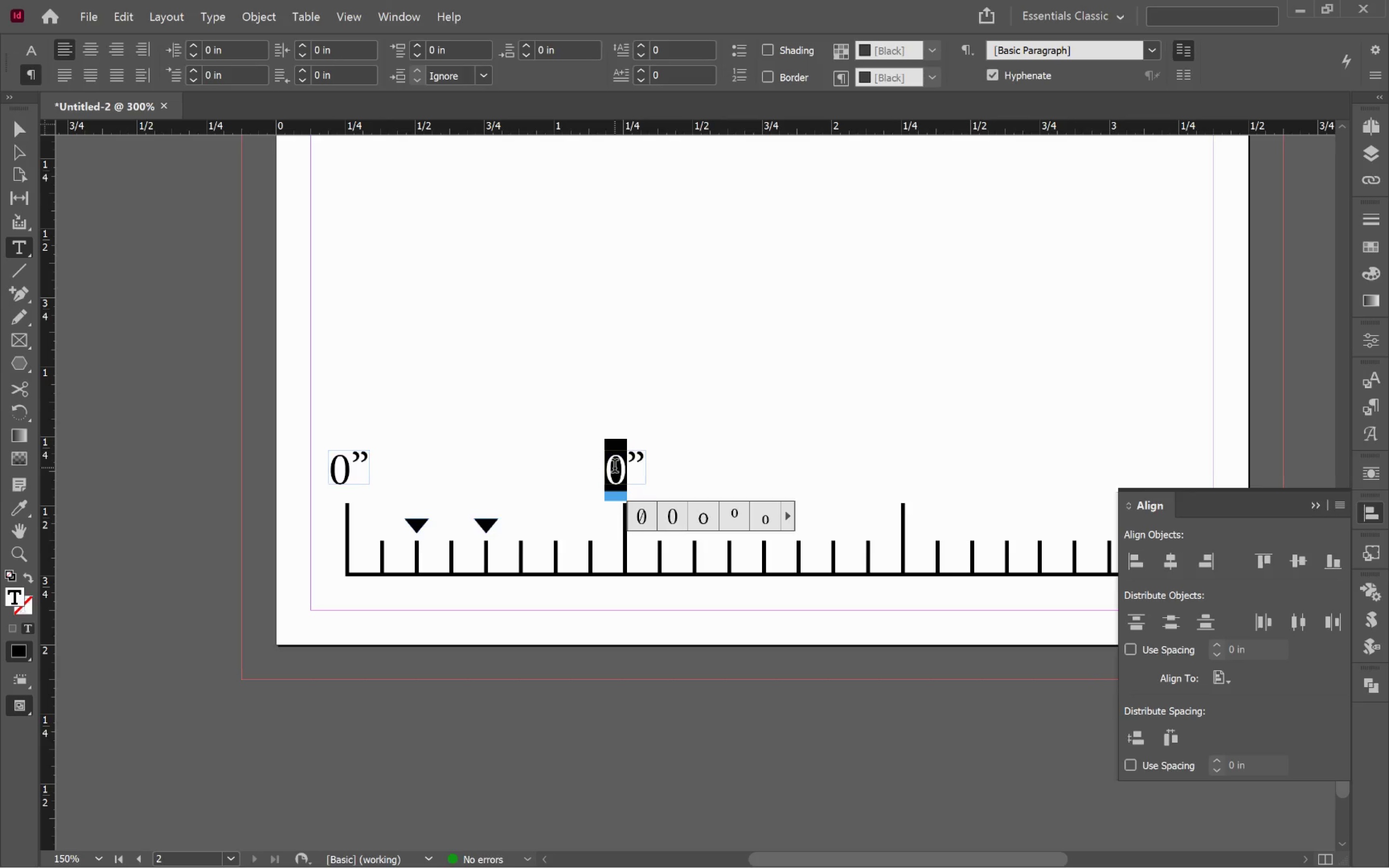 
key(1)
 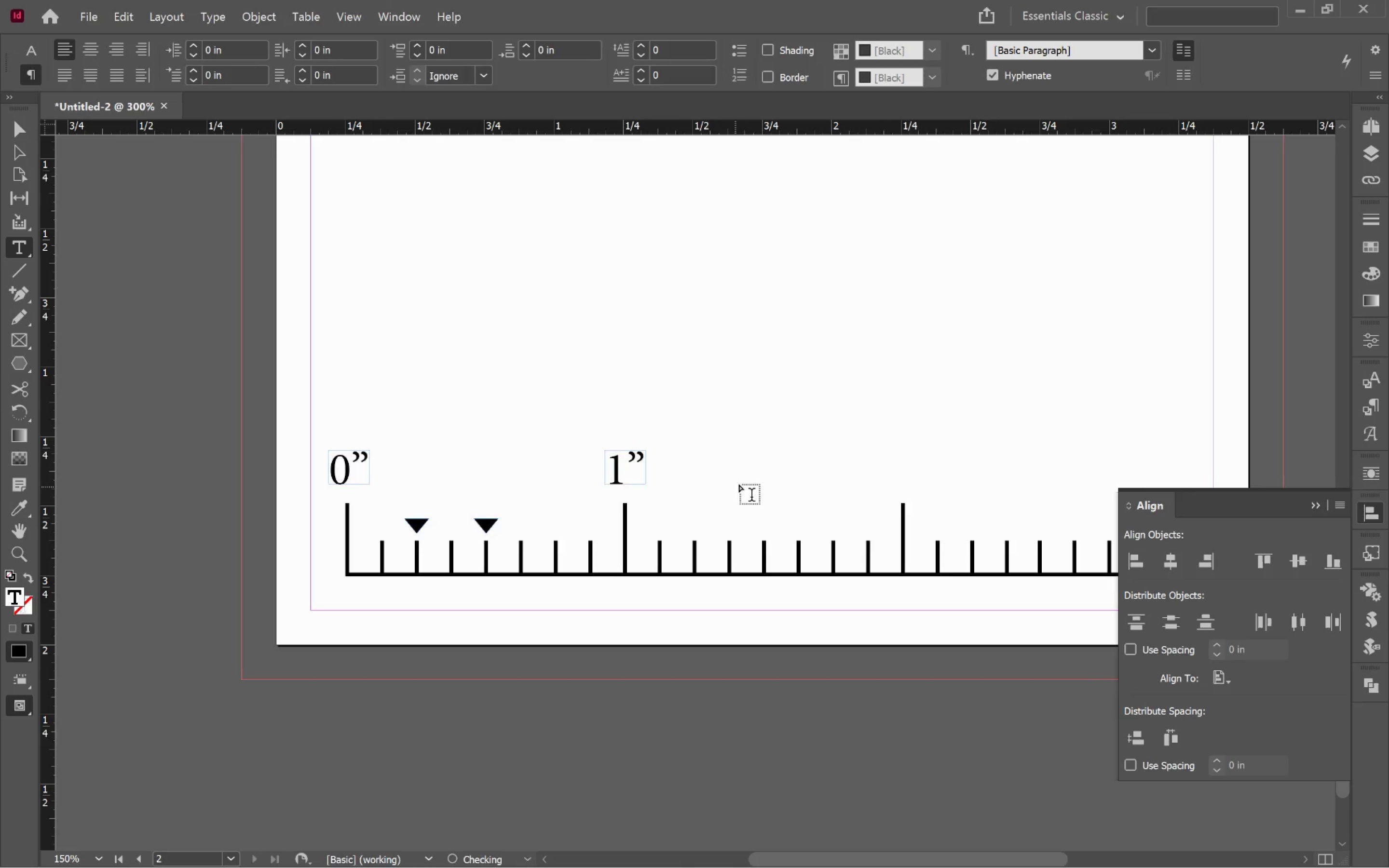 
hold_key(key=ControlLeft, duration=0.54)
left_click([747, 476])
 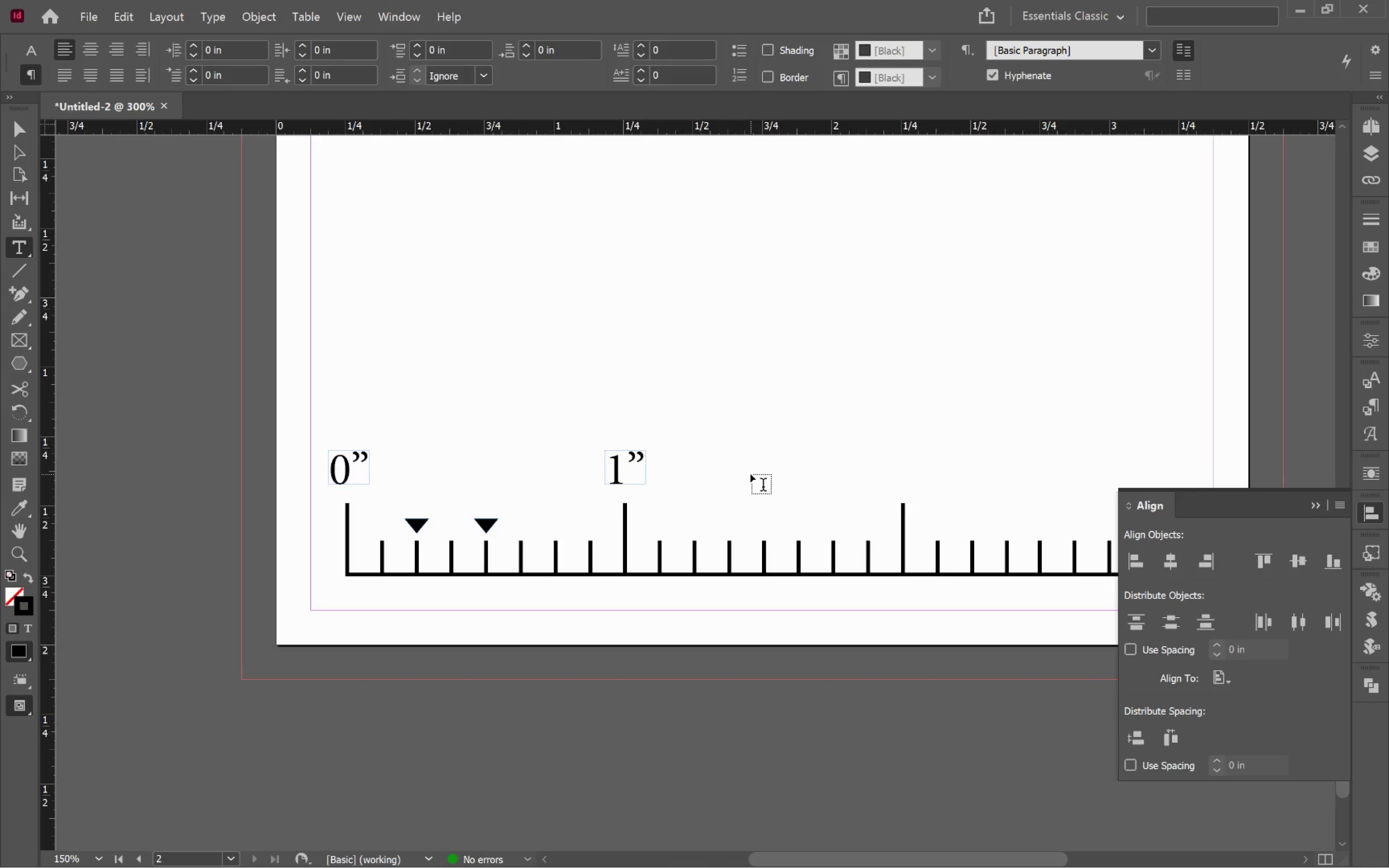 
key(V)
 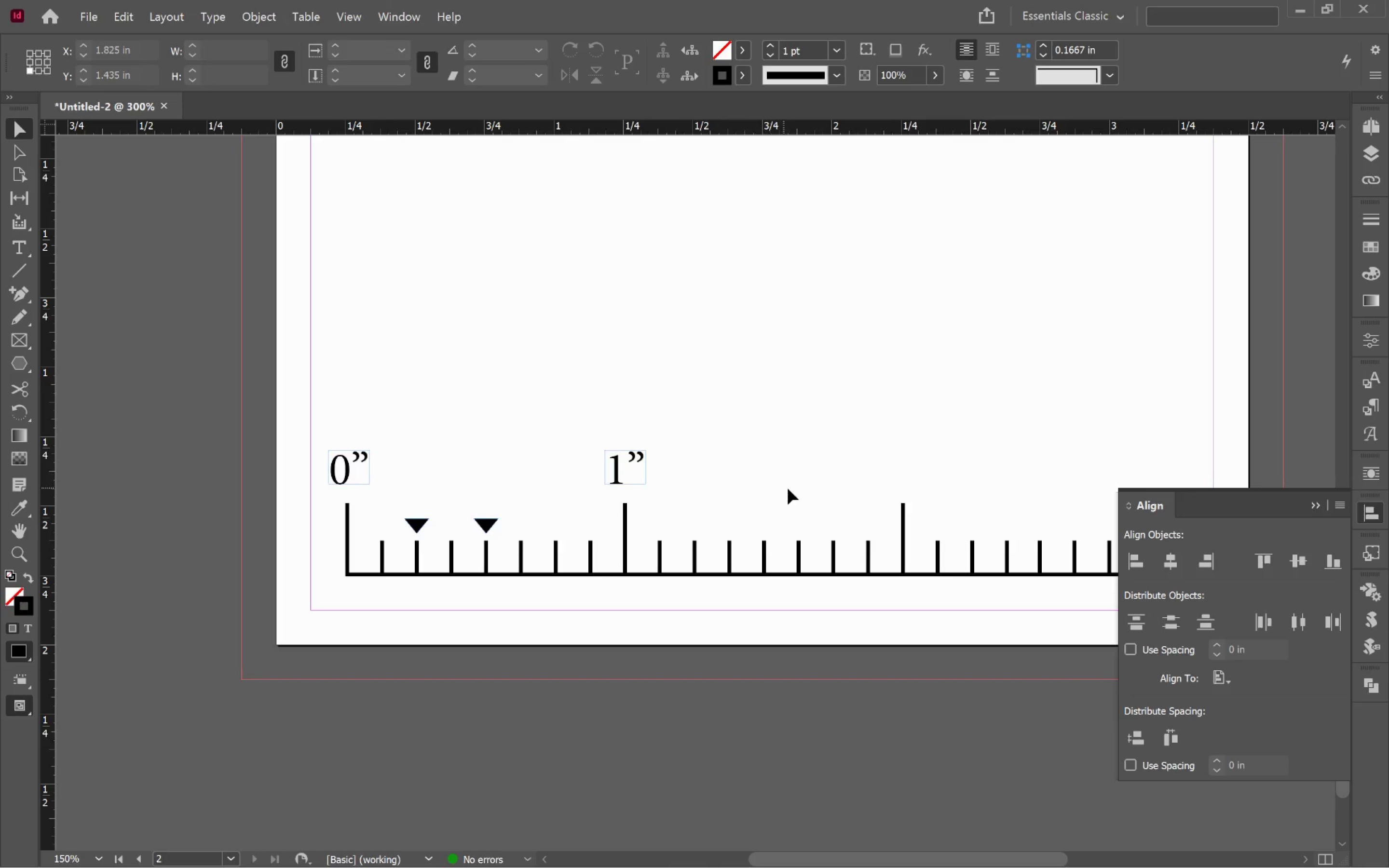 
hold_key(key=Space, duration=0.63)
 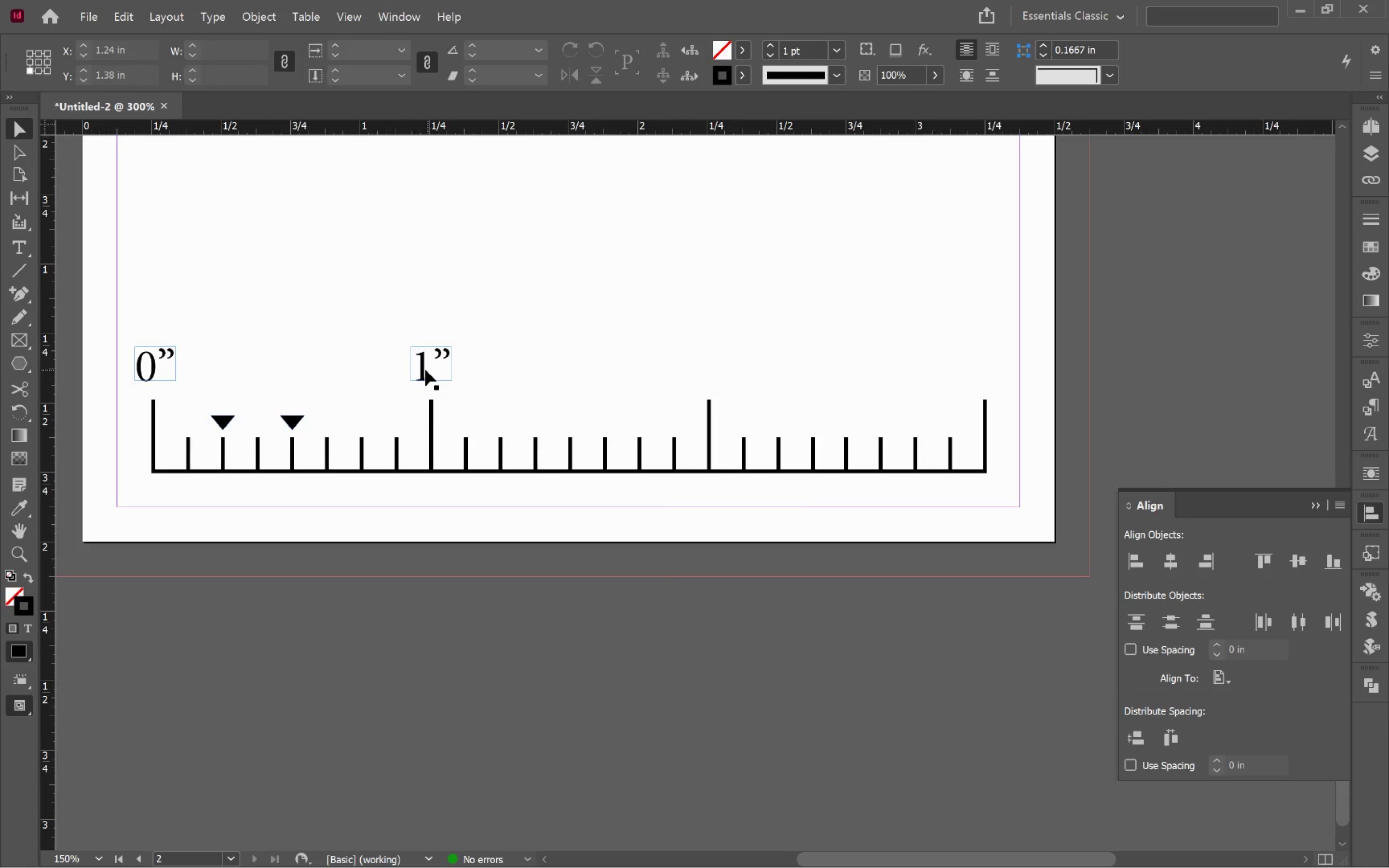 
left_click_drag(start_coordinate=[785, 482], to_coordinate=[591, 379])
 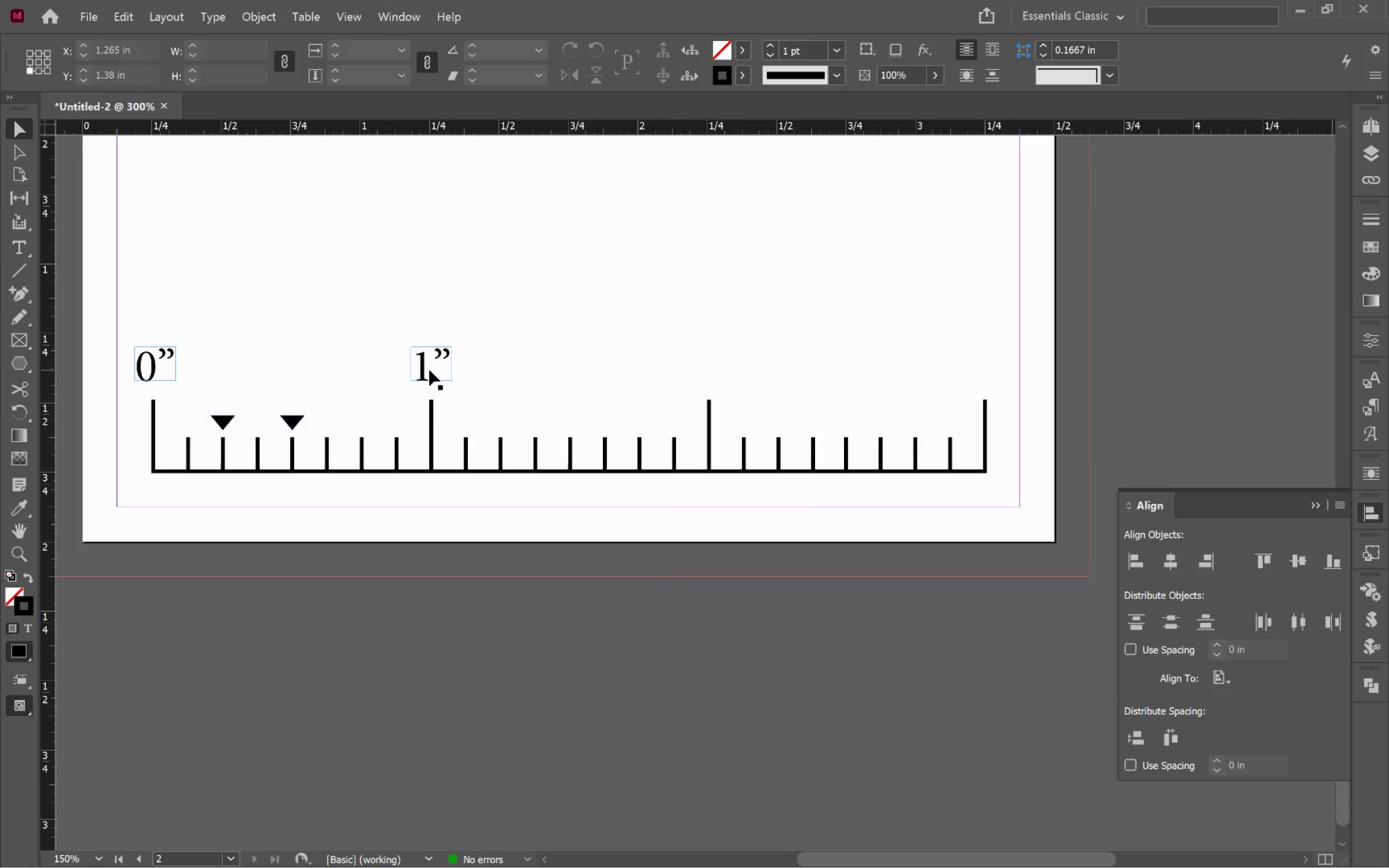 
hold_key(key=AltLeft, duration=3.23)
left_click_drag(start_coordinate=[424, 370], to_coordinate=[703, 420])
 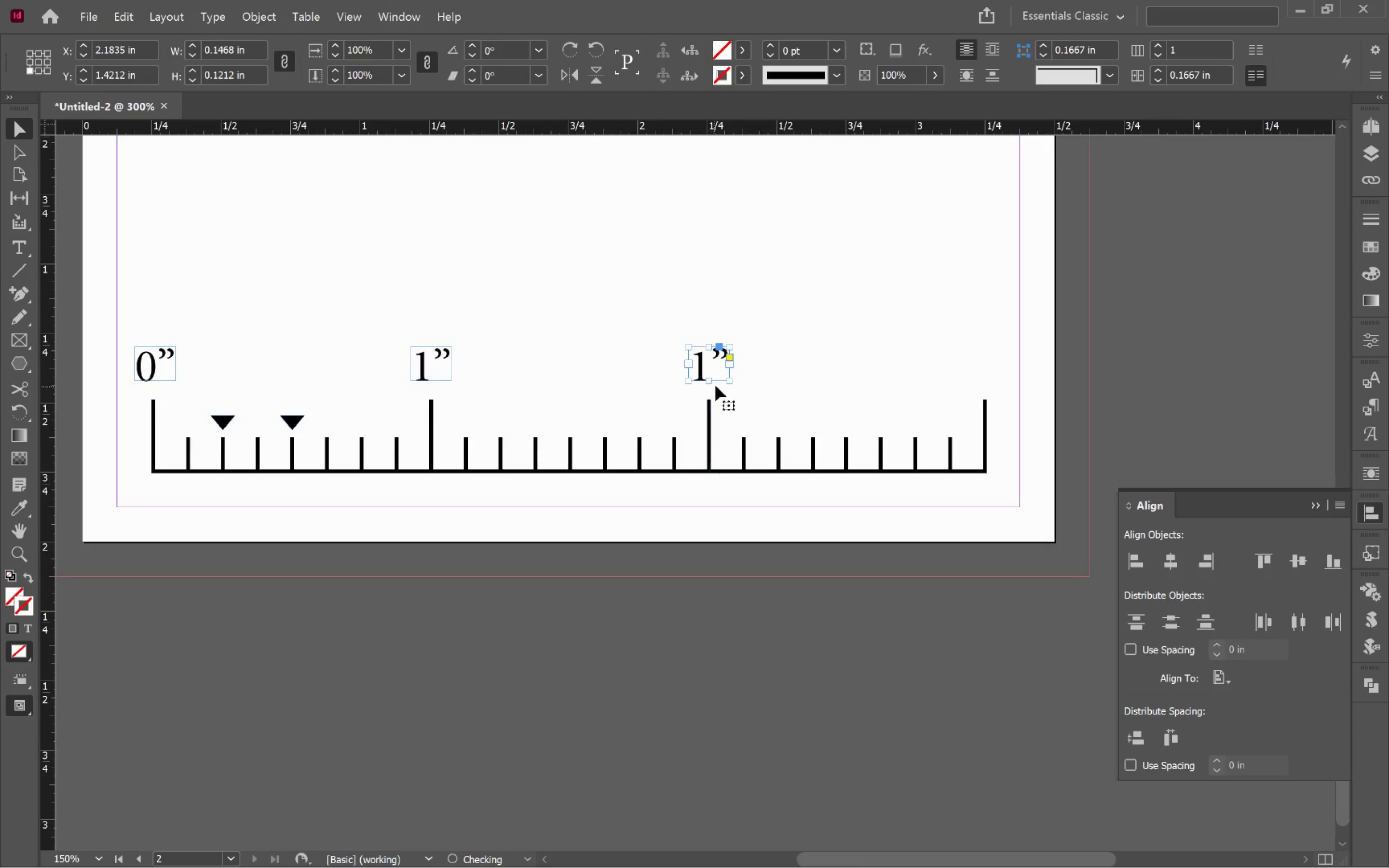 
hold_key(key=ShiftLeft, duration=3.02)
 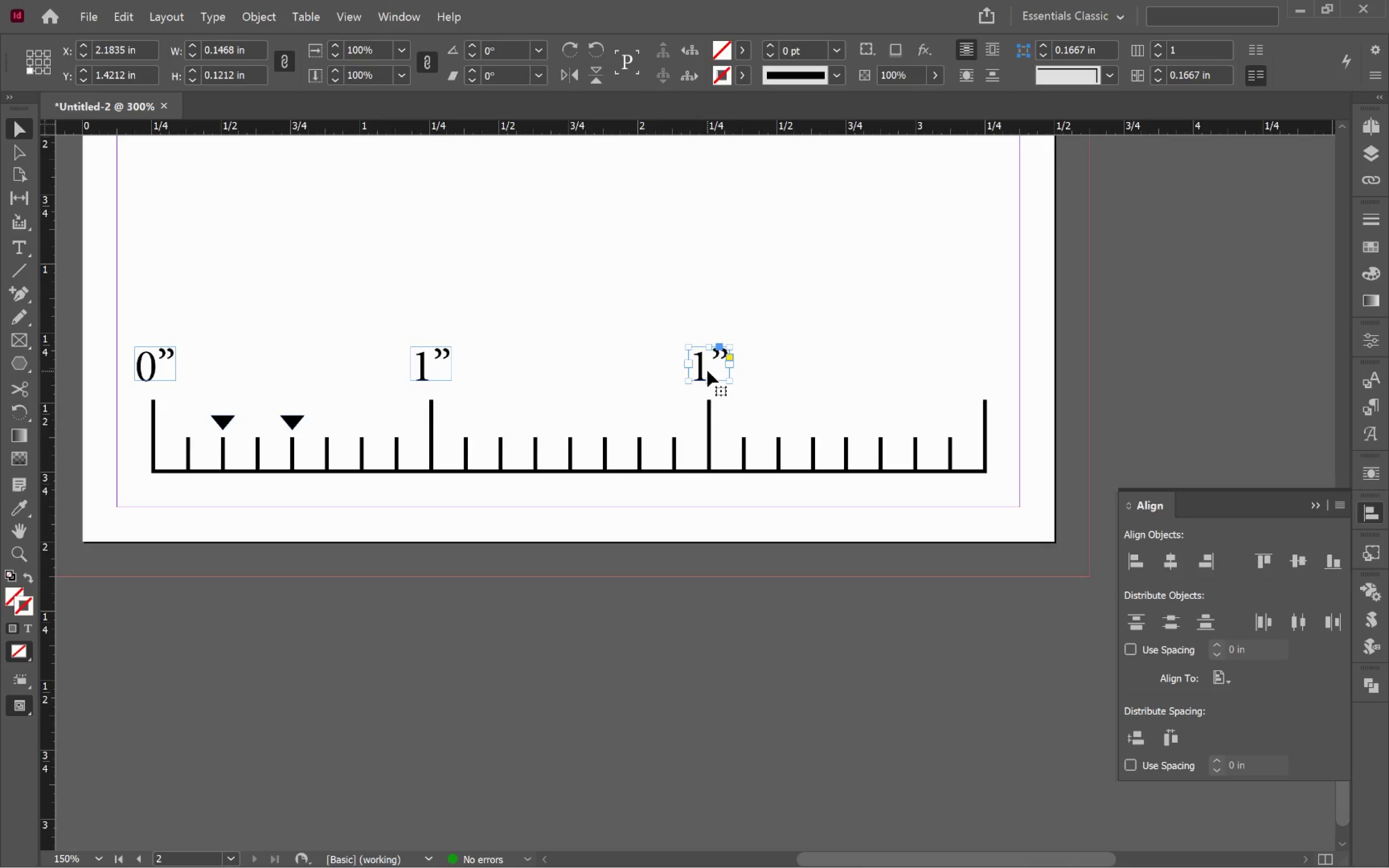 
double_click([708, 370])
 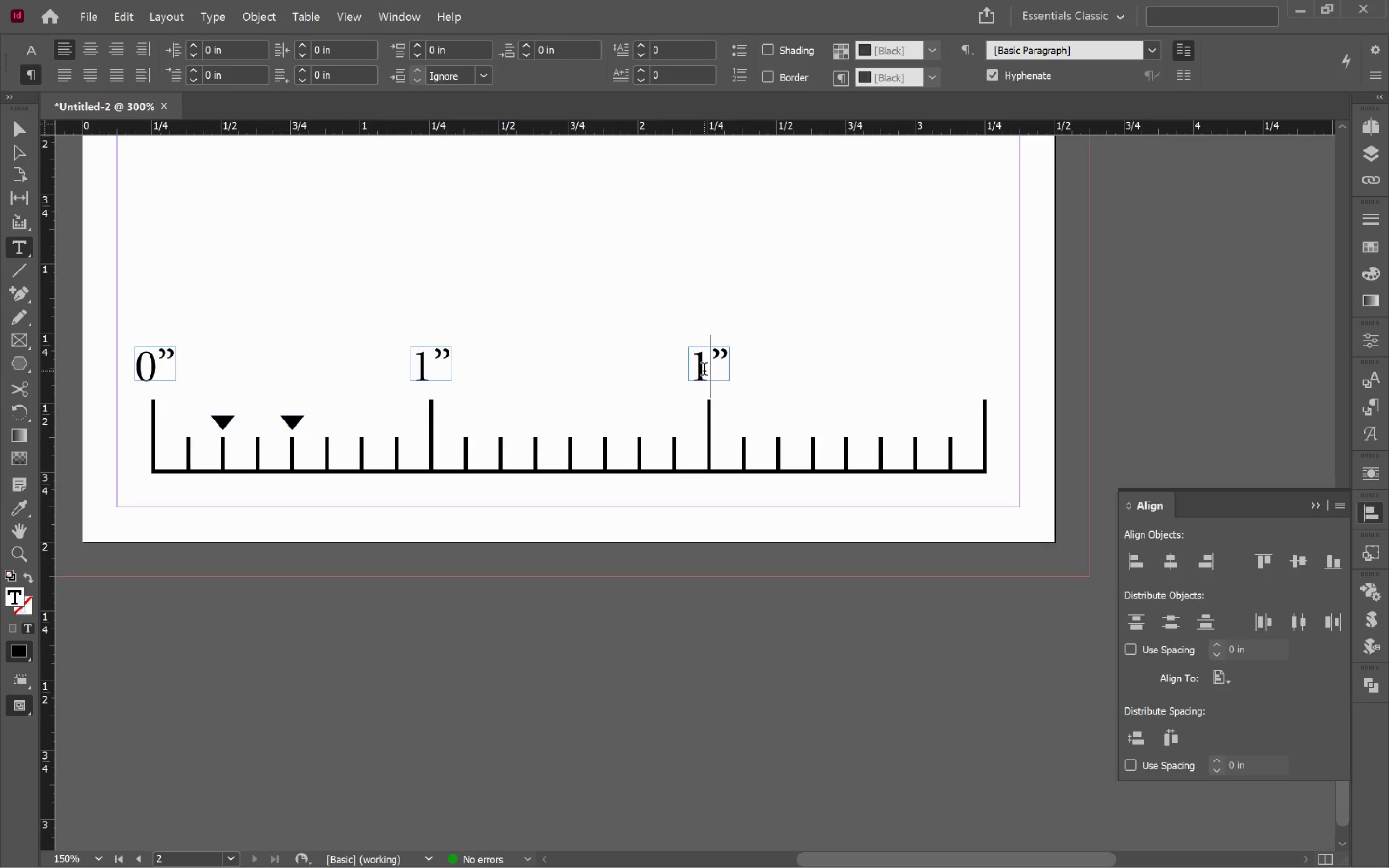 
left_click_drag(start_coordinate=[705, 371], to_coordinate=[695, 369])
 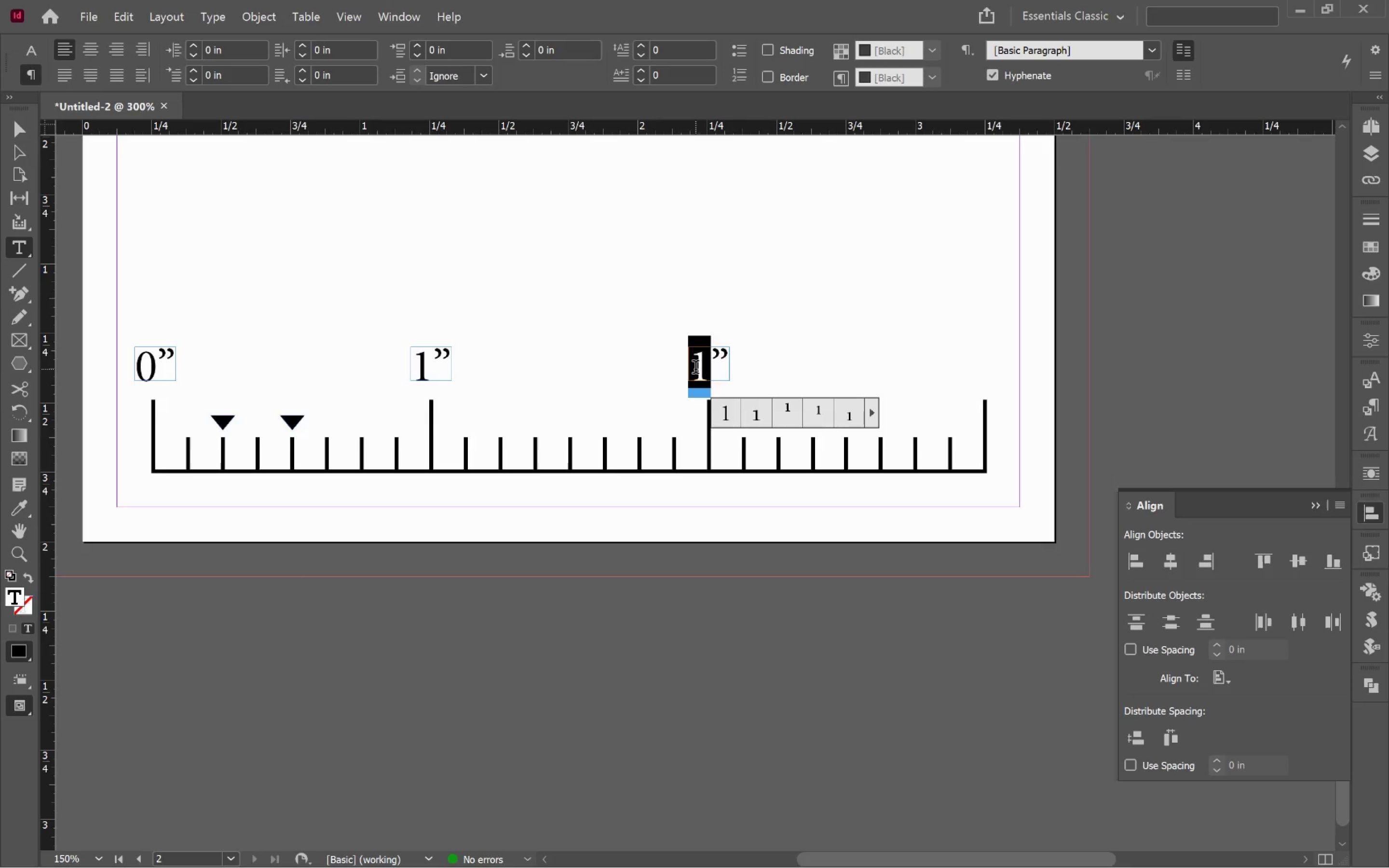 
key(2)
 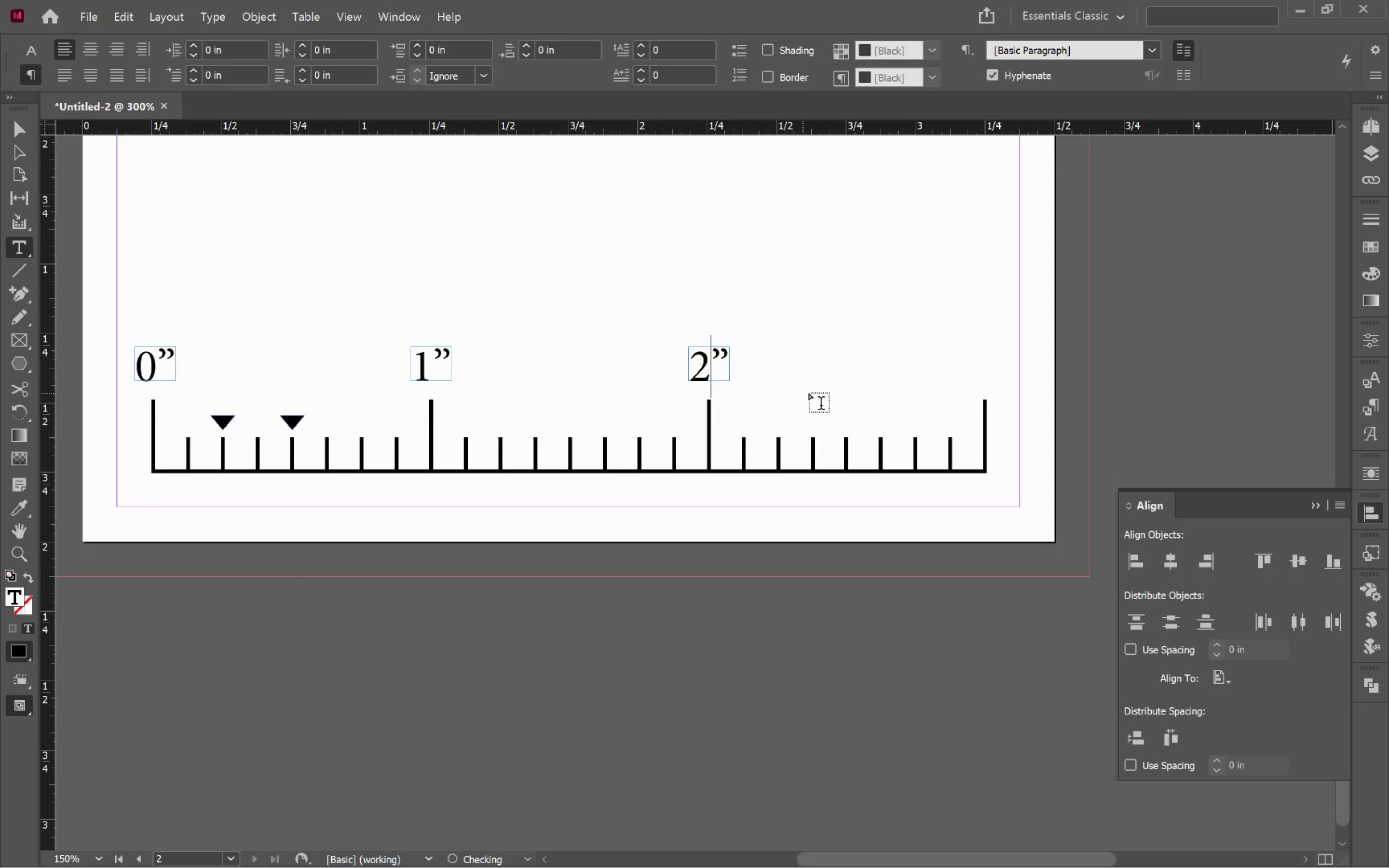 
hold_key(key=ControlLeft, duration=0.52)
left_click([819, 391])
 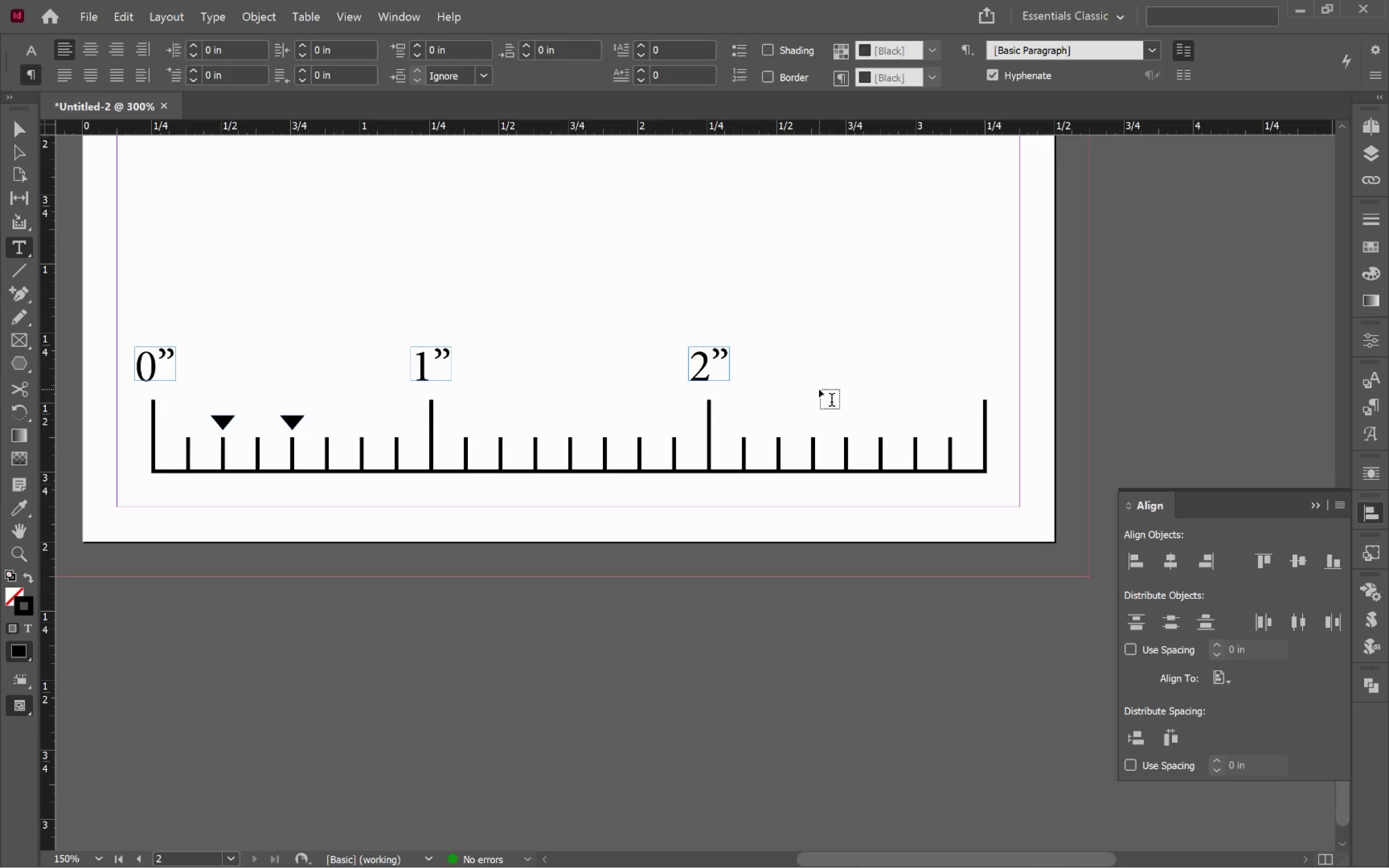 
key(V)
 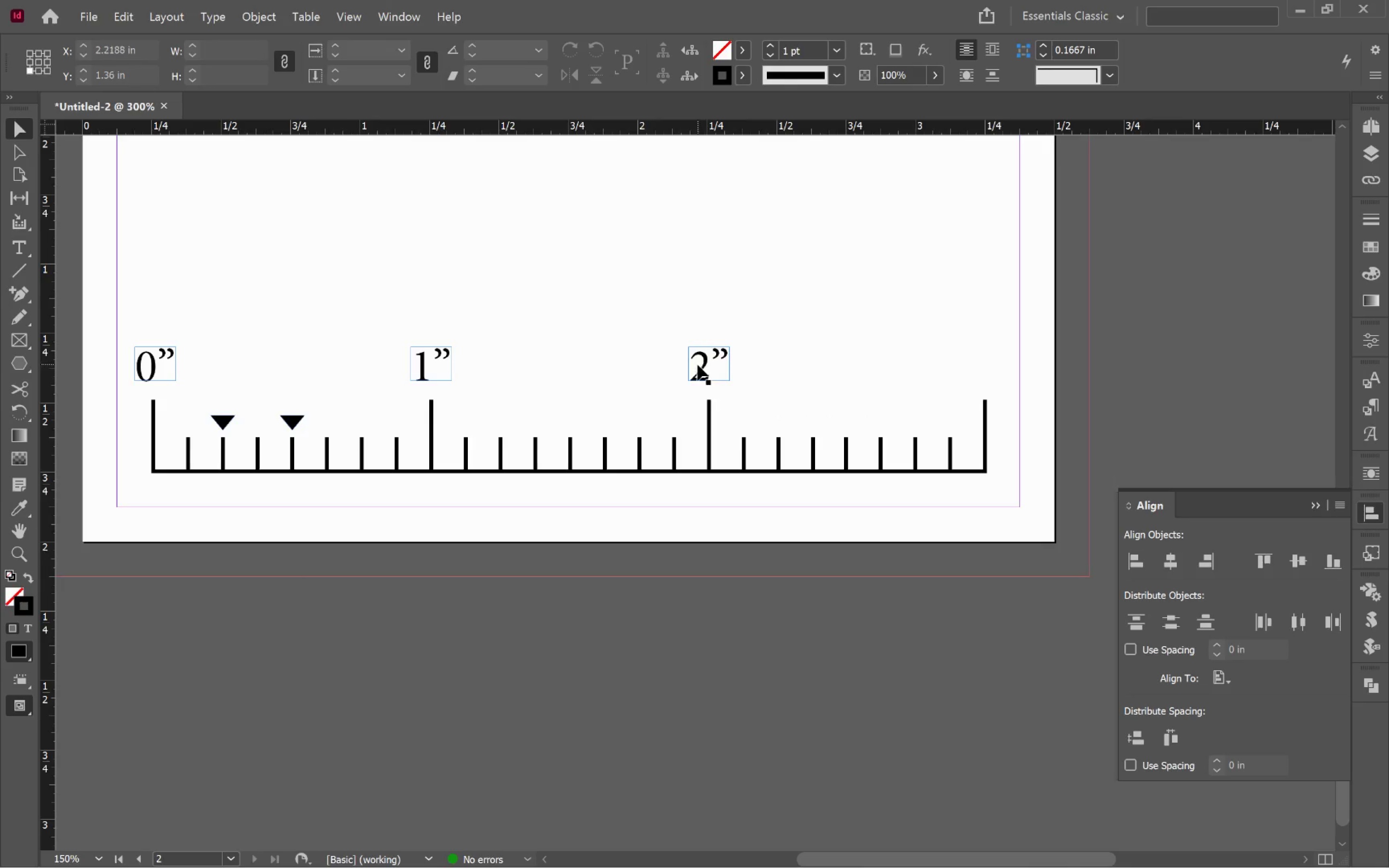 
hold_key(key=AltLeft, duration=2.39)
left_click_drag(start_coordinate=[698, 368], to_coordinate=[974, 407])
 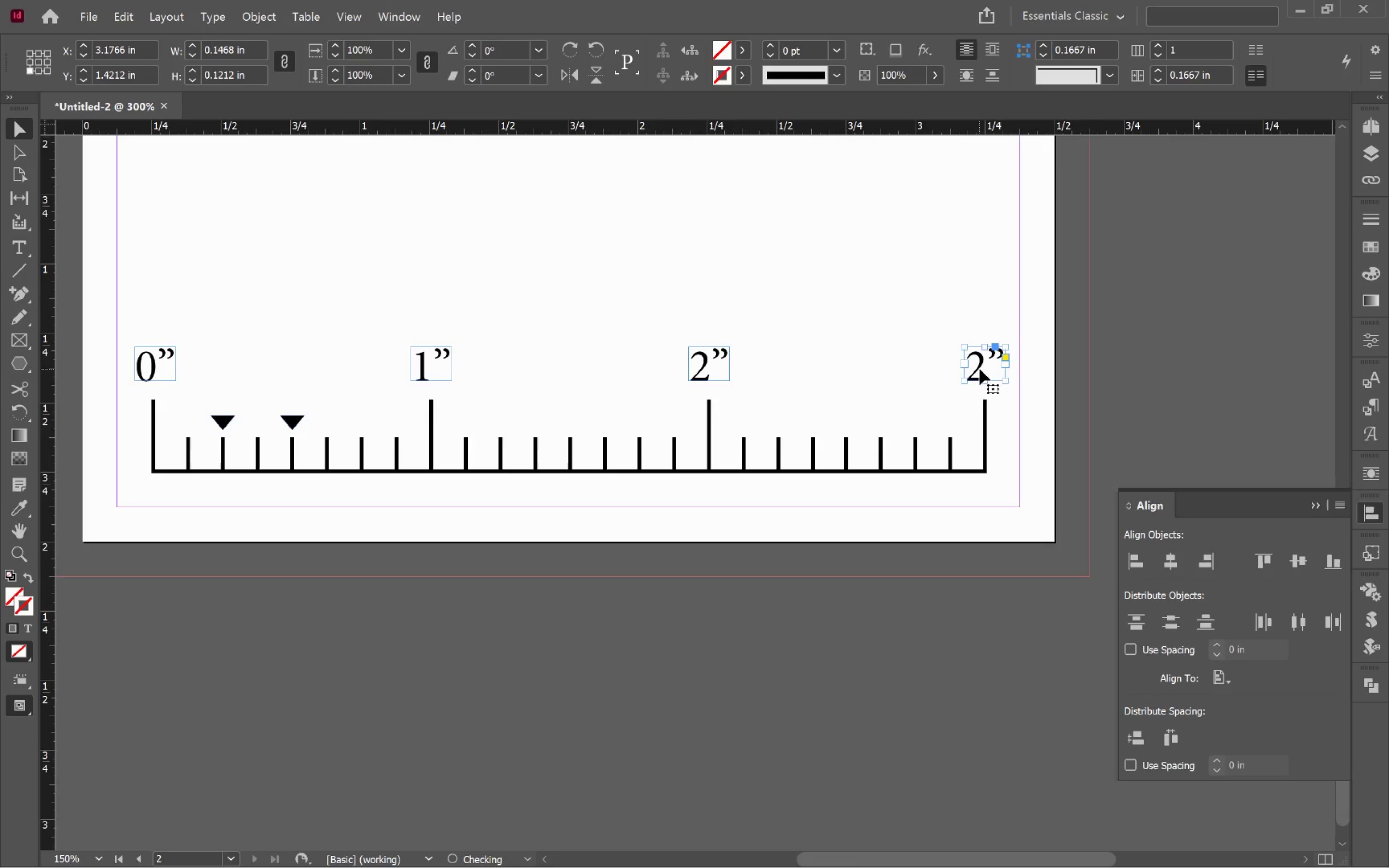 
hold_key(key=ShiftLeft, duration=2.2)
 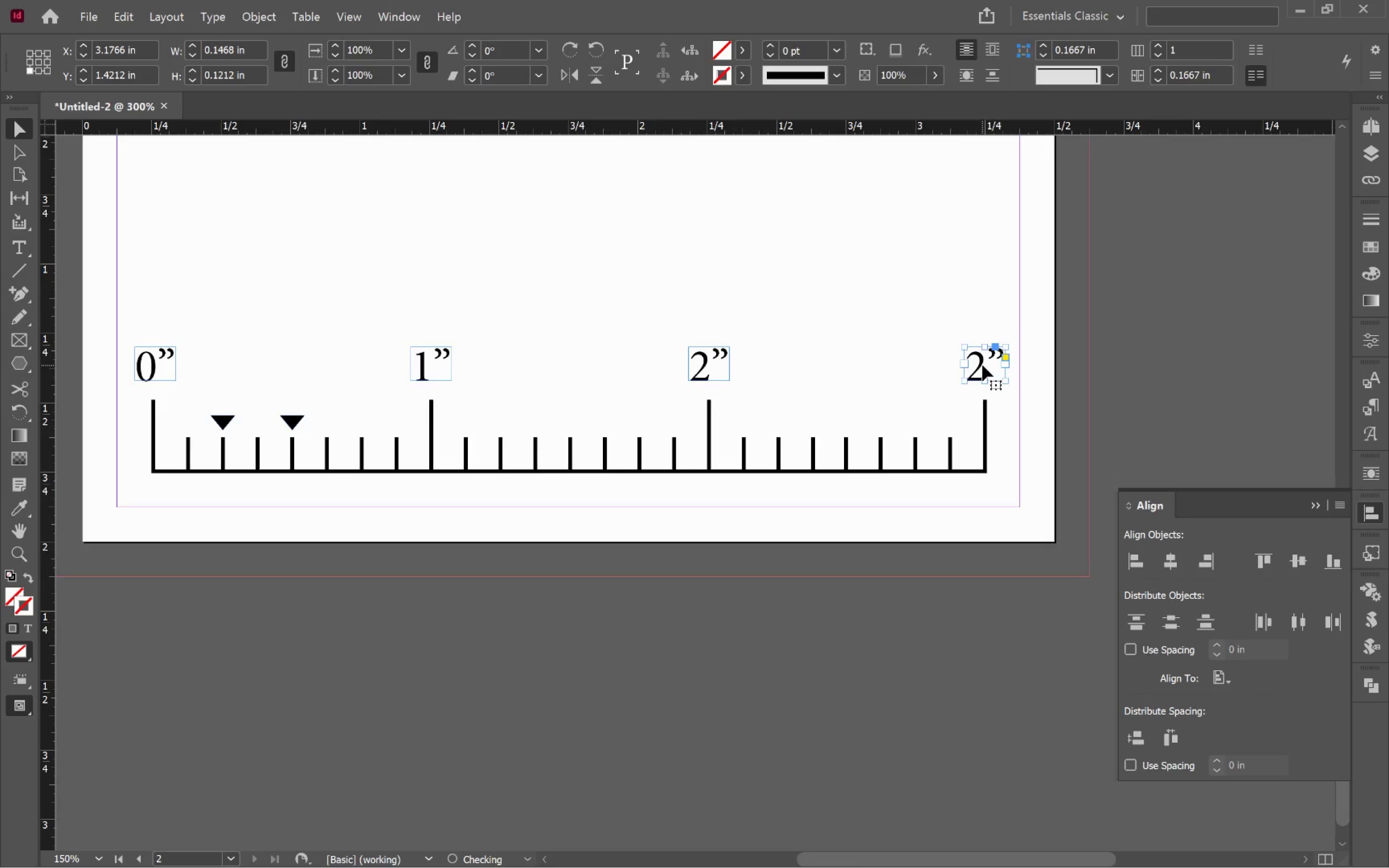 
double_click([982, 365])
 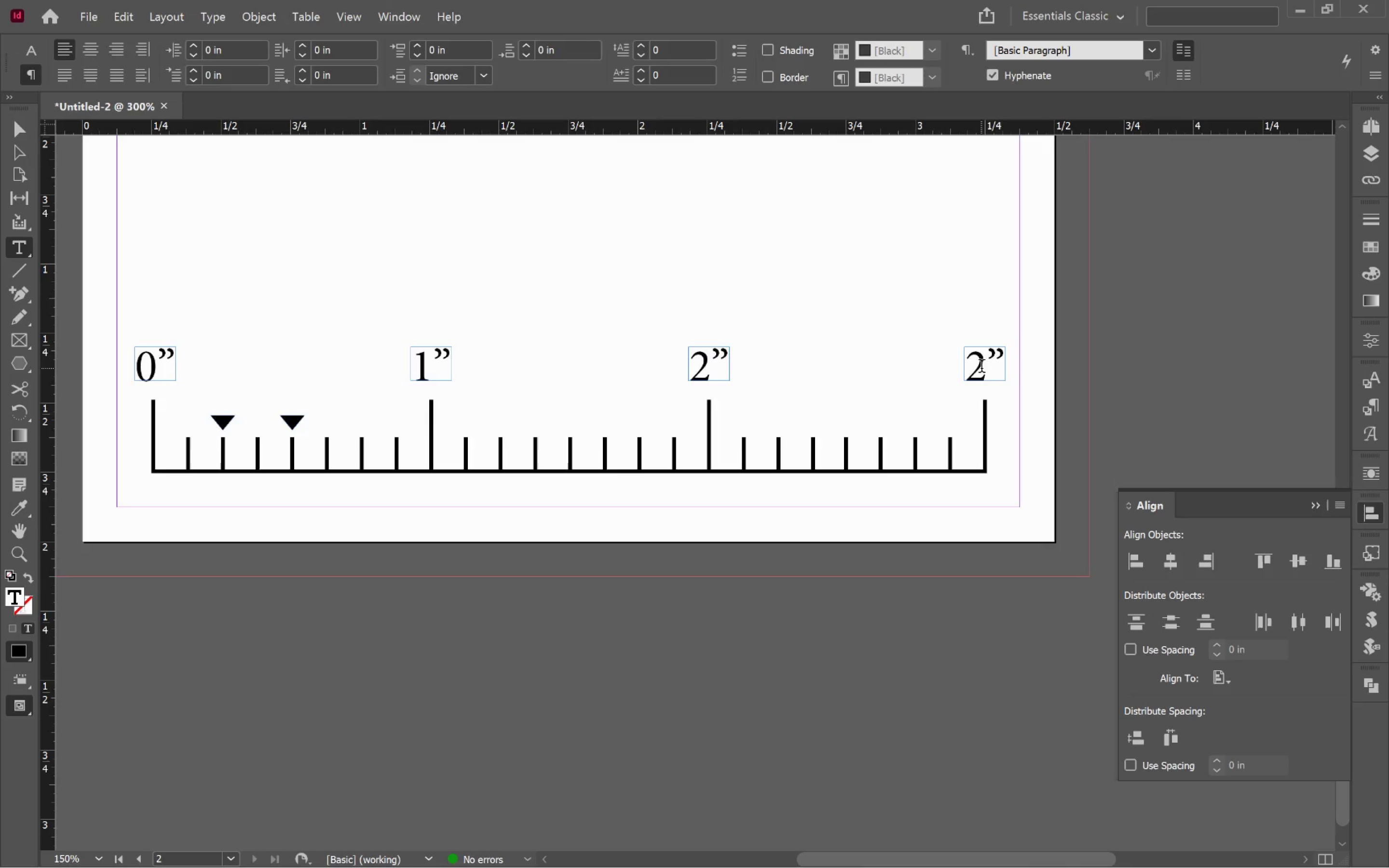 
left_click_drag(start_coordinate=[981, 368], to_coordinate=[971, 366])
 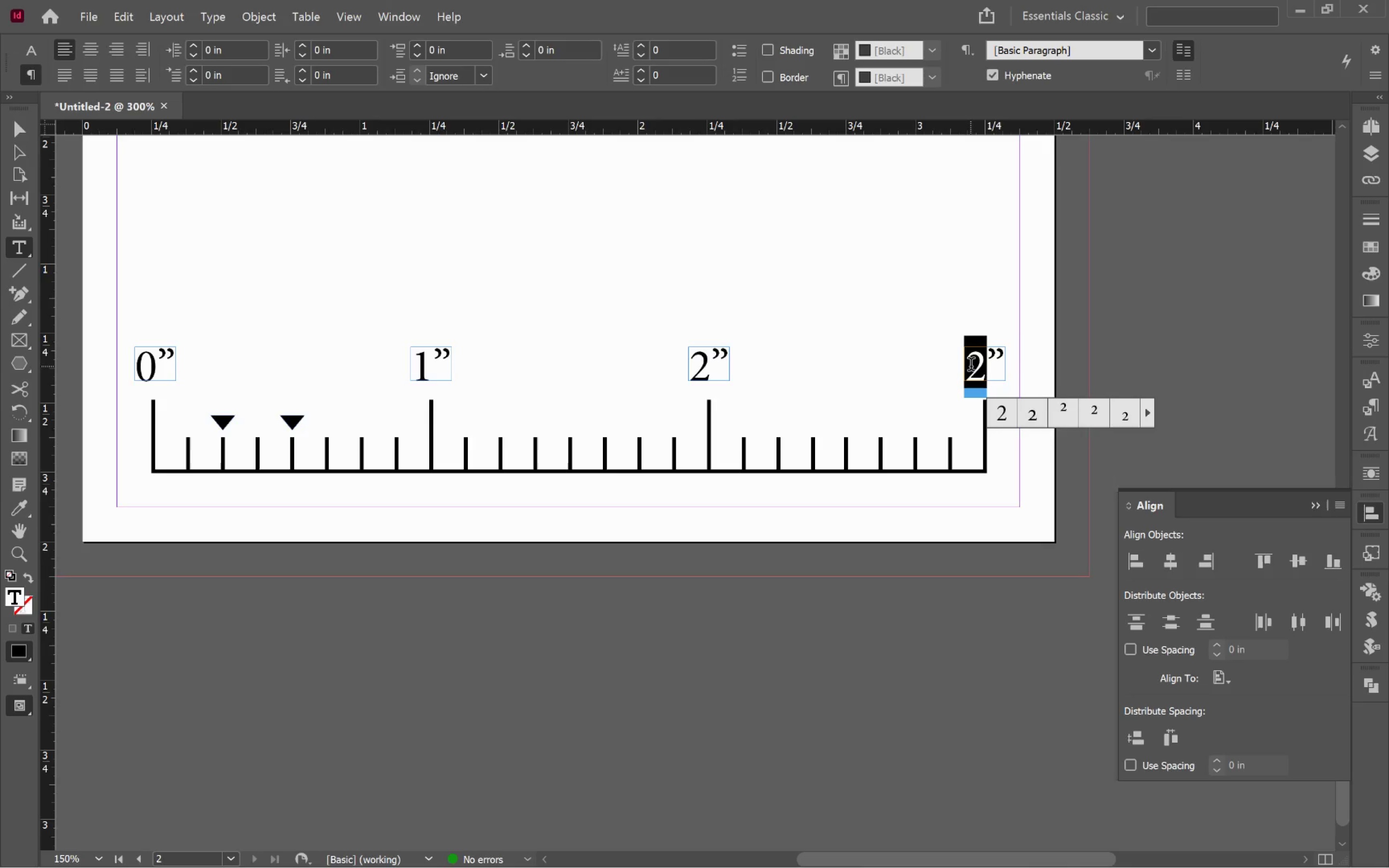 
key(3)
 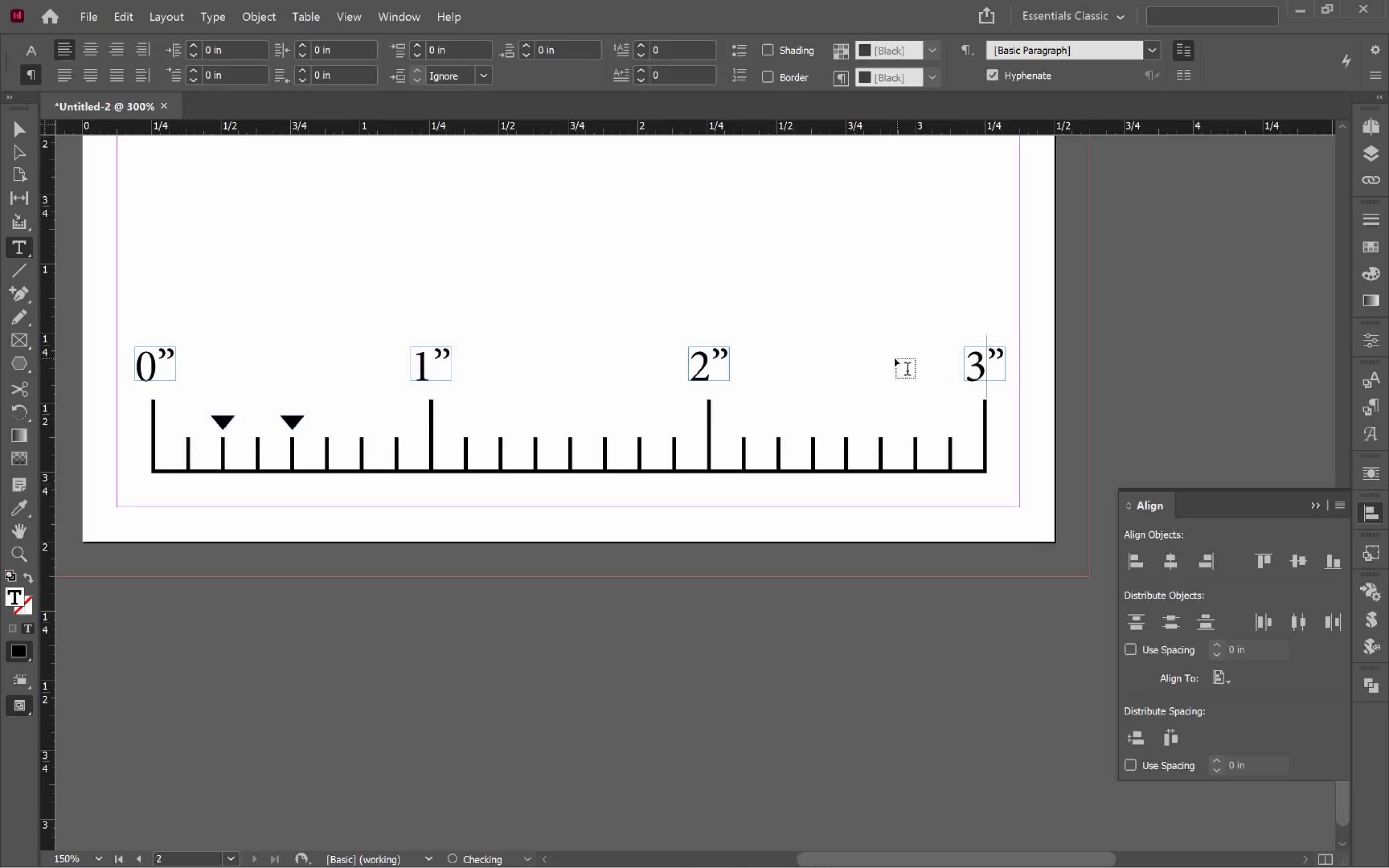 
hold_key(key=ControlLeft, duration=0.43)
left_click([866, 359])
 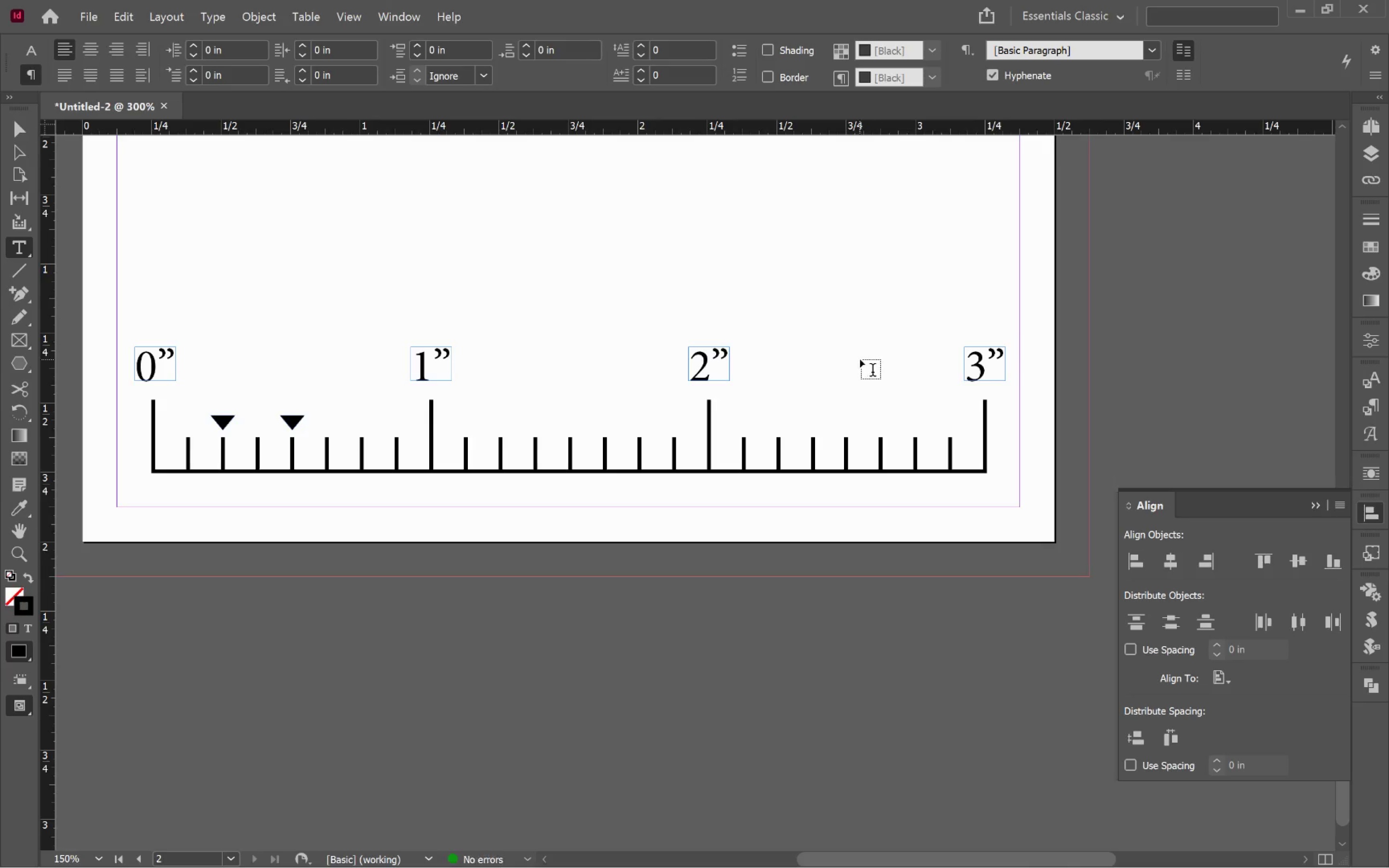 
key(V)
 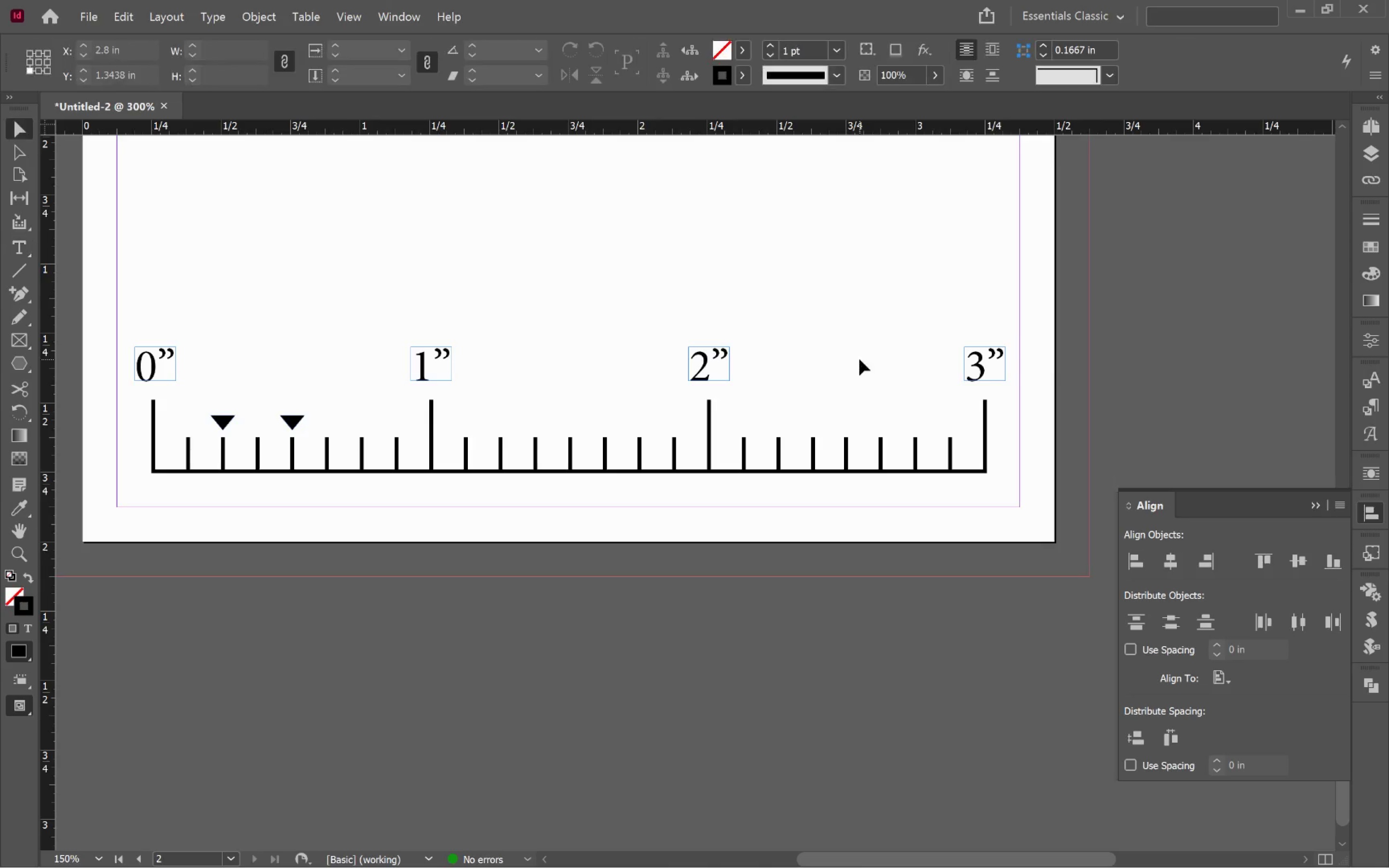 
left_click([859, 359])
 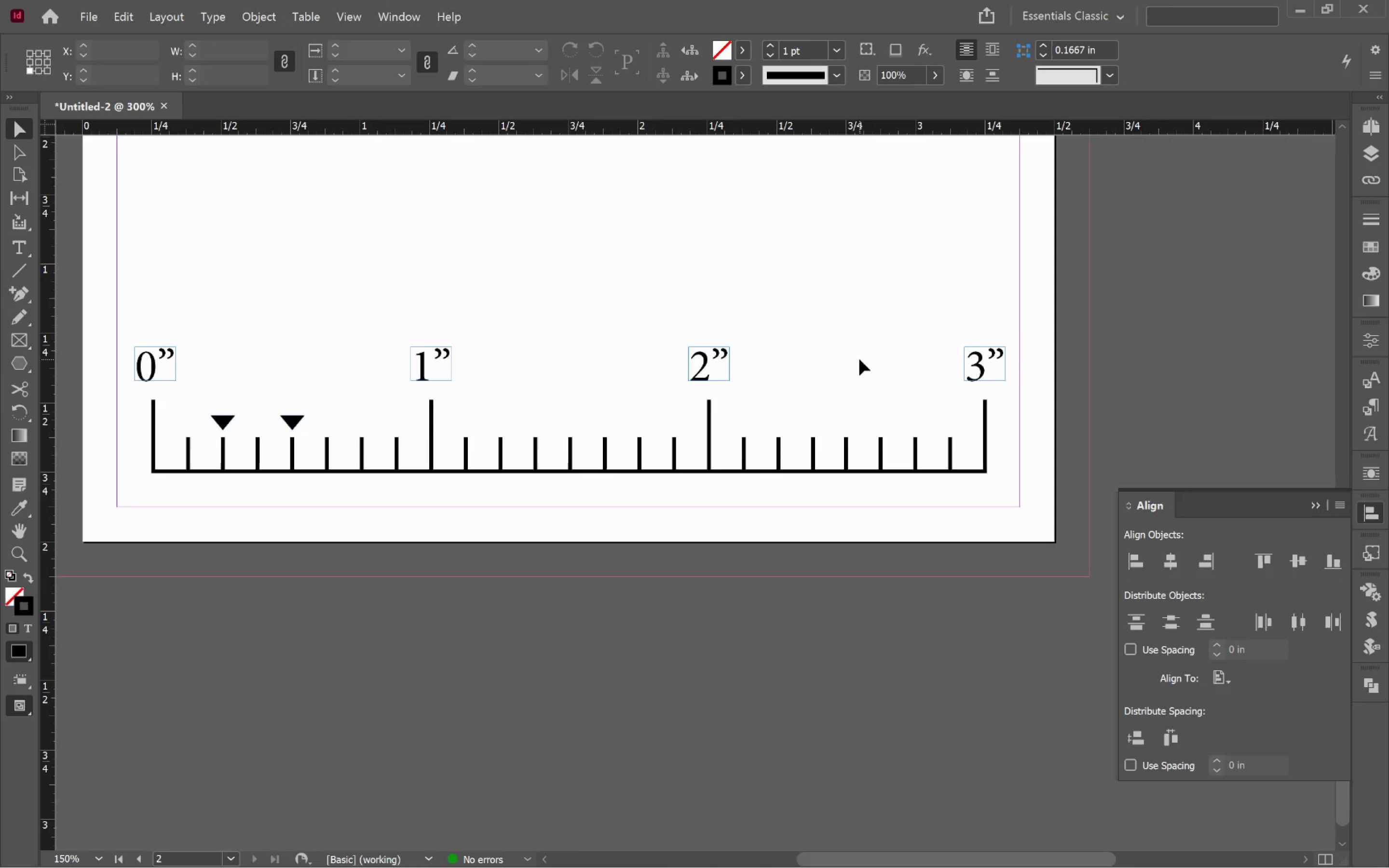 
key(W)
 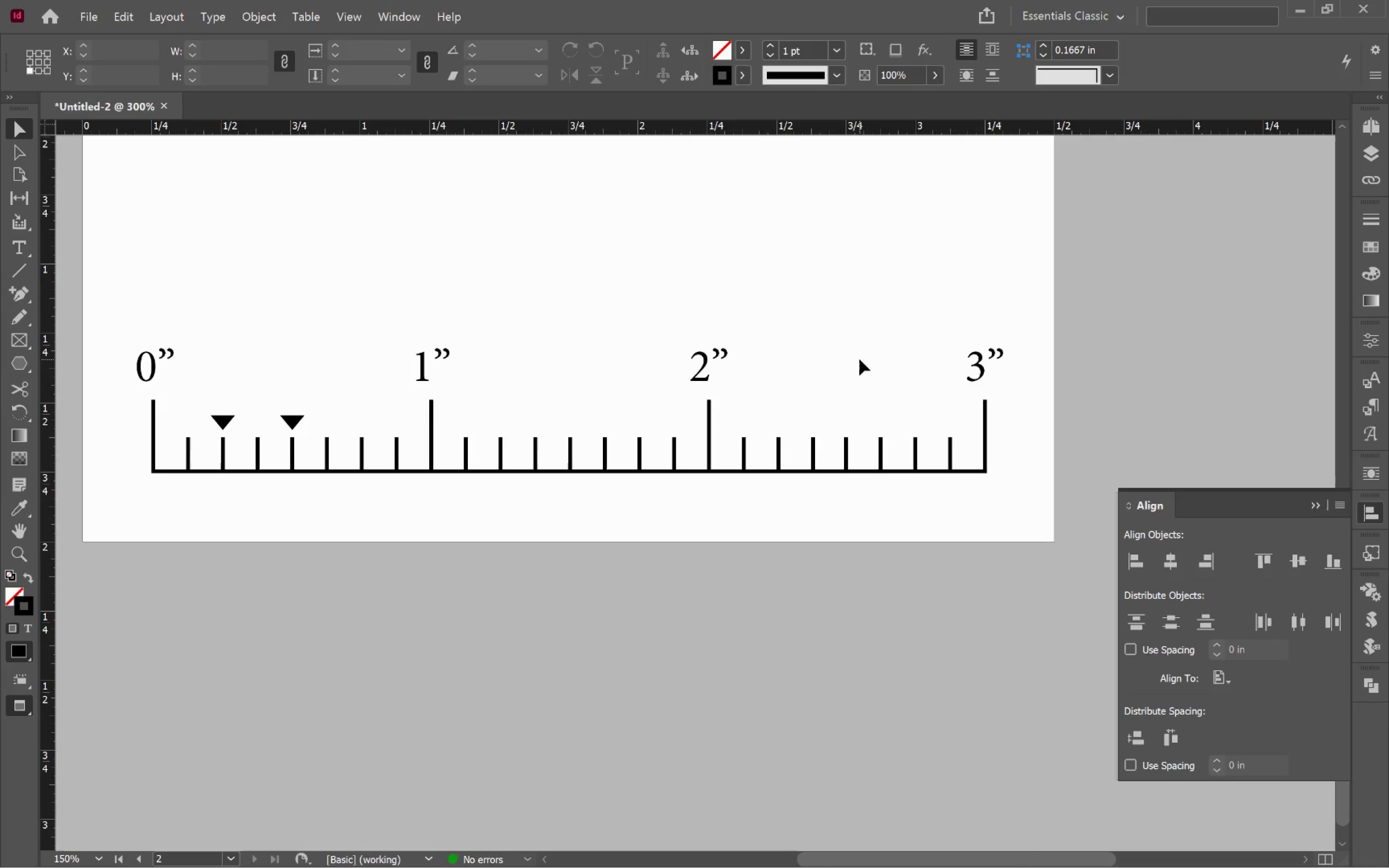 
wait(8.82)
 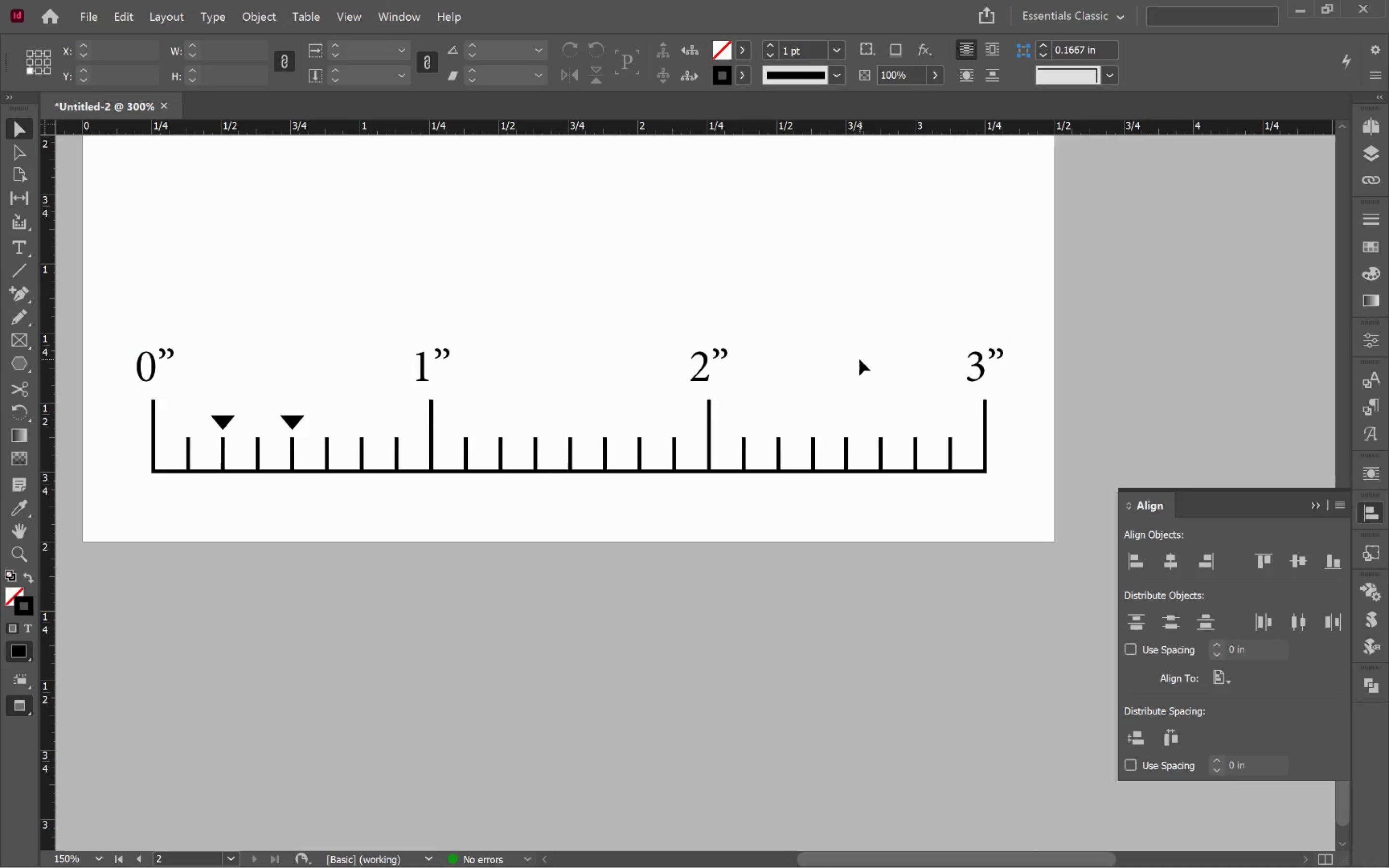 
hold_key(key=Space, duration=1.52)
 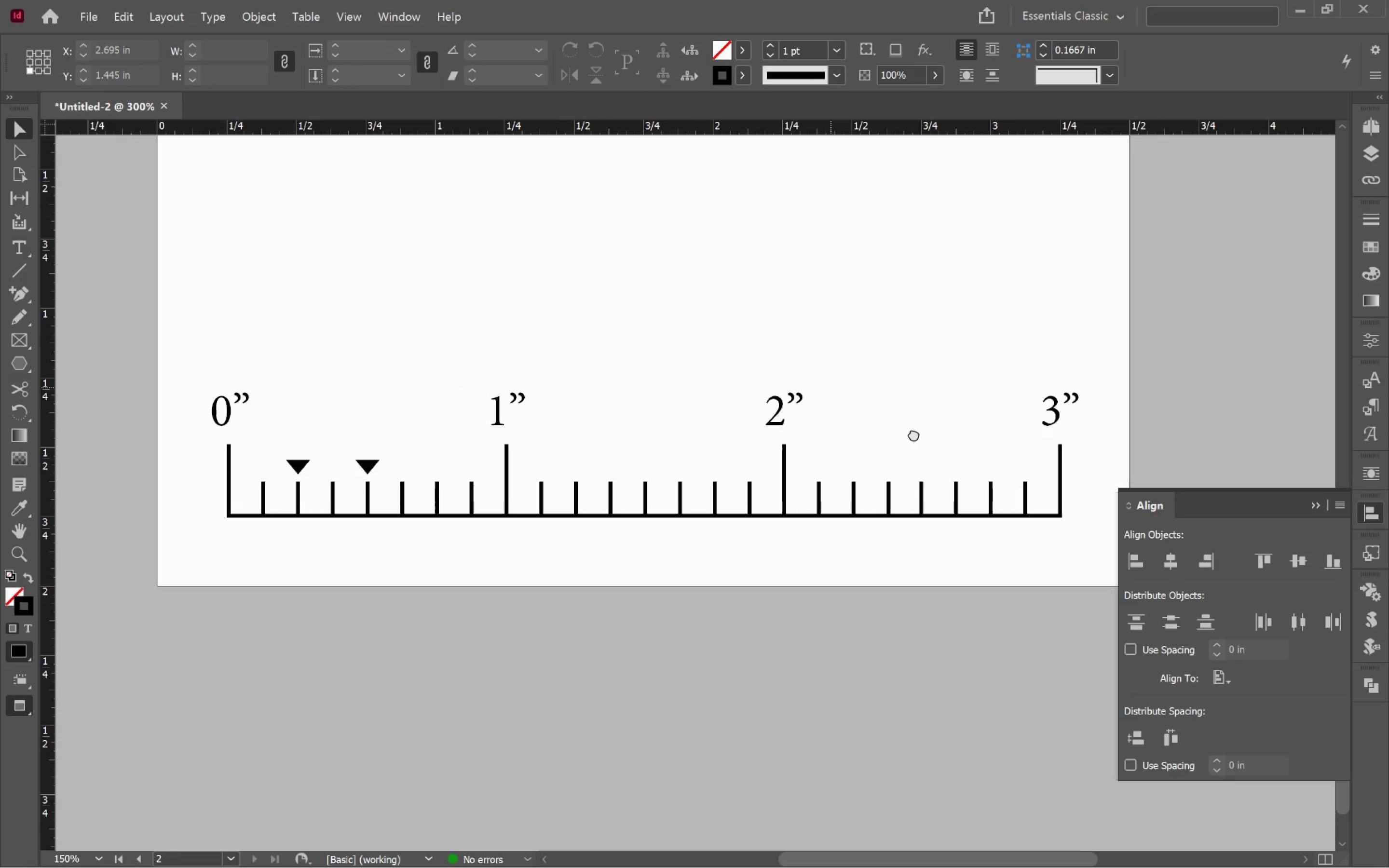 
left_click_drag(start_coordinate=[838, 389], to_coordinate=[913, 434])
 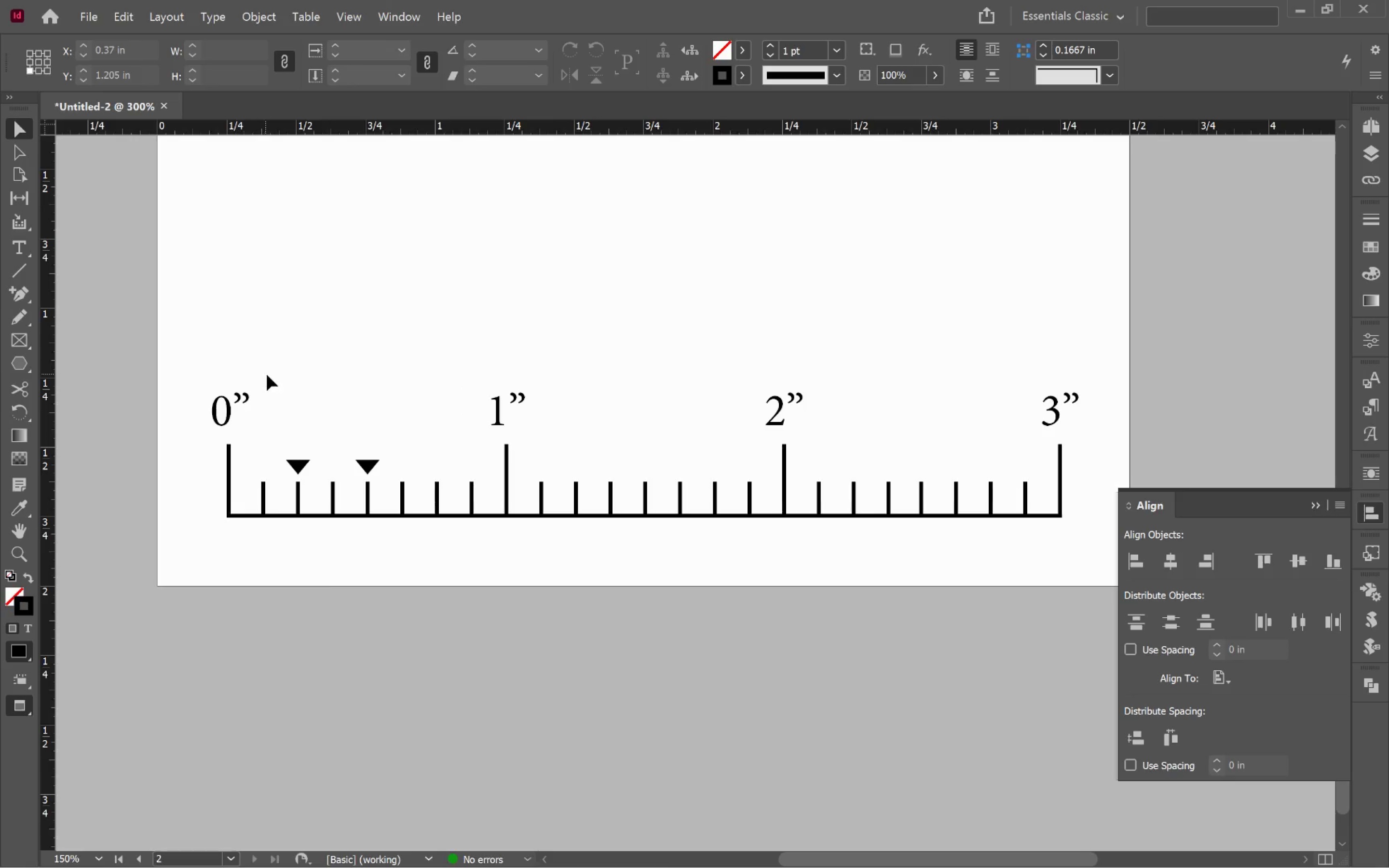 
hold_key(key=Space, duration=0.91)
 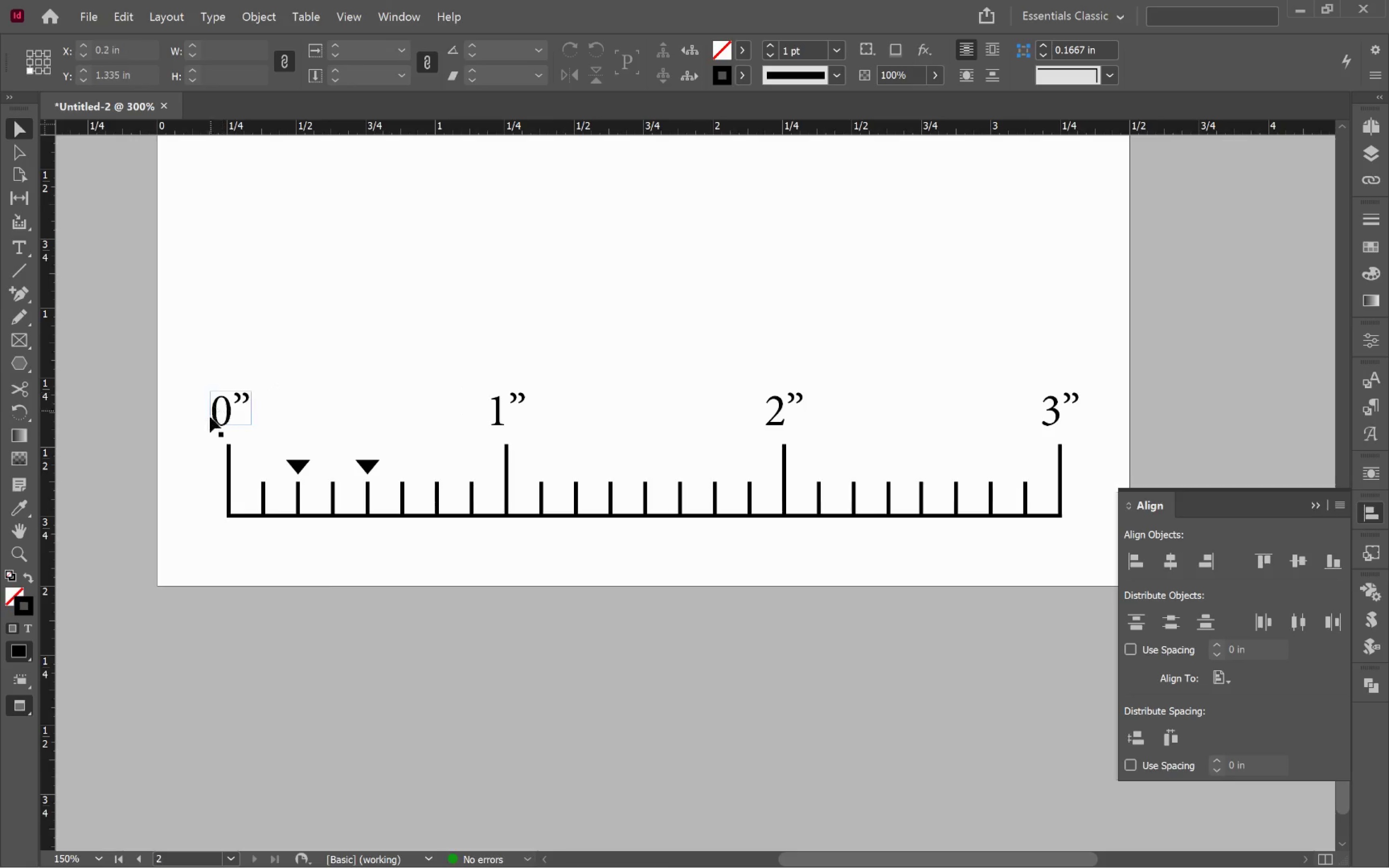 
hold_key(key=AltLeft, duration=0.8)
scroll: coordinate [230, 413], scroll_direction: up, amount: 3.0
 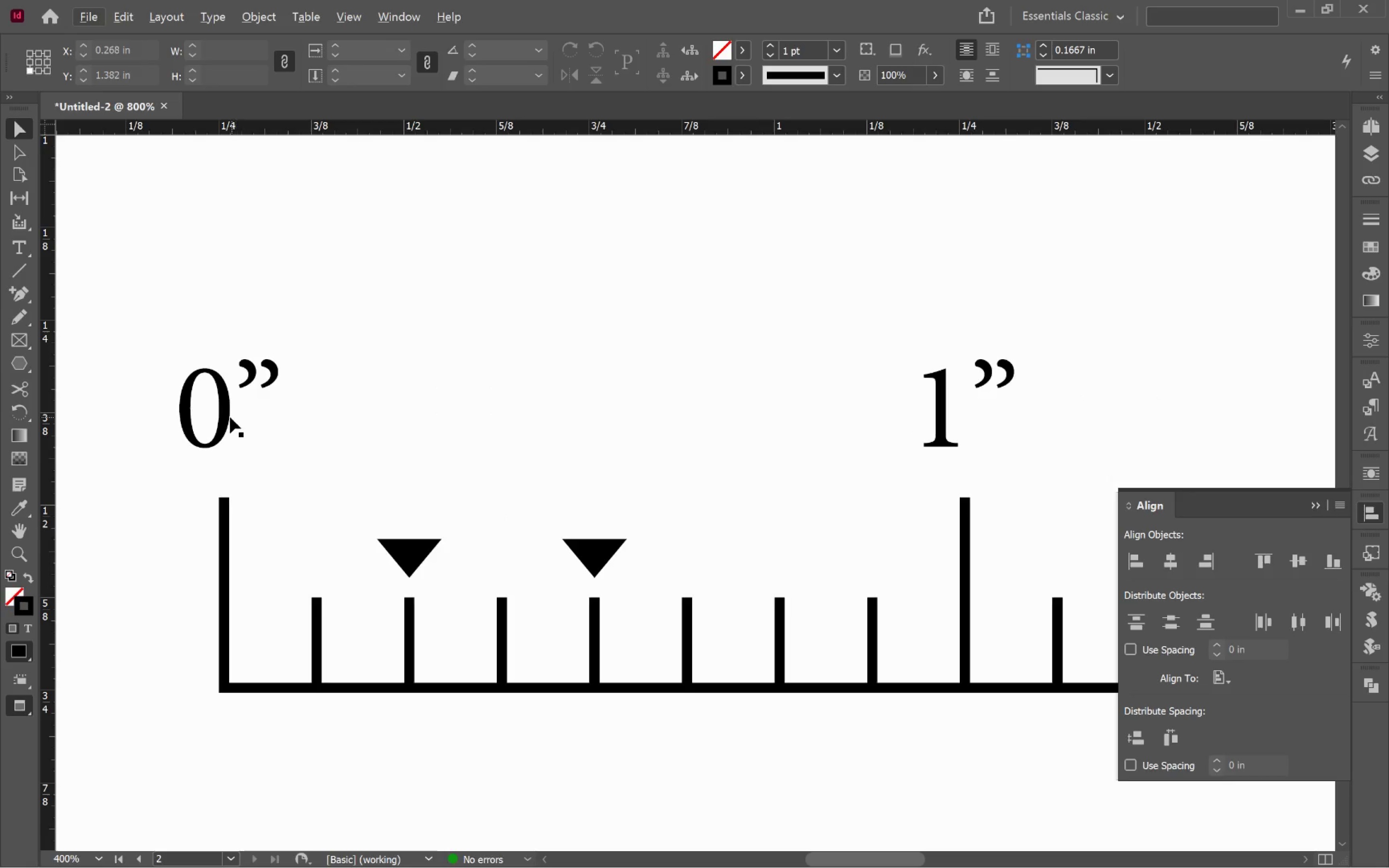 
left_click([224, 418])
 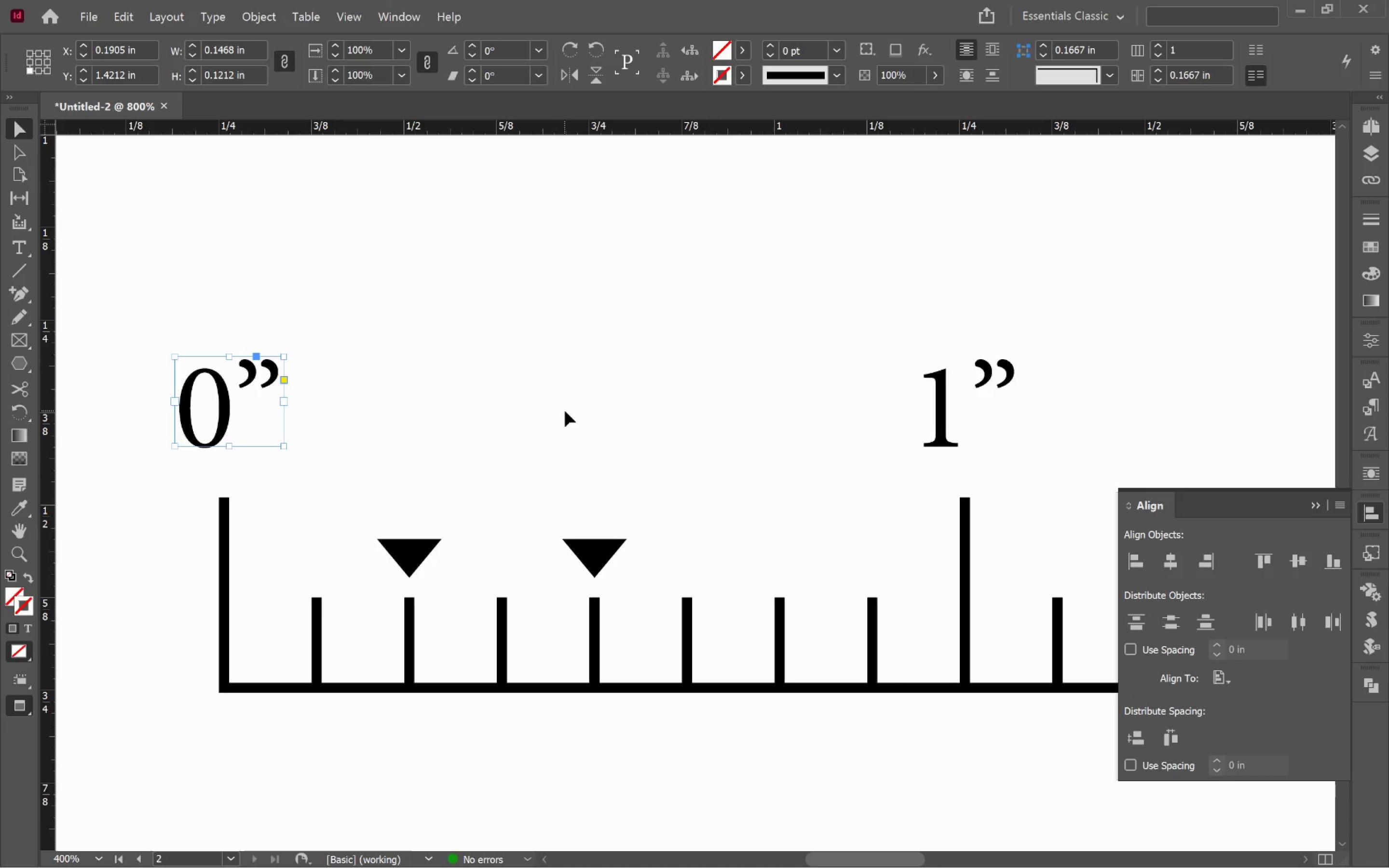 
hold_key(key=AltLeft, duration=0.58)
scroll: coordinate [555, 400], scroll_direction: down, amount: 3.0
 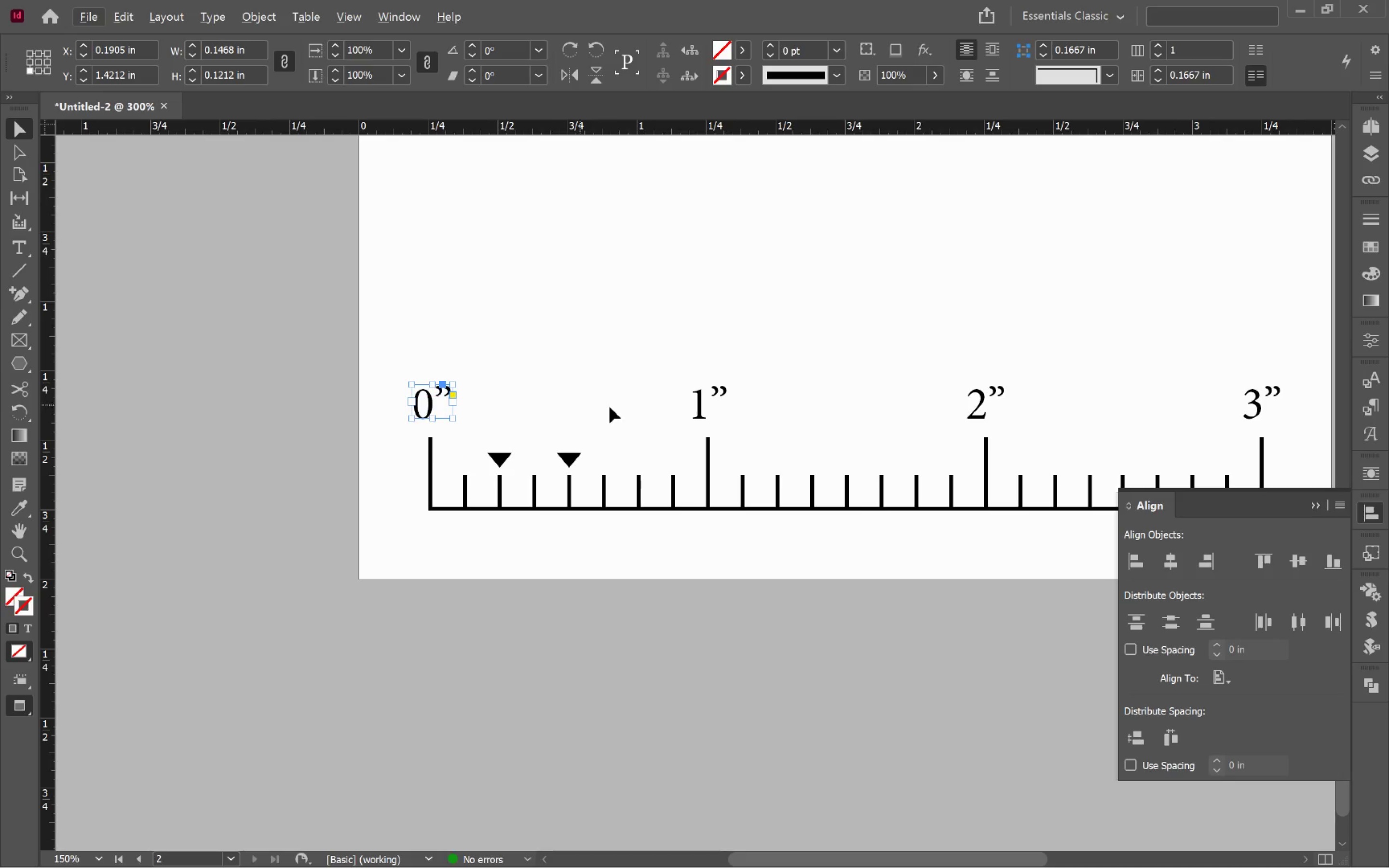 
hold_key(key=Space, duration=0.53)
 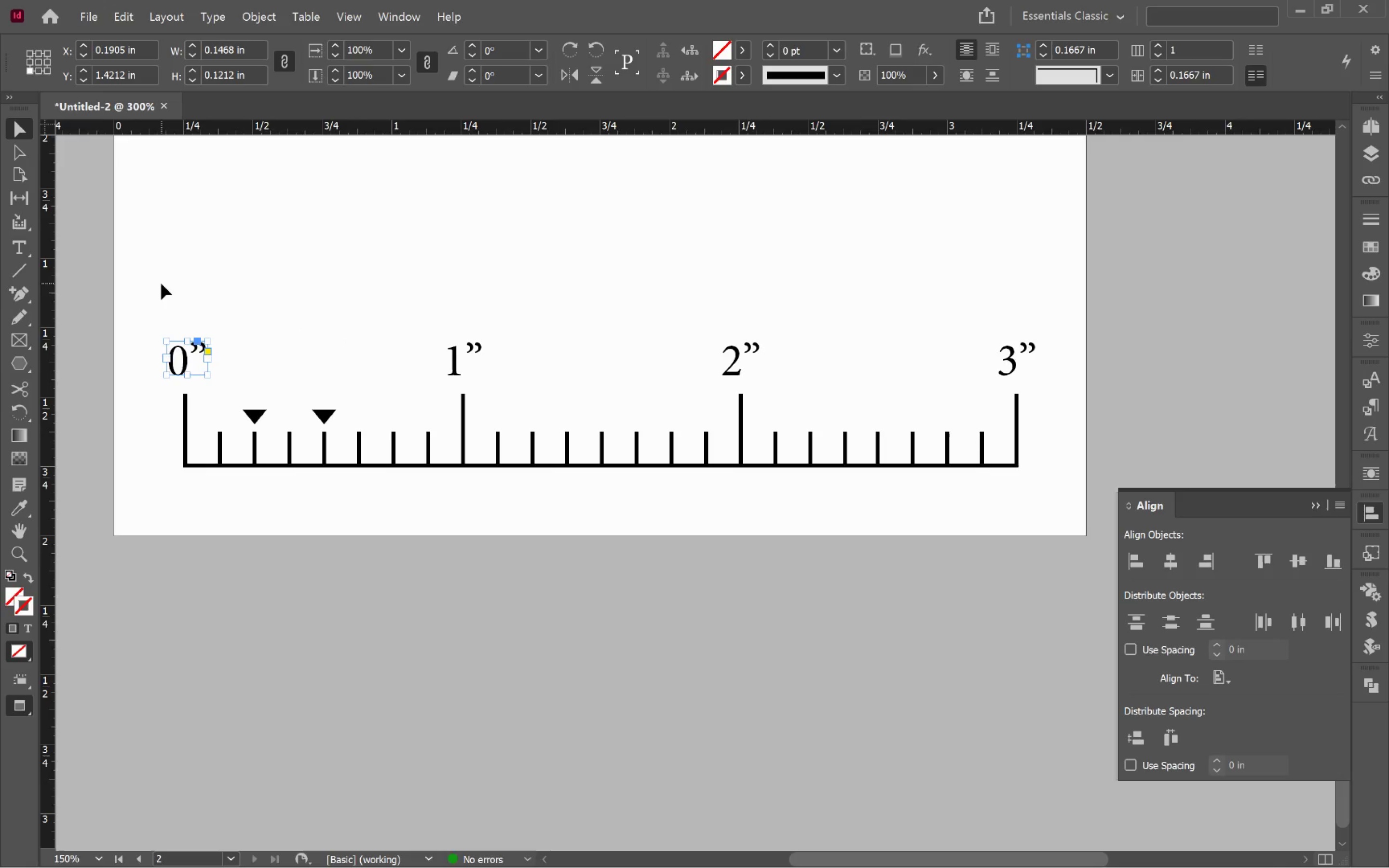 
left_click_drag(start_coordinate=[625, 408], to_coordinate=[380, 365])
 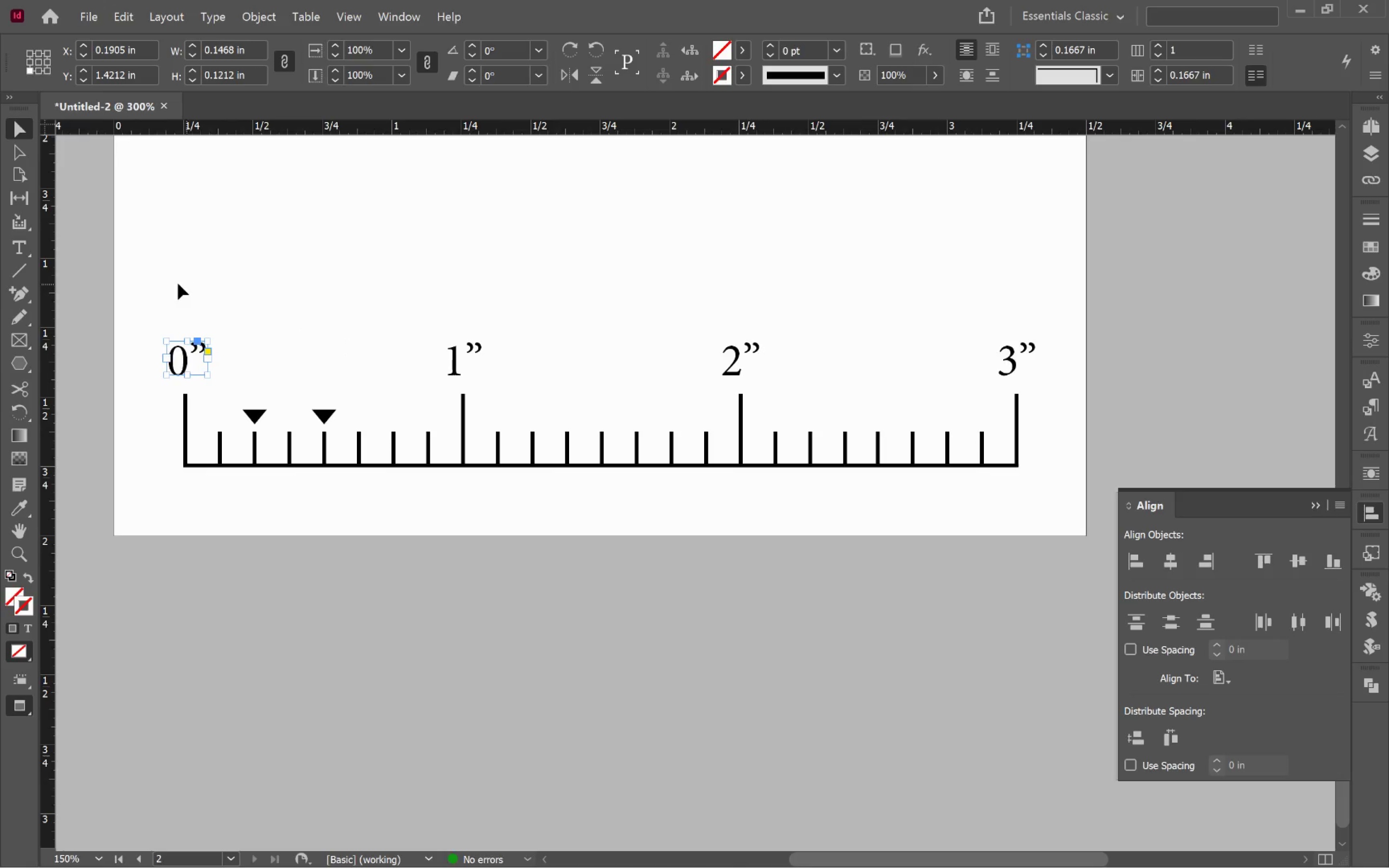 
left_click_drag(start_coordinate=[161, 284], to_coordinate=[1078, 359])
 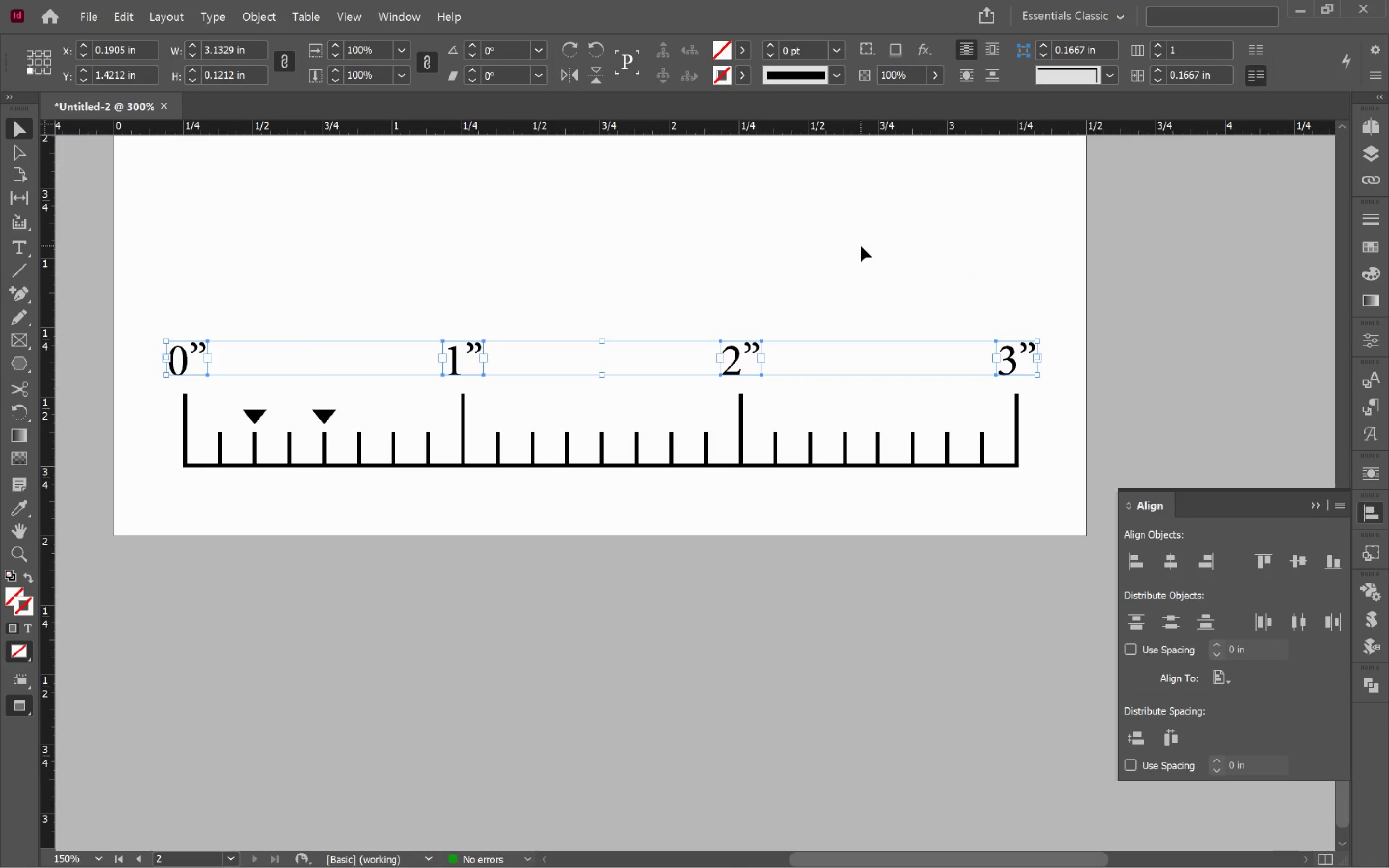 
wait(6.68)
 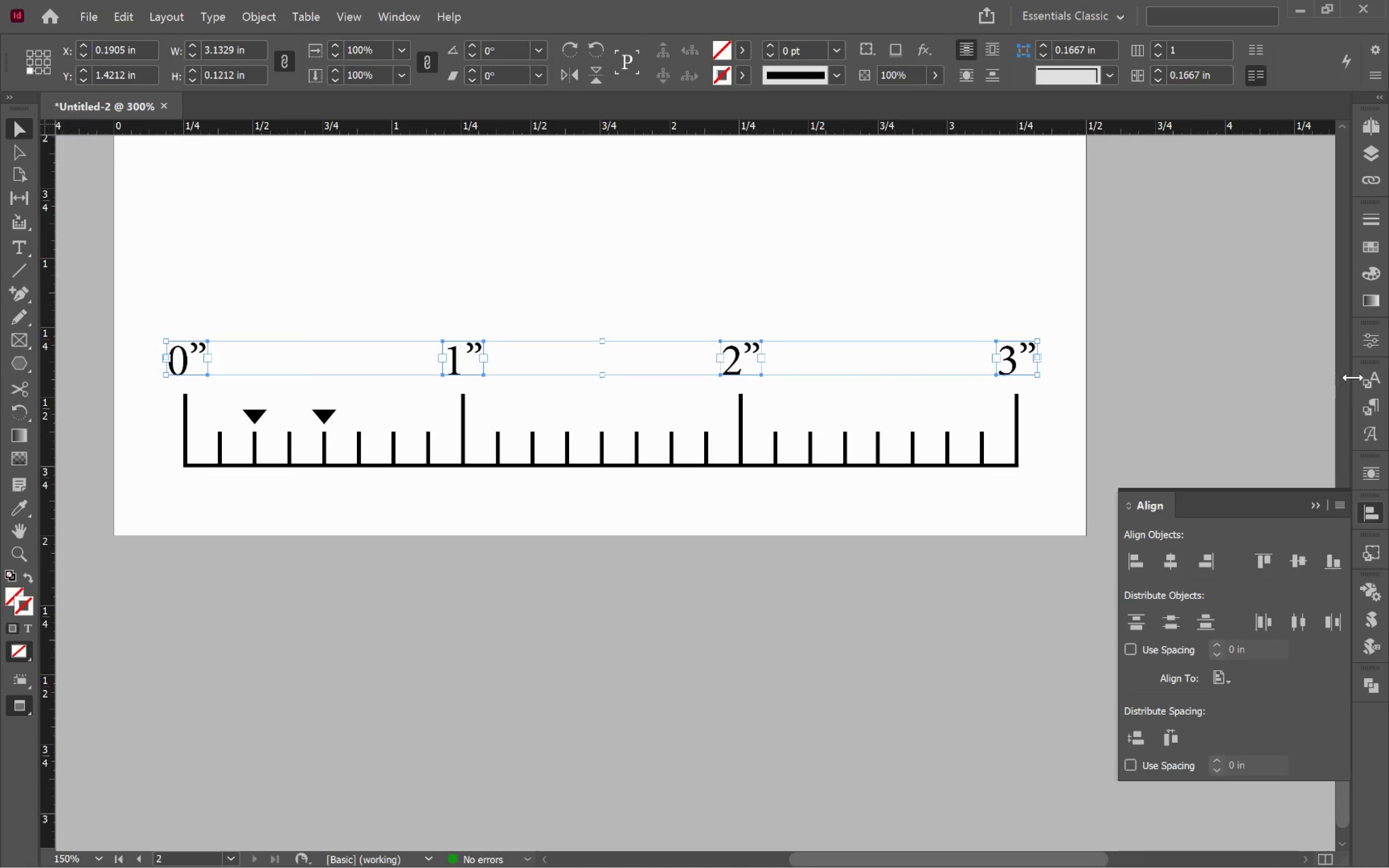 
key(Control+S)
 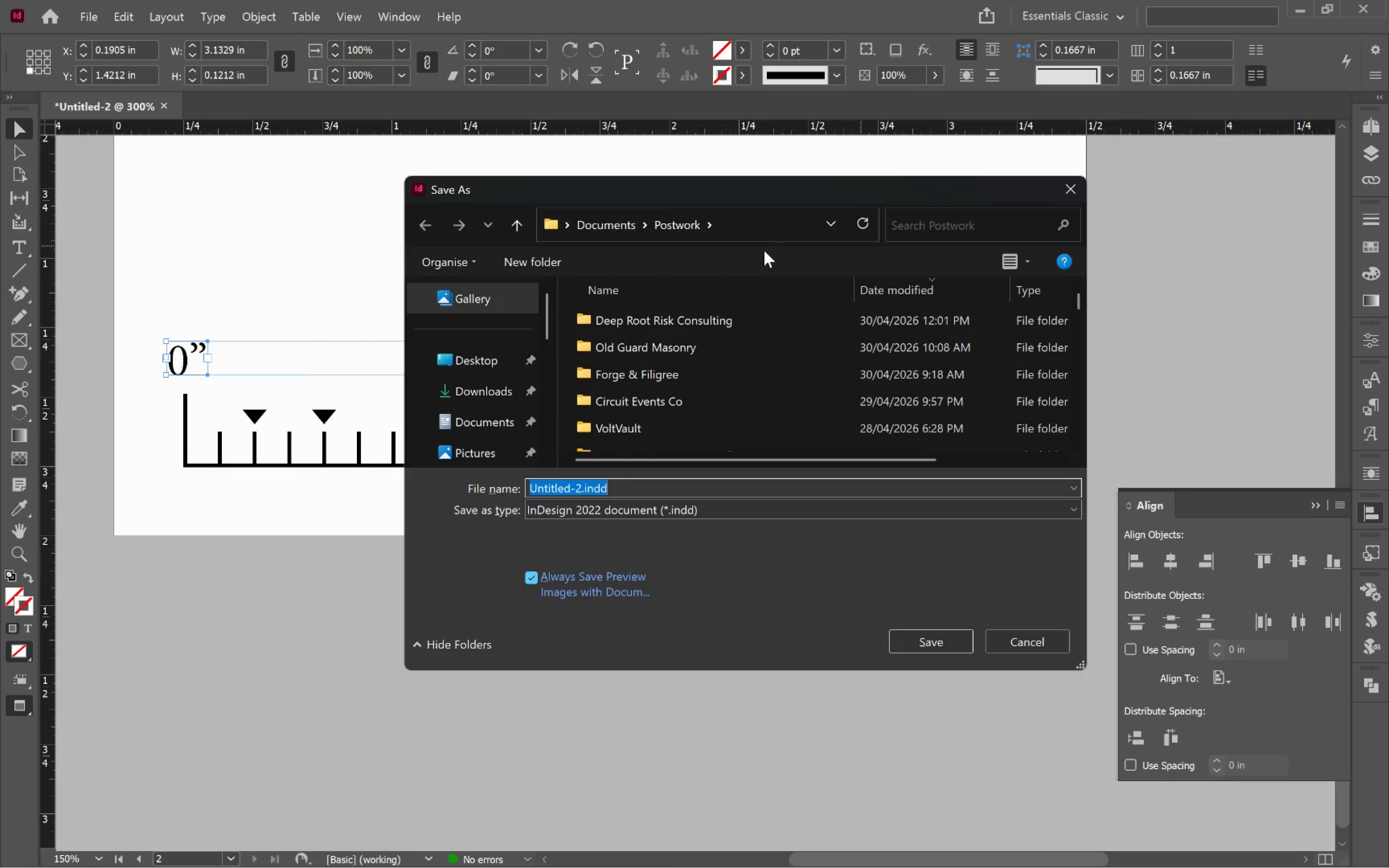 
left_click([599, 227])
 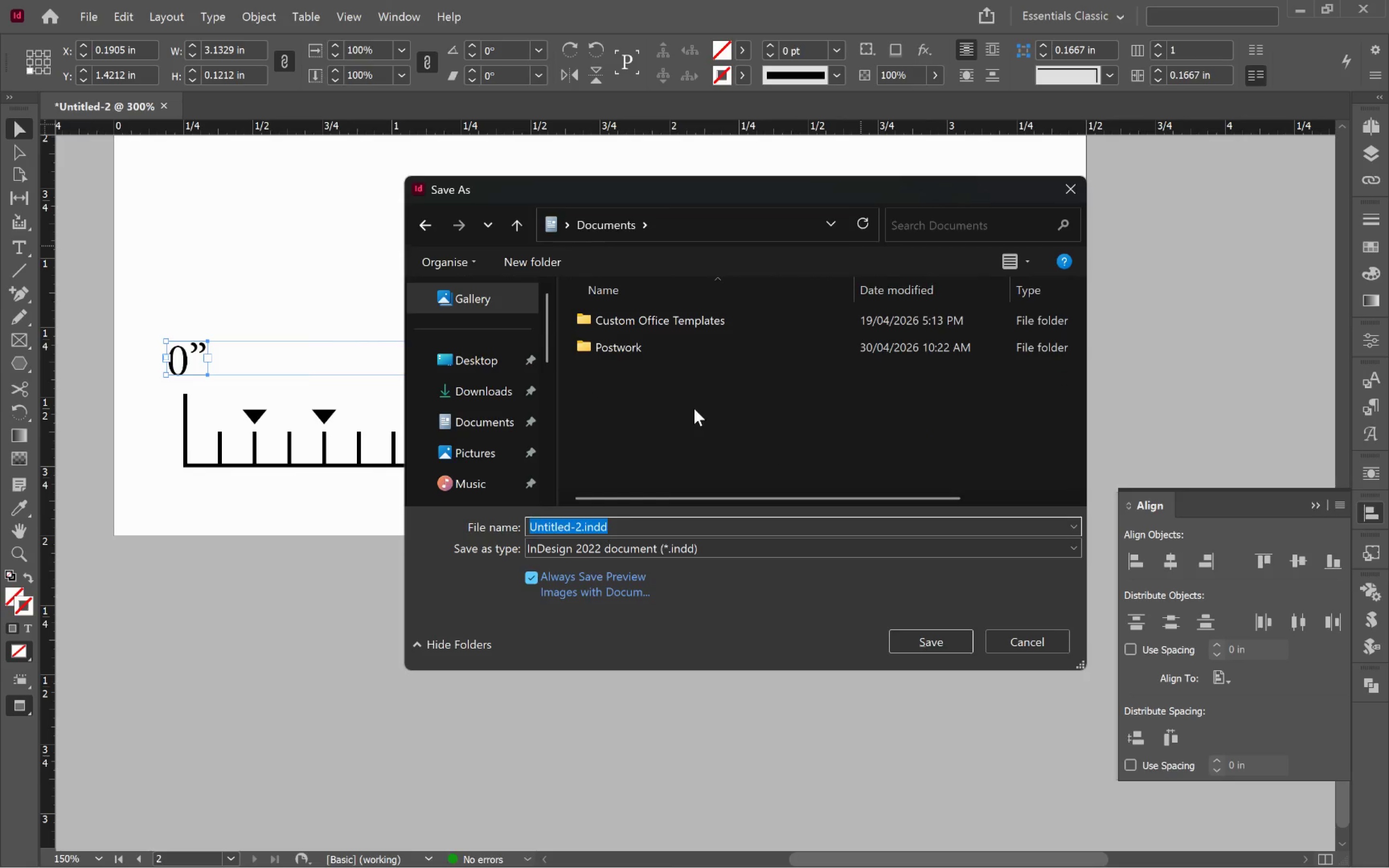 
wait(6.44)
 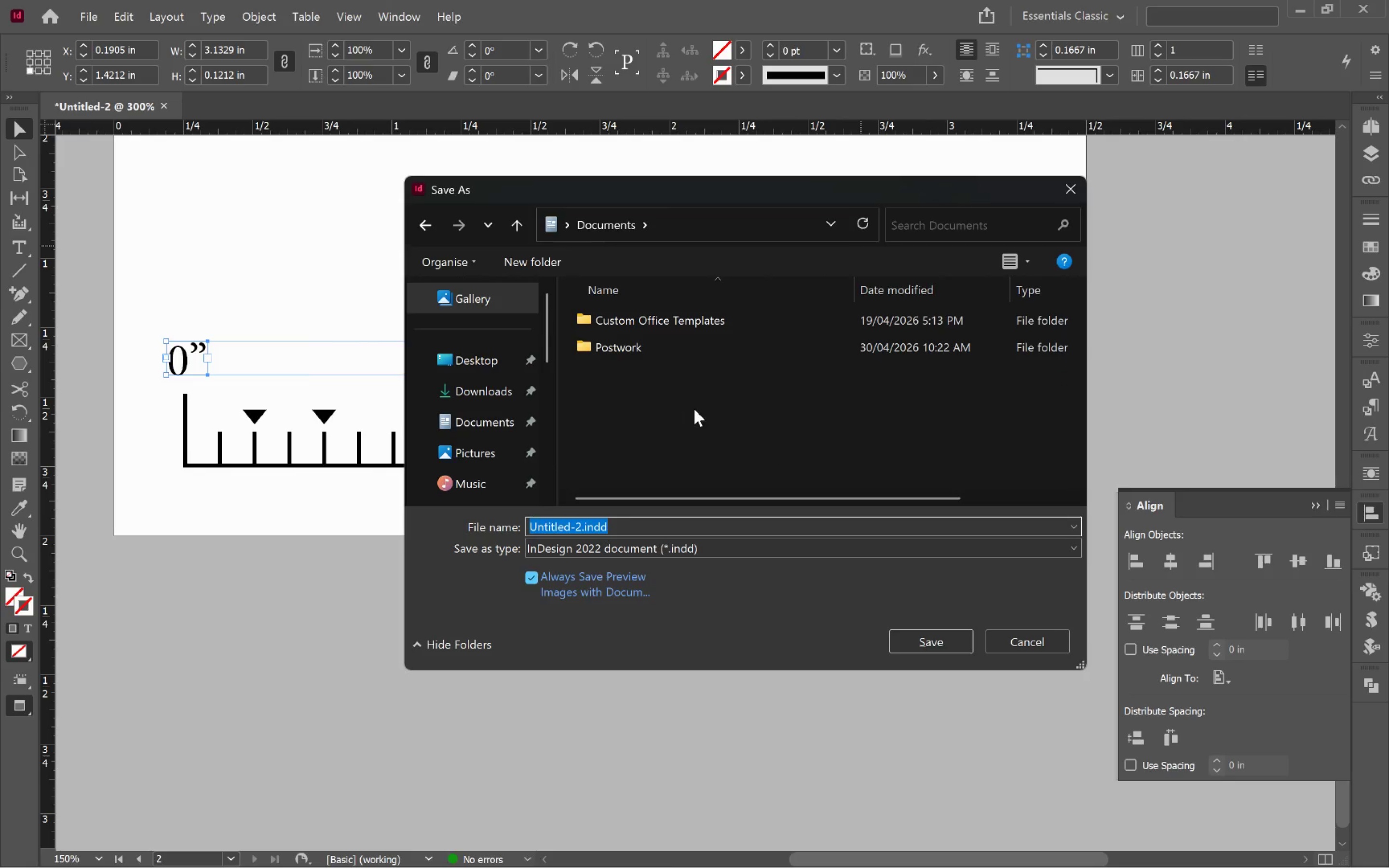 
double_click([686, 349])
 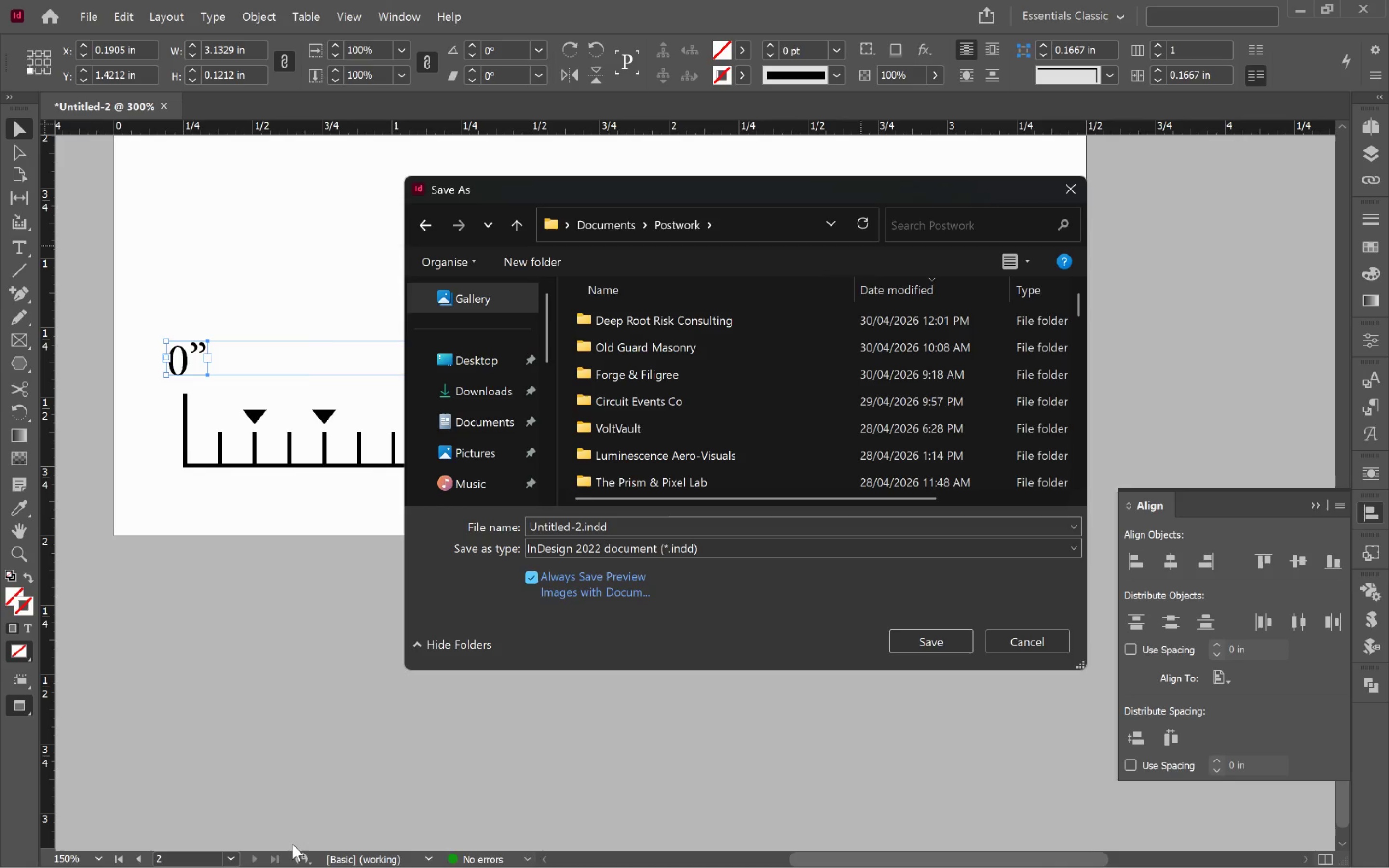 
key(Alt+Tab)
 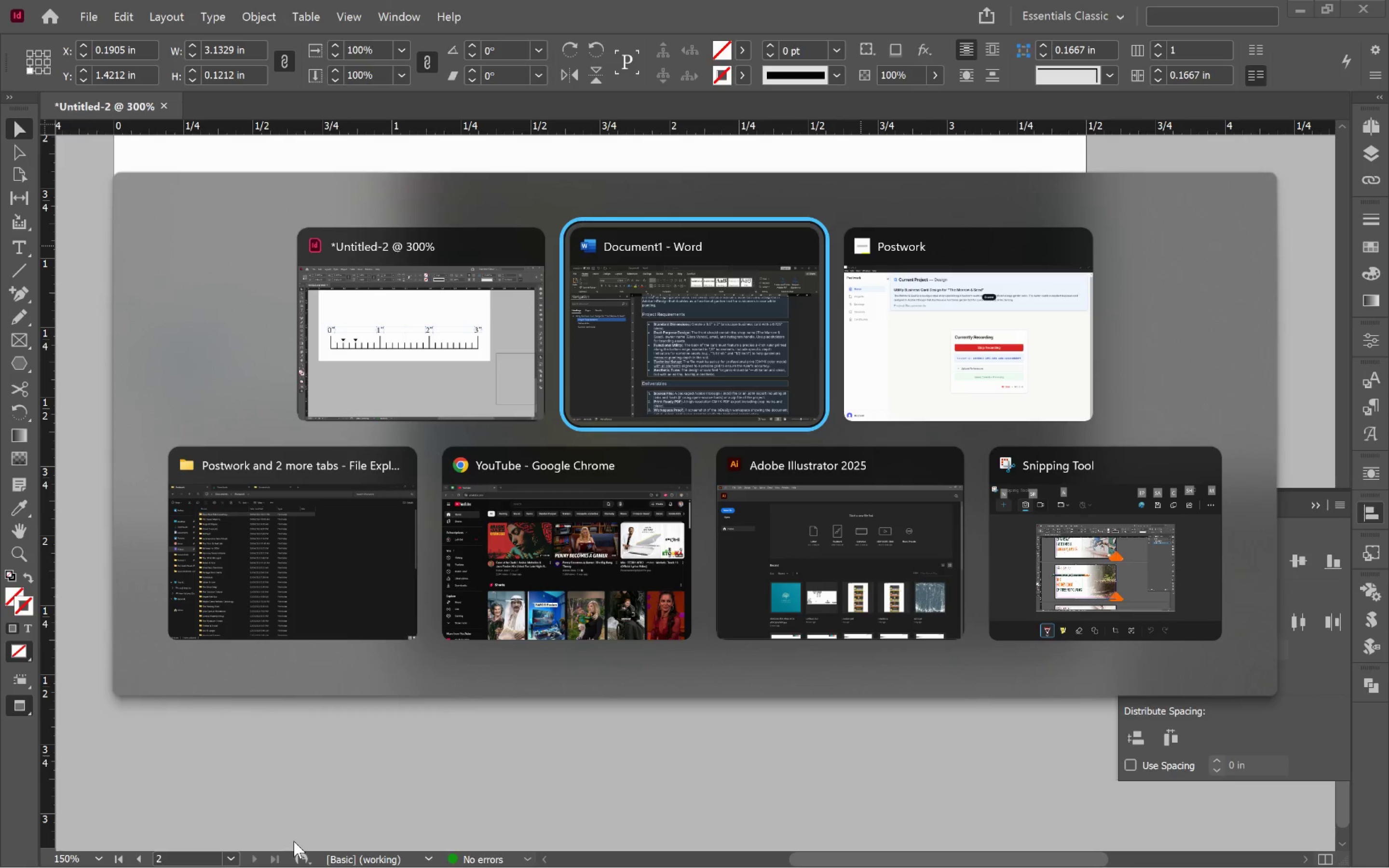 
key(Alt+Tab)
 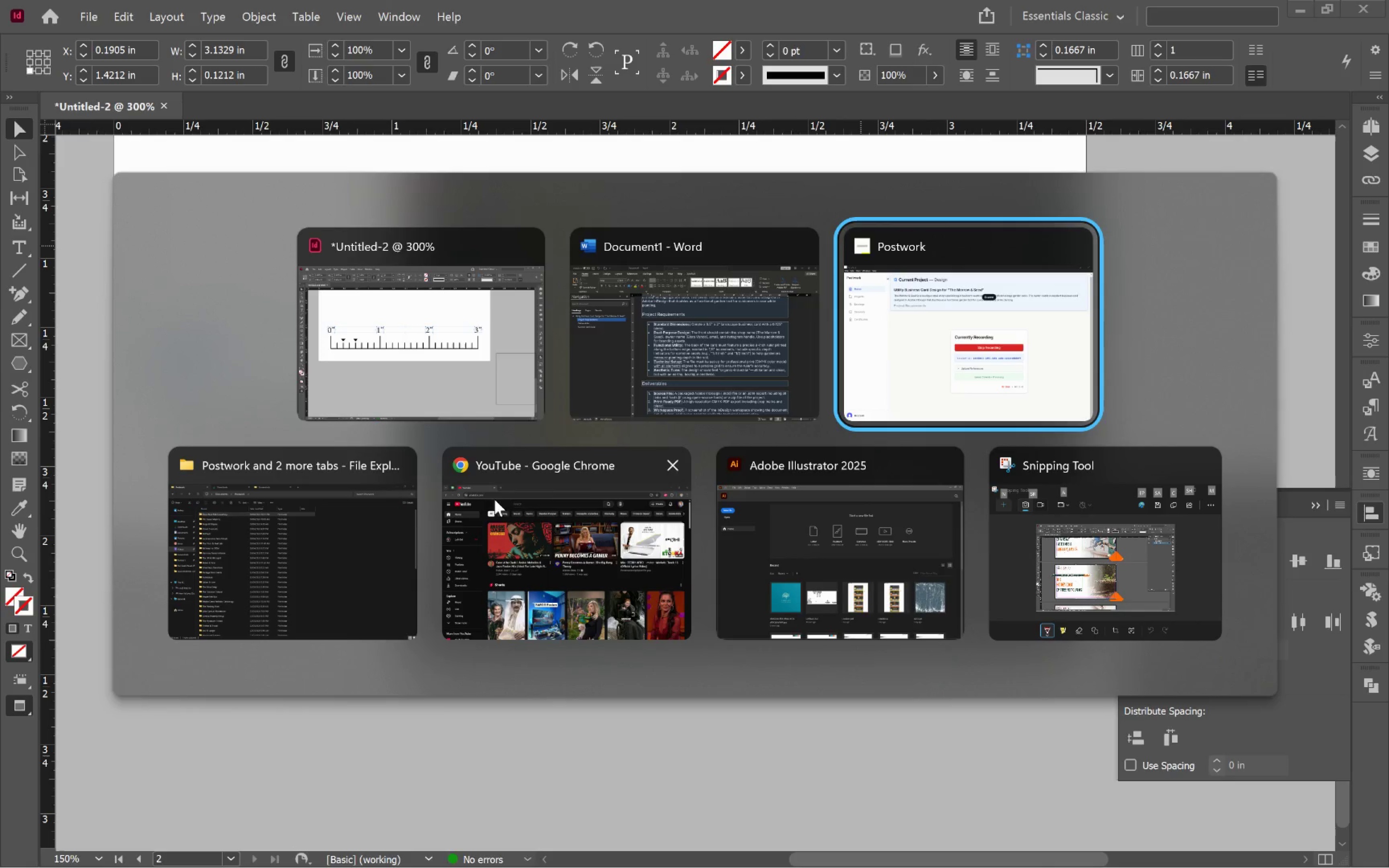 
left_click([673, 380])
 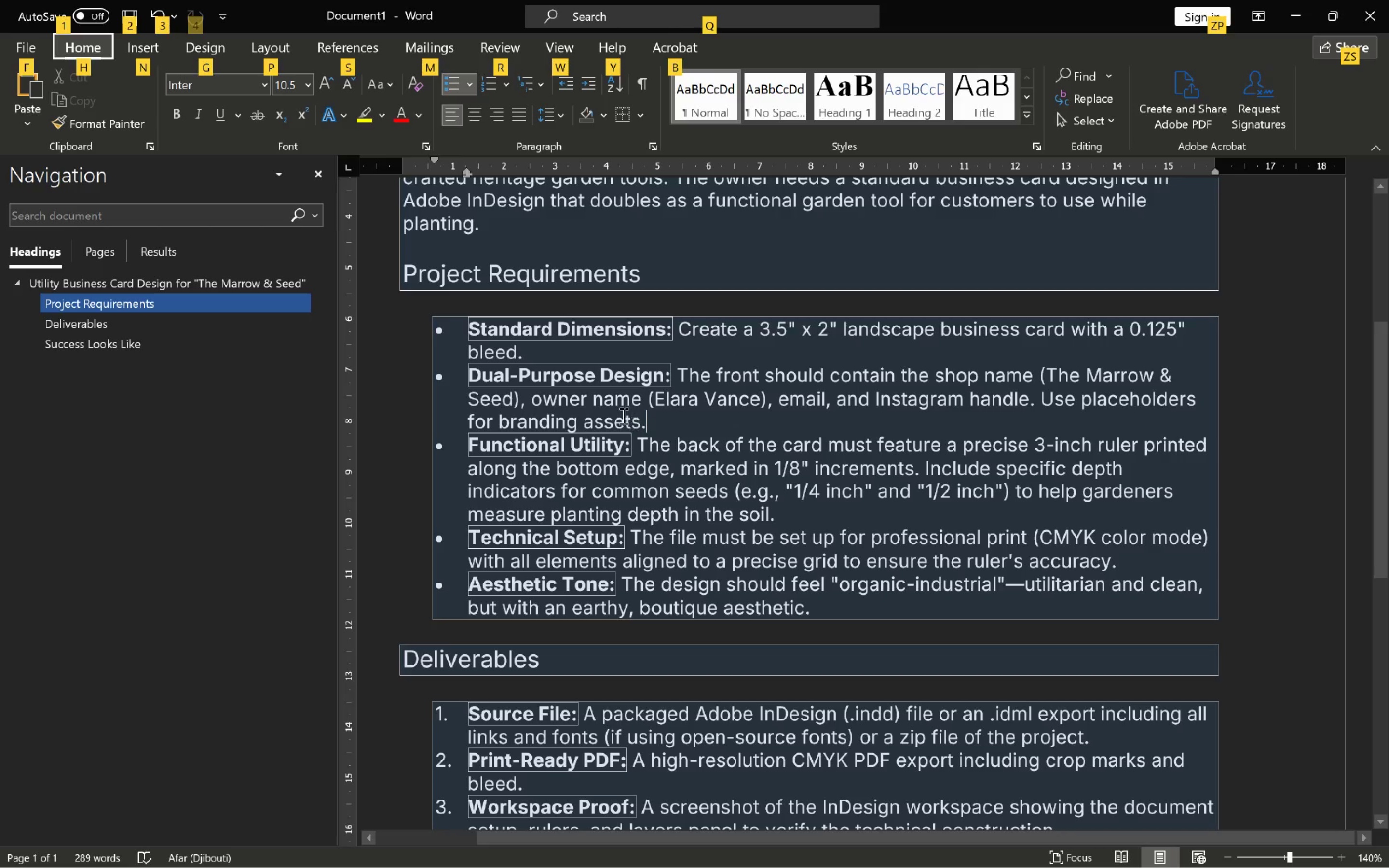 
scroll: coordinate [639, 426], scroll_direction: up, amount: 5.0
 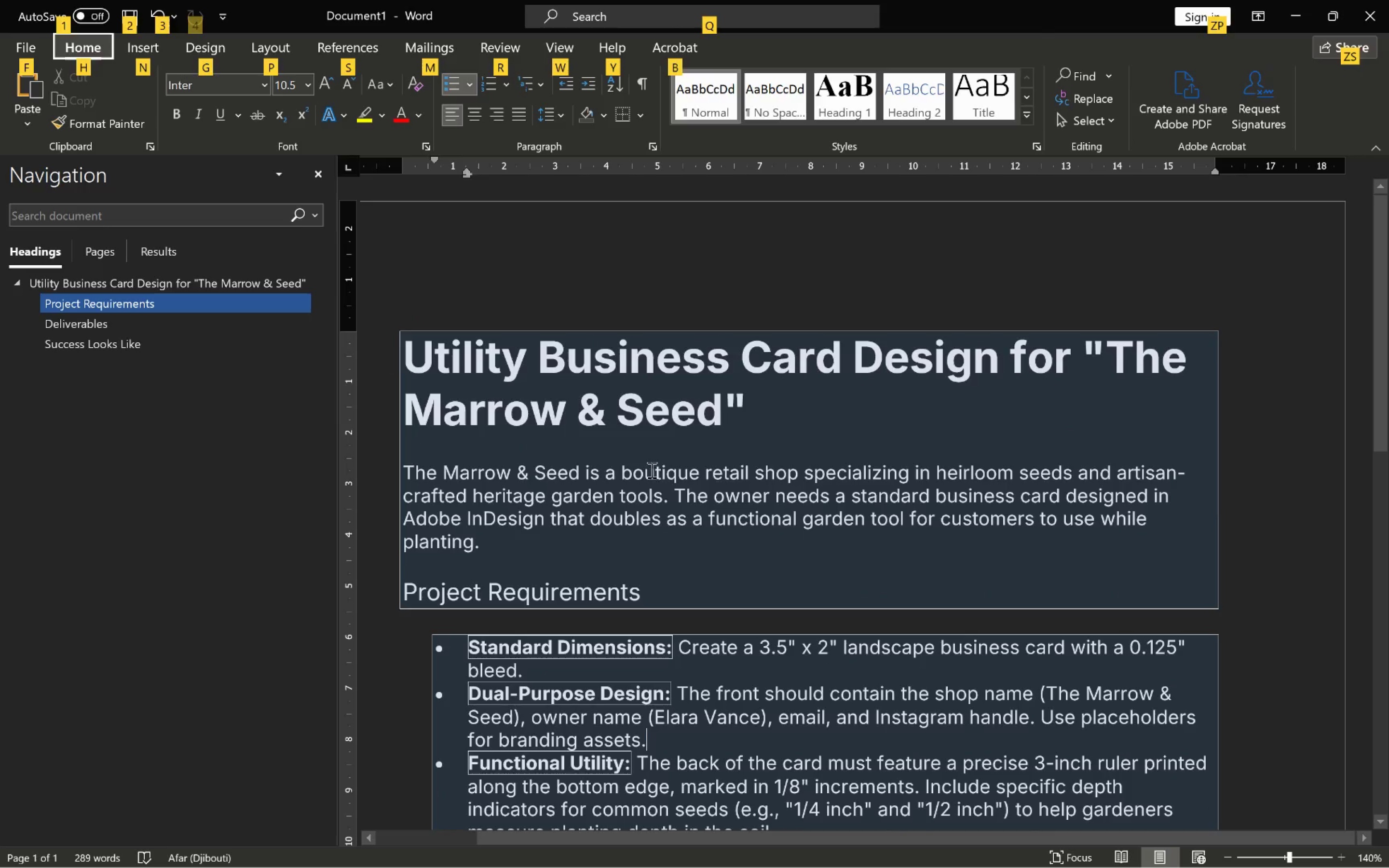 
left_click([653, 475])
 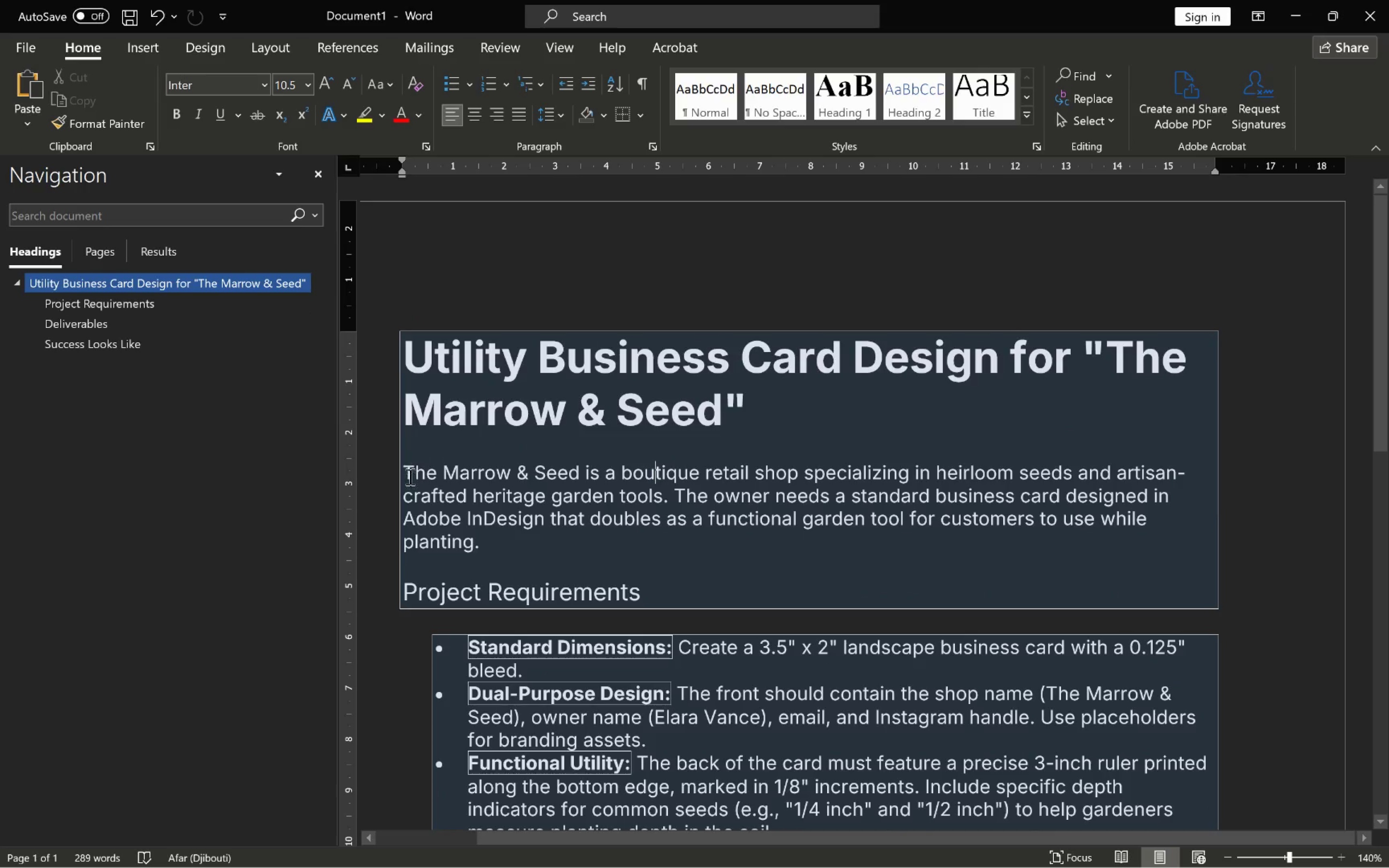 
left_click_drag(start_coordinate=[405, 467], to_coordinate=[580, 463])
 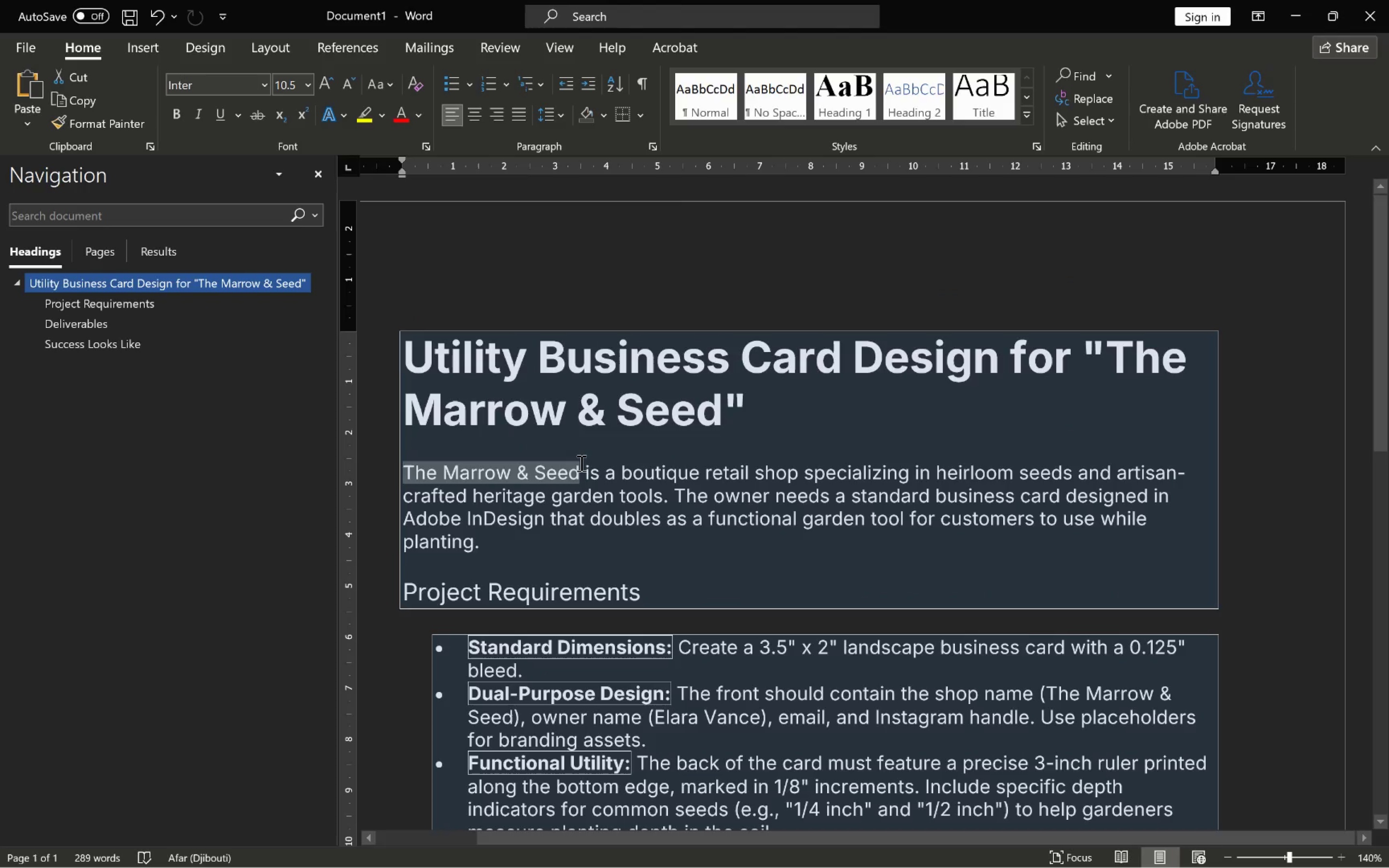 
key(Control+C)
 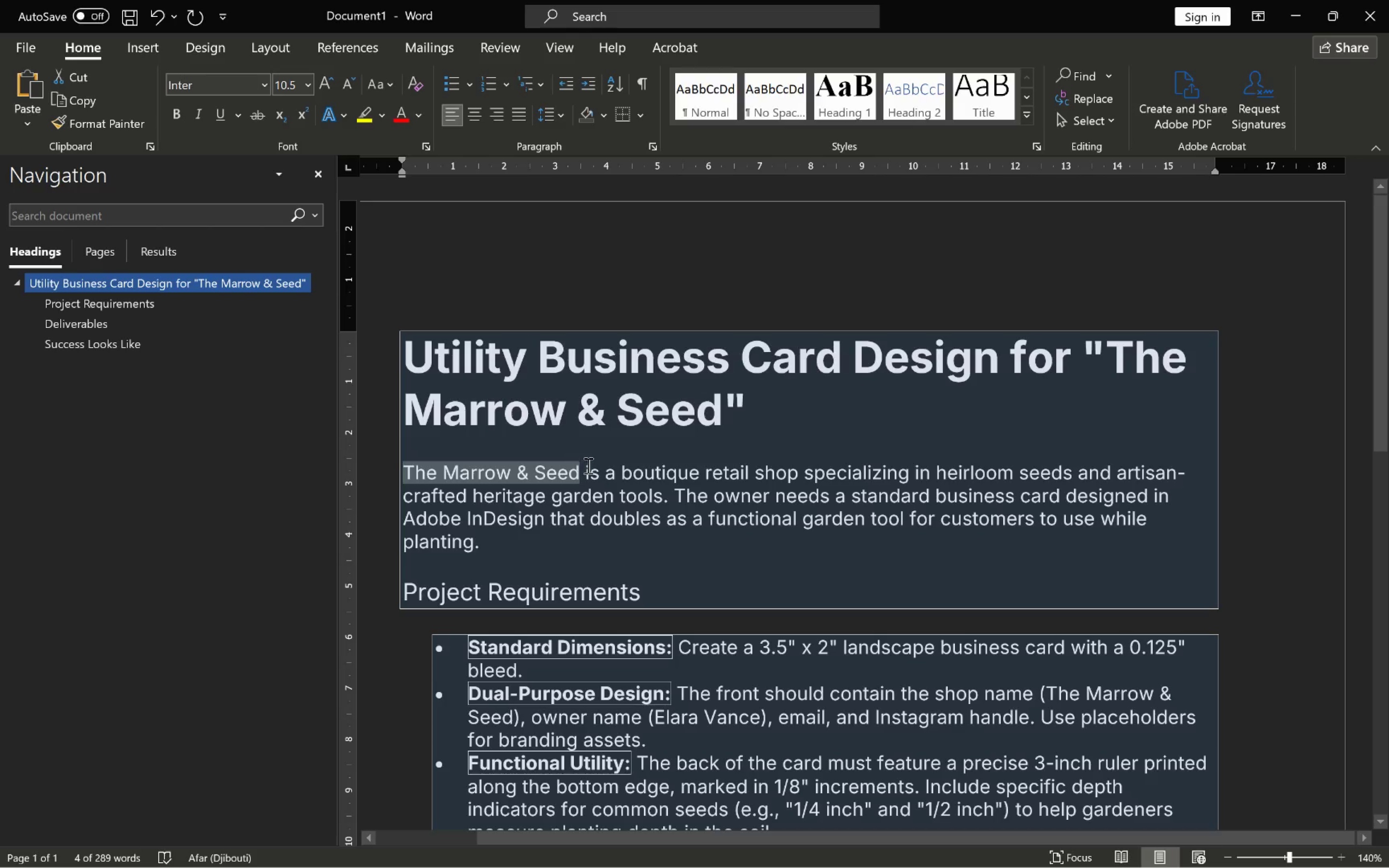 
key(Alt+AltLeft)
 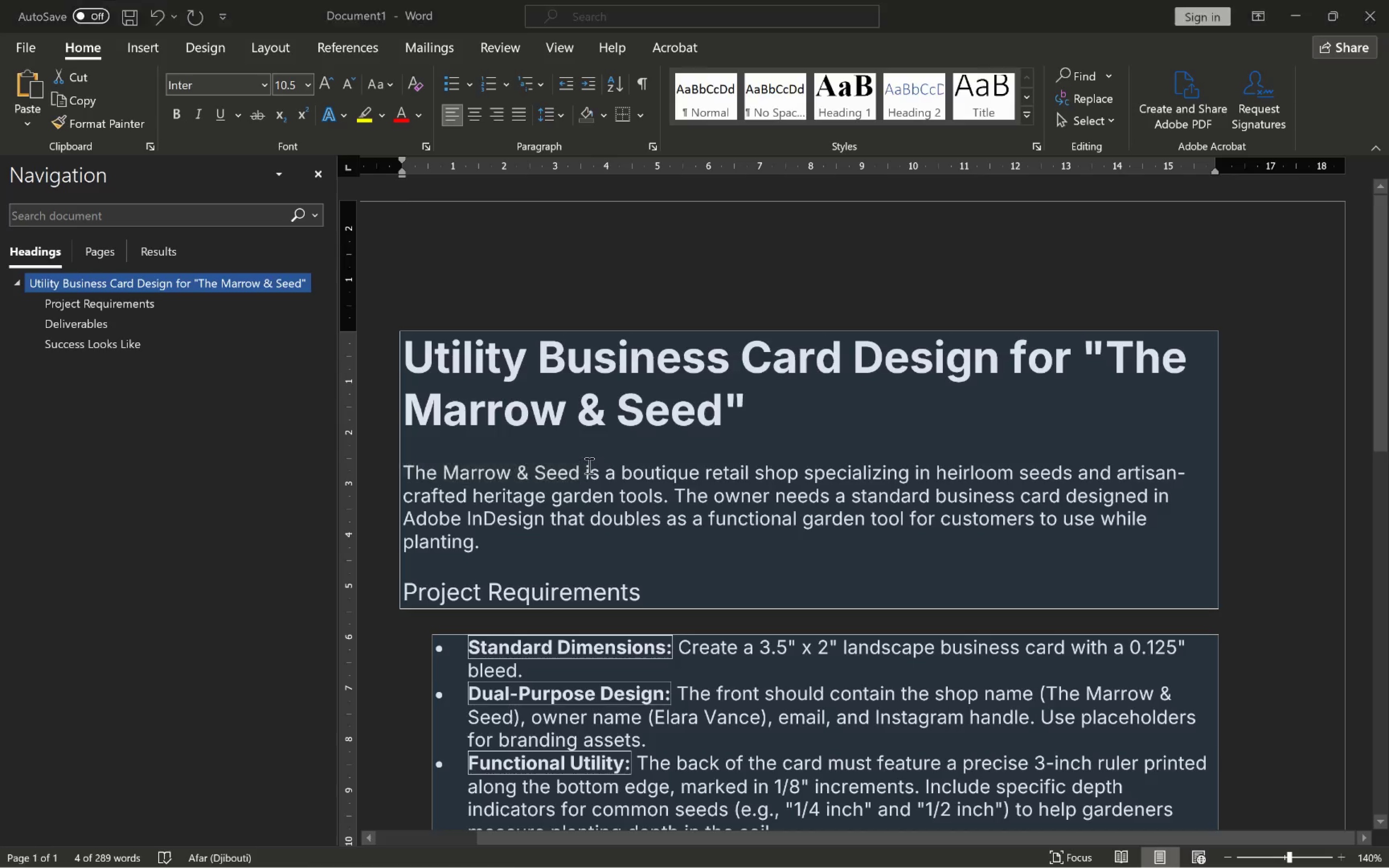 
key(Alt+Tab)
 